 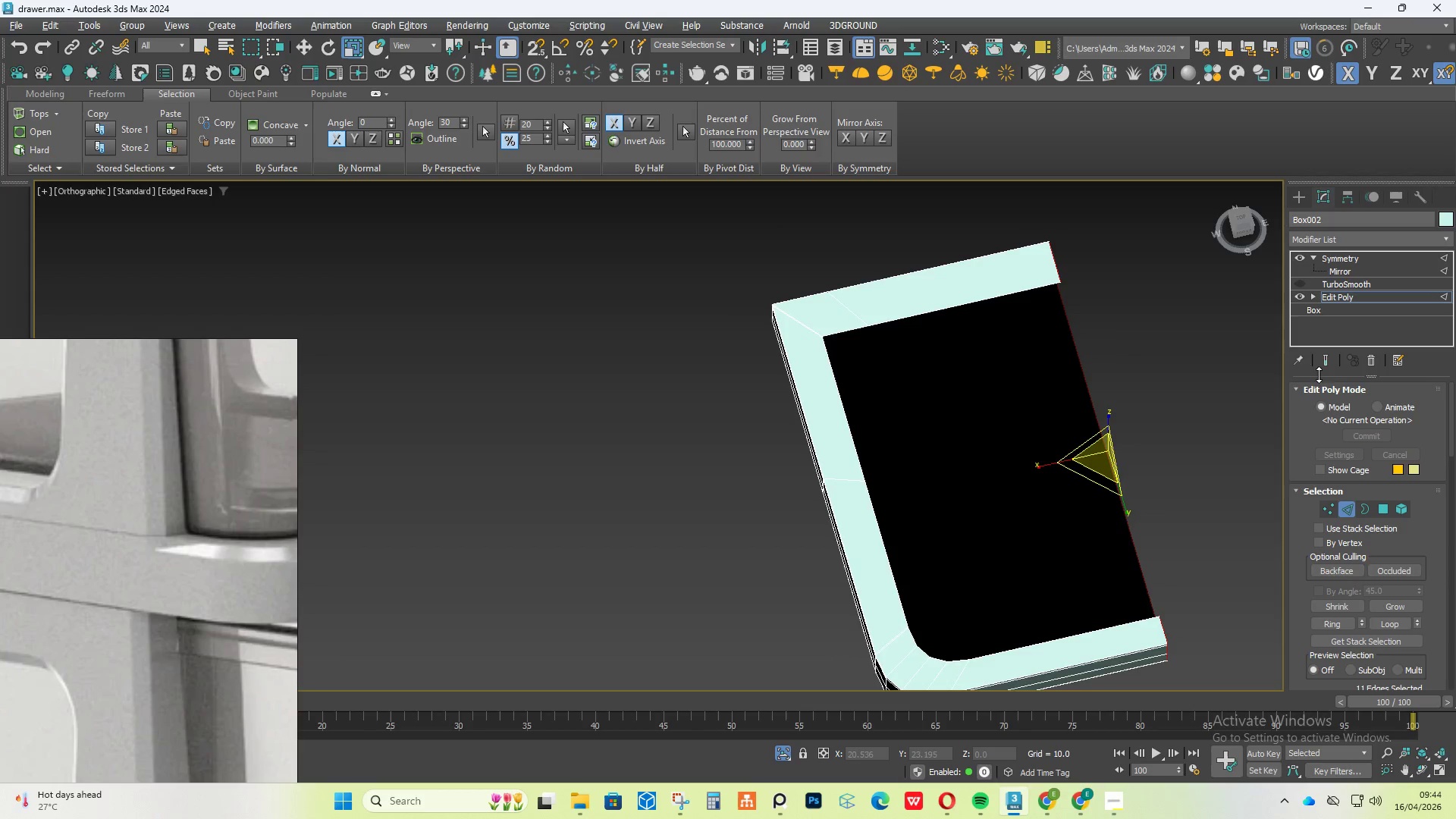 
left_click([1321, 363])
 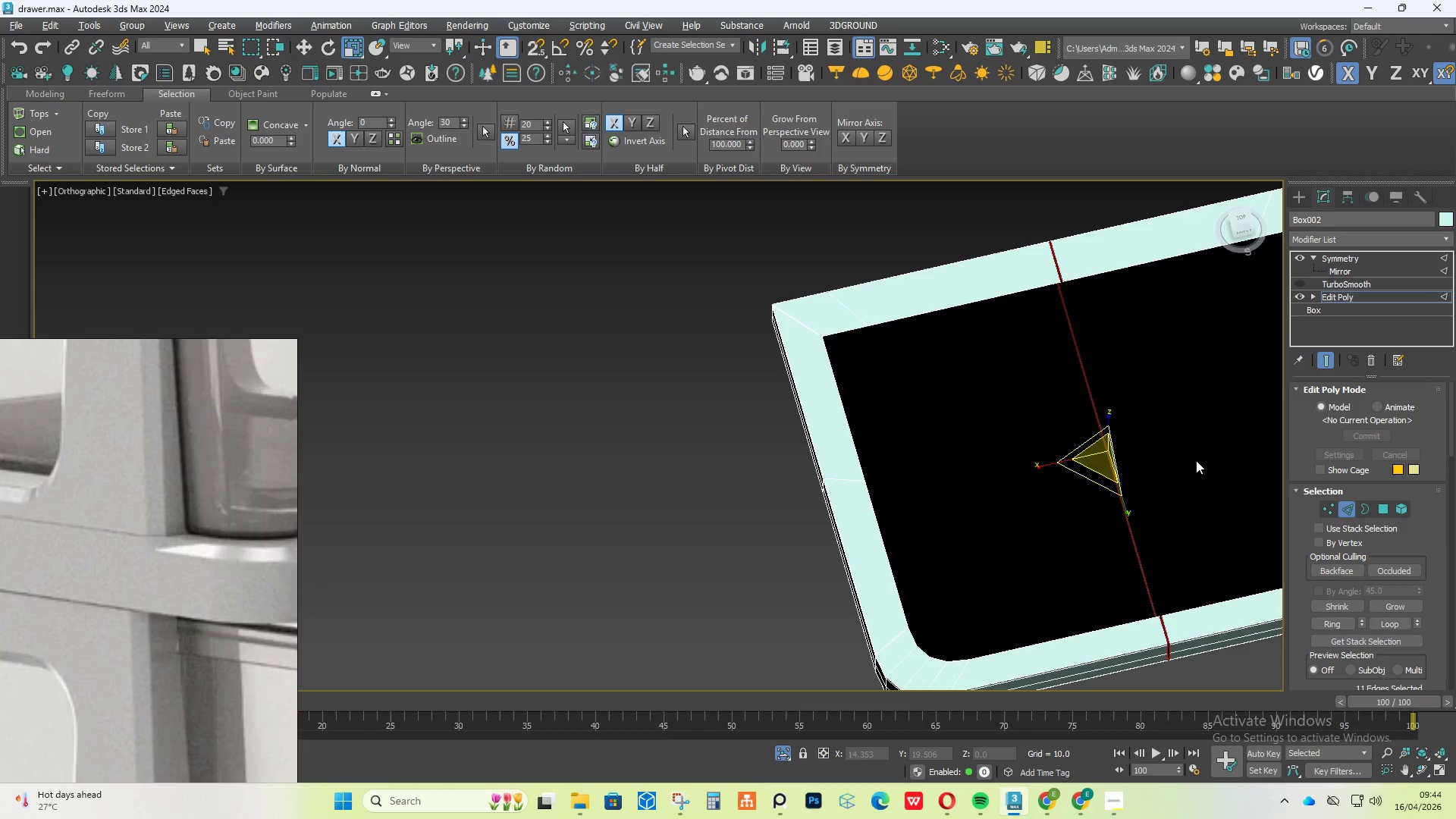 
hold_key(key=AltLeft, duration=0.88)
 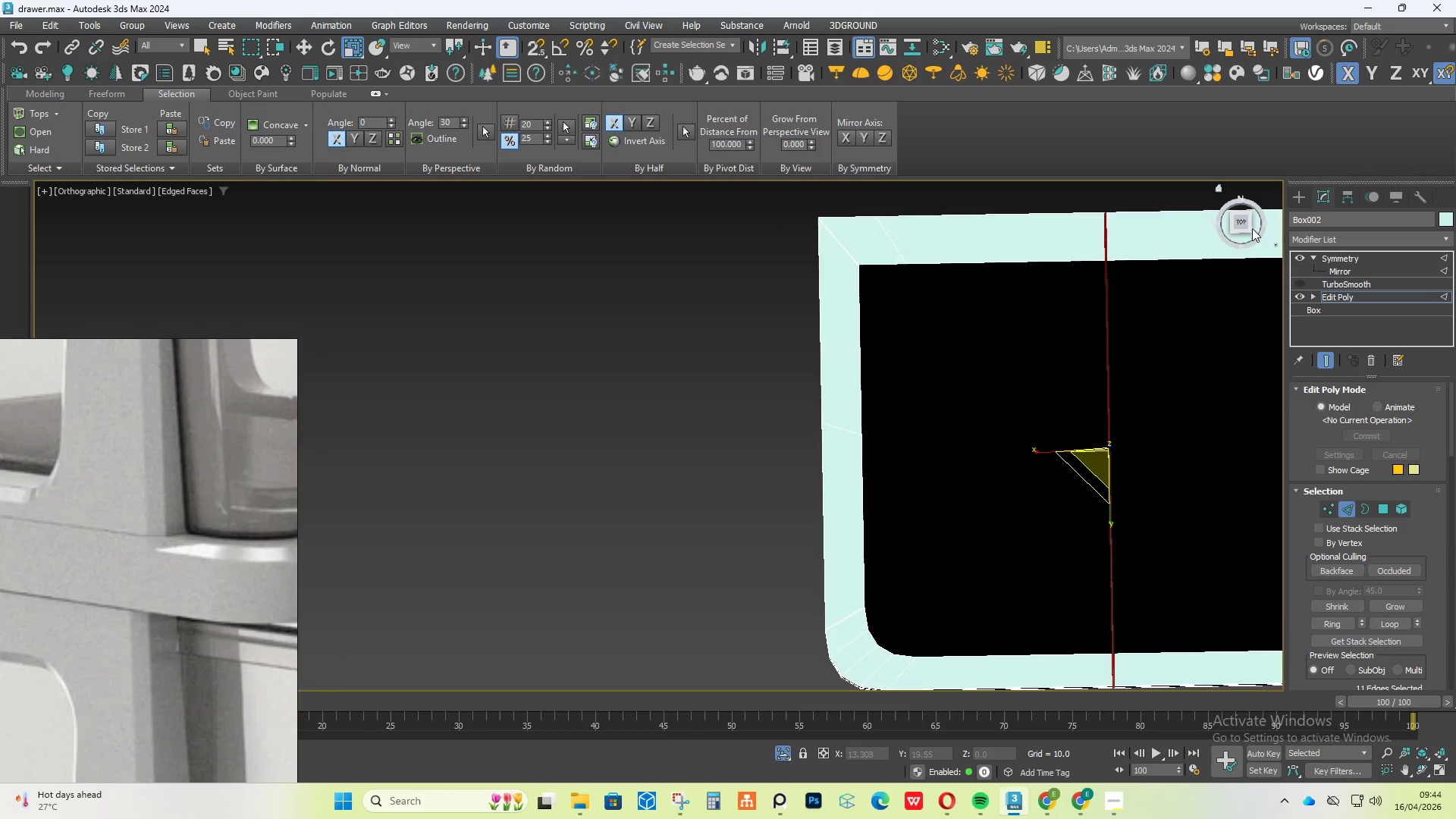 
left_click([1244, 221])
 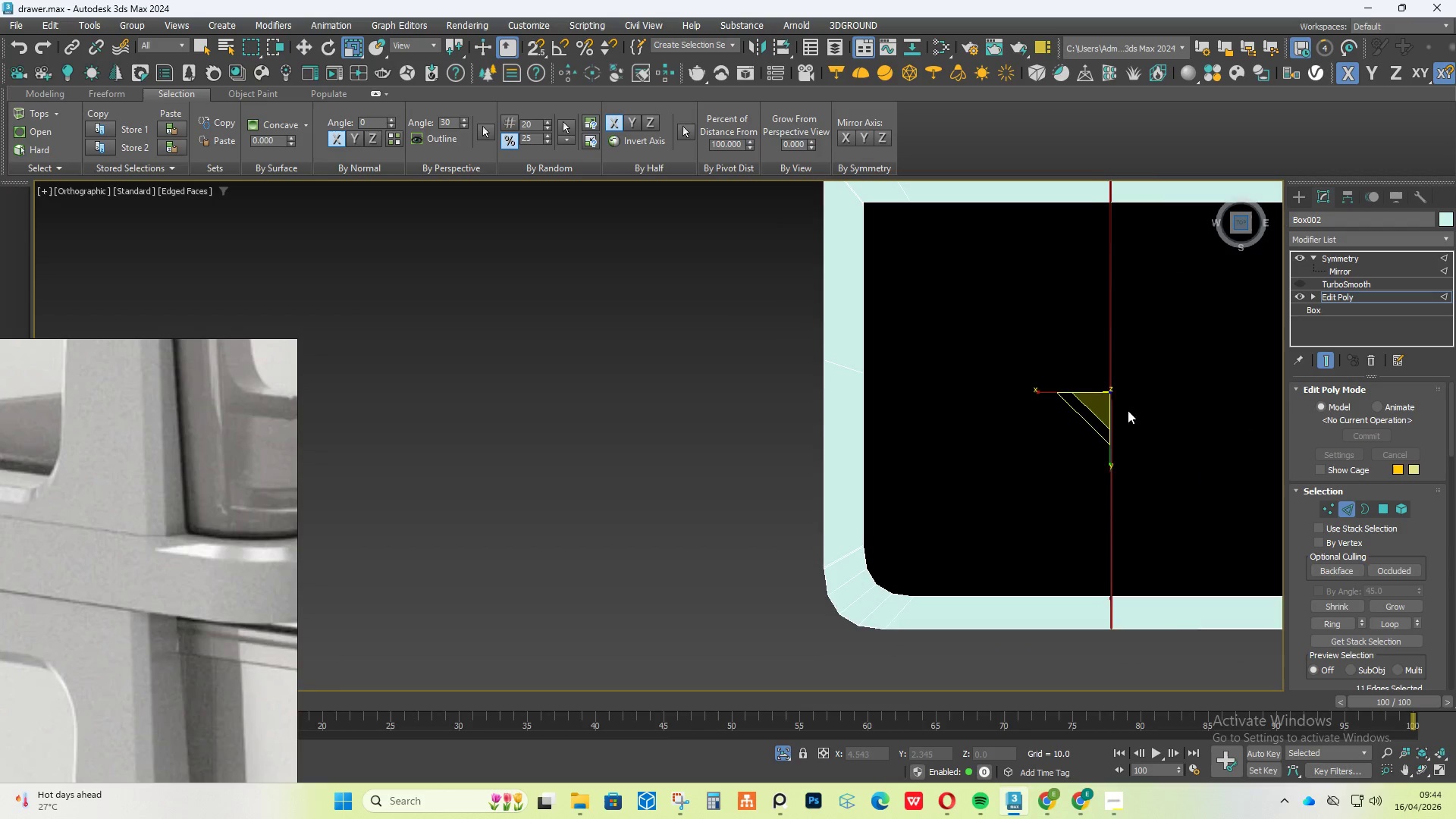 
key(W)
 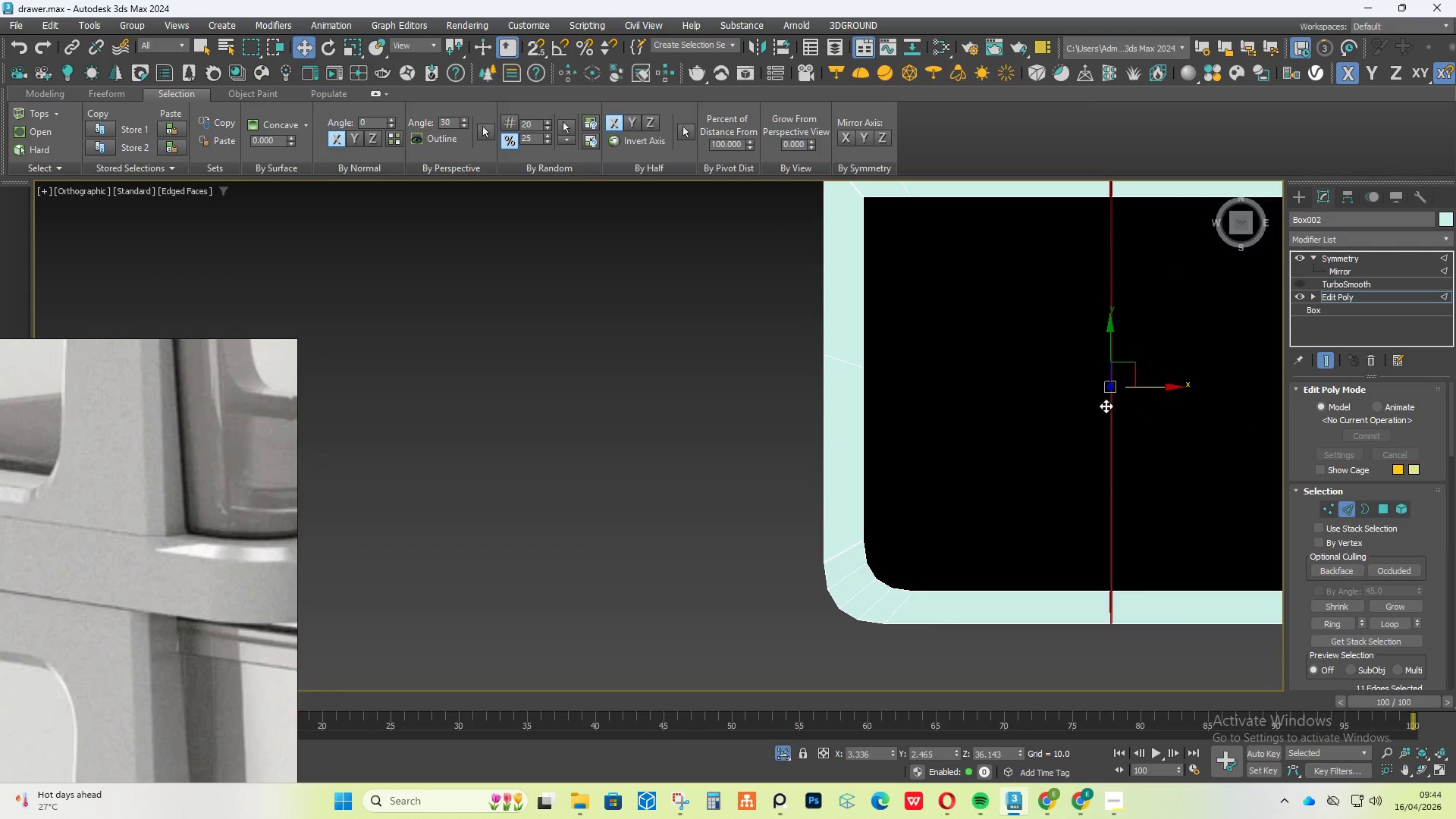 
scroll: coordinate [1118, 391], scroll_direction: up, amount: 3.0
 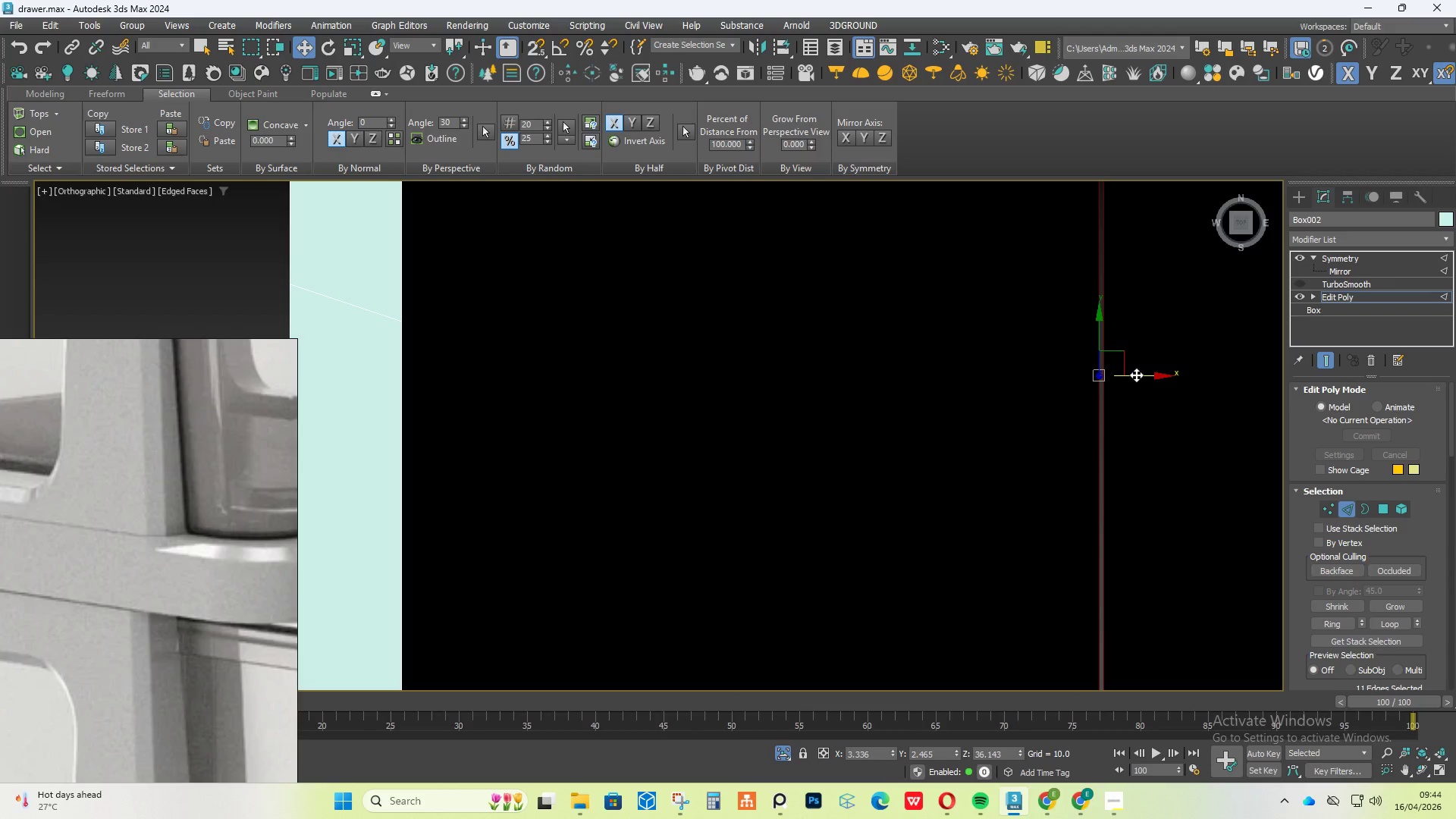 
left_click_drag(start_coordinate=[1136, 375], to_coordinate=[1143, 374])
 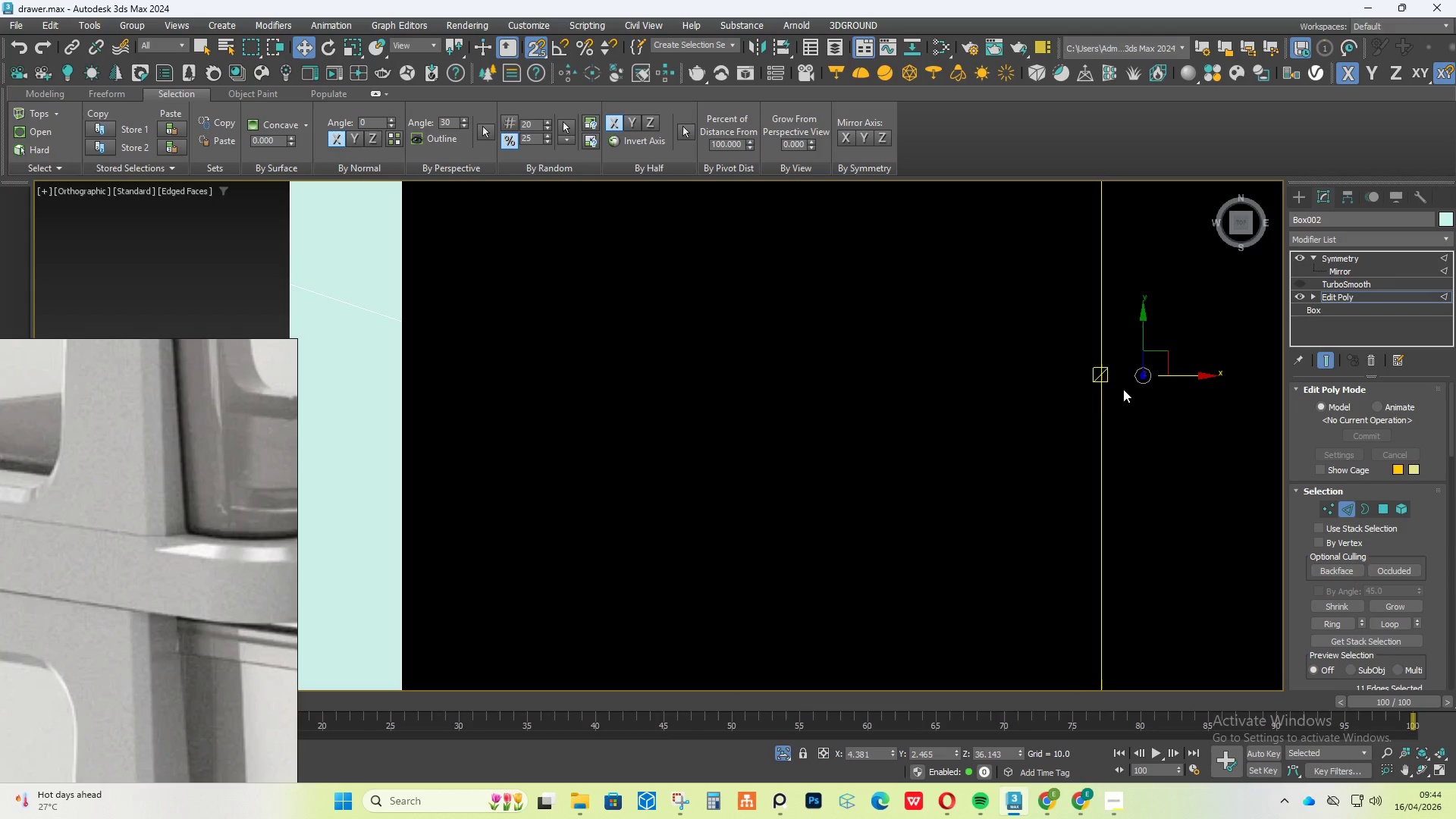 
type(ss)
 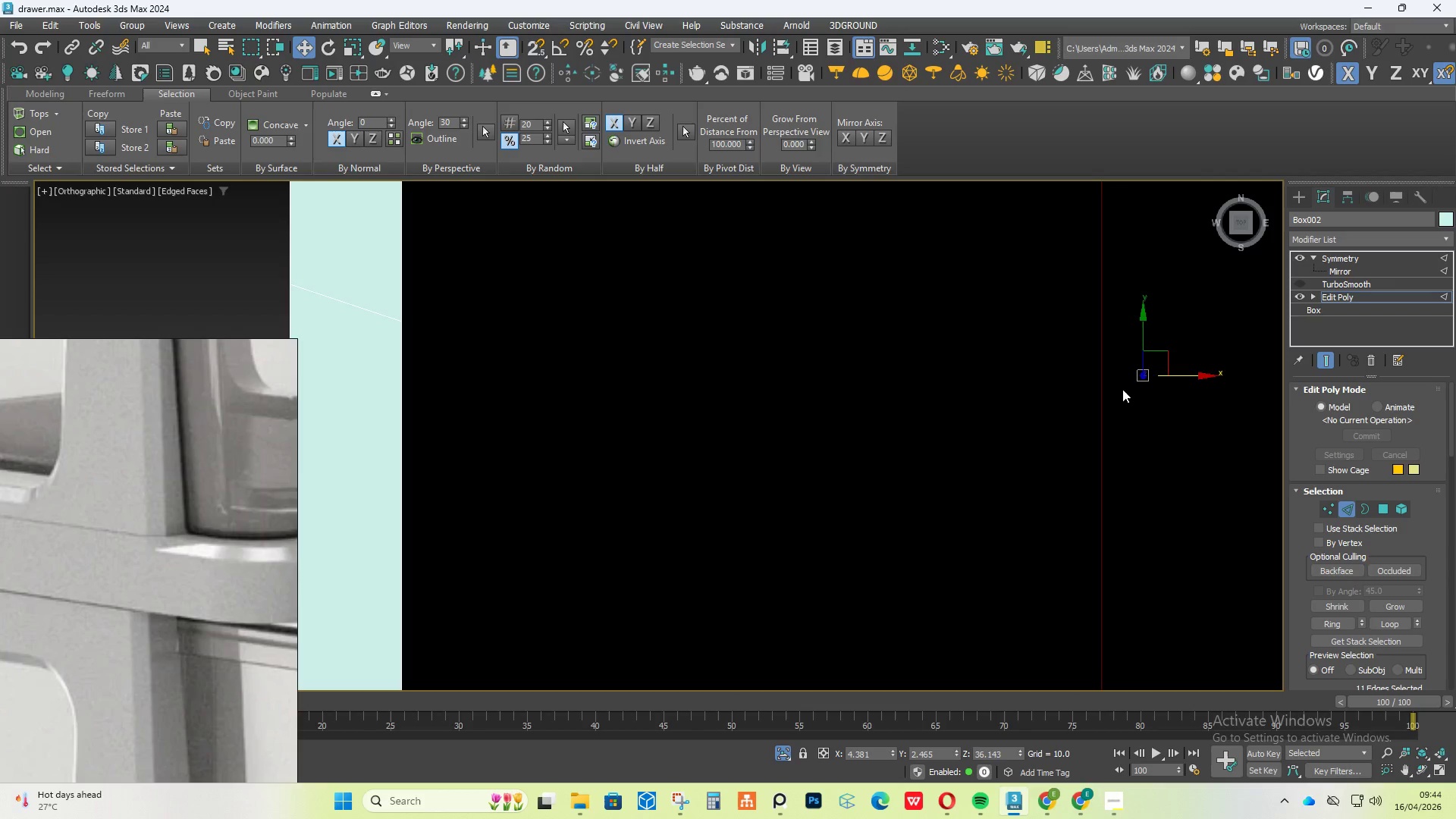 
hold_key(key=AltLeft, duration=26.59)
 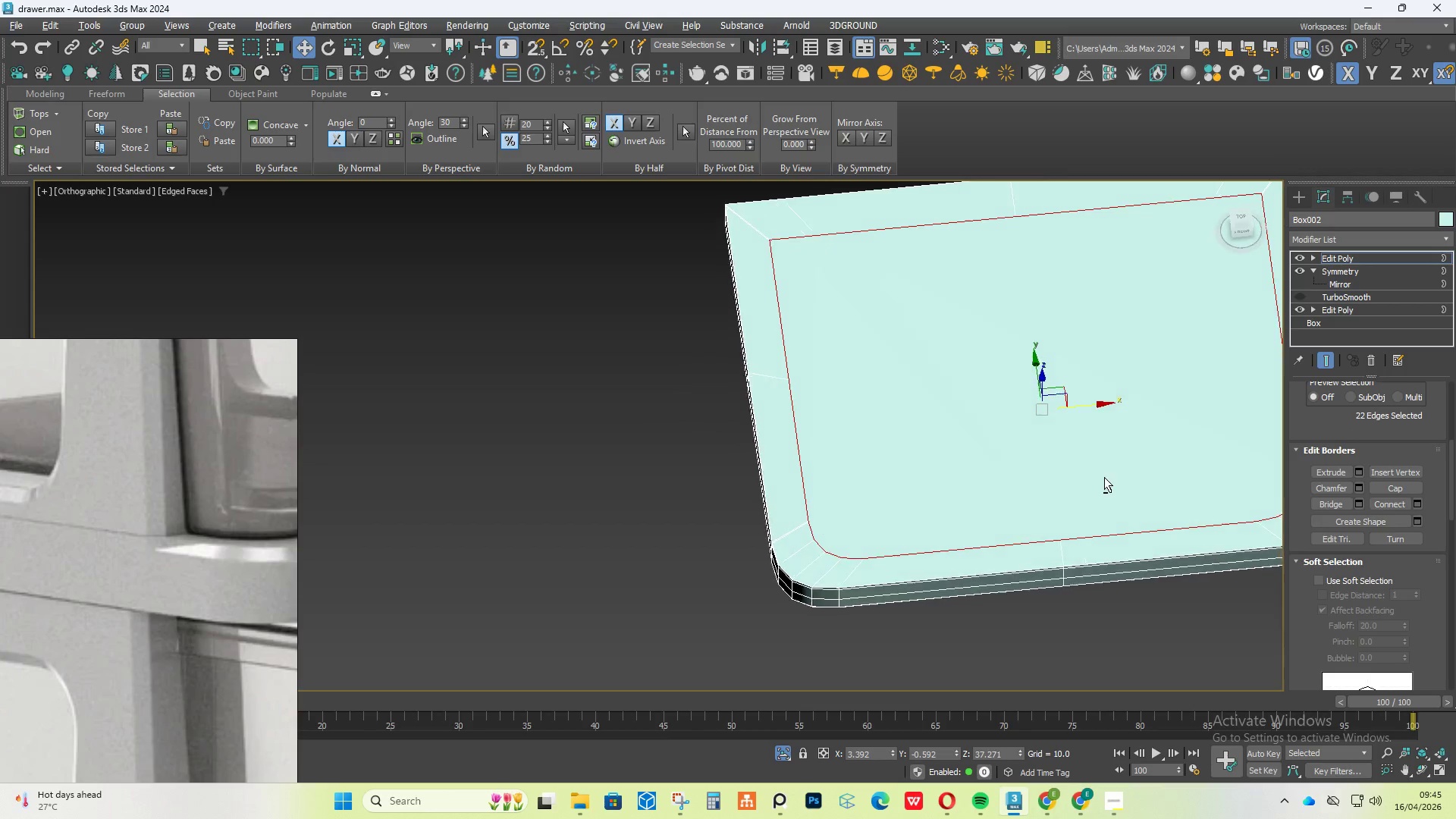 
scroll: coordinate [1112, 385], scroll_direction: down, amount: 5.0
 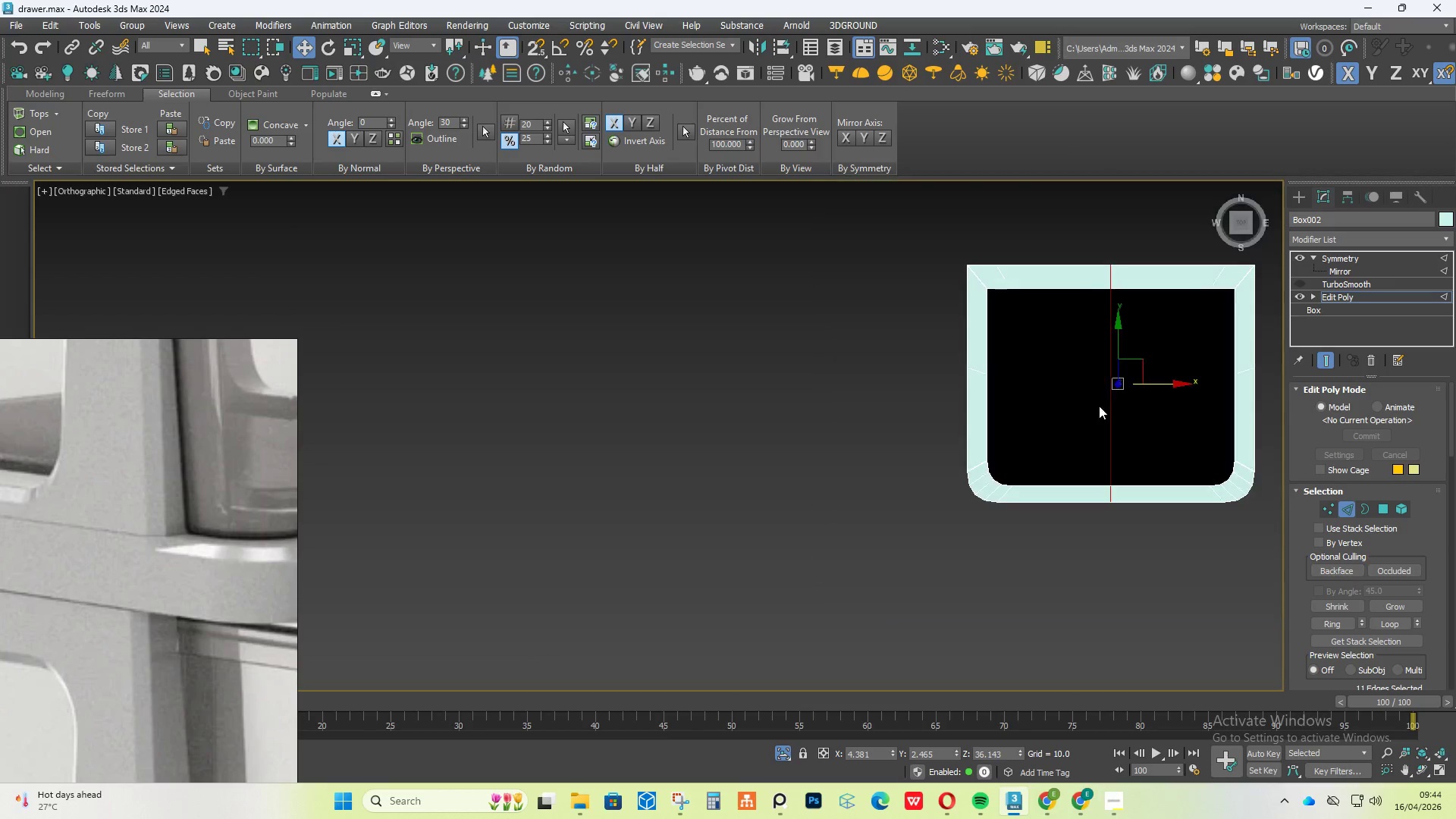 
scroll: coordinate [1050, 479], scroll_direction: up, amount: 2.0
 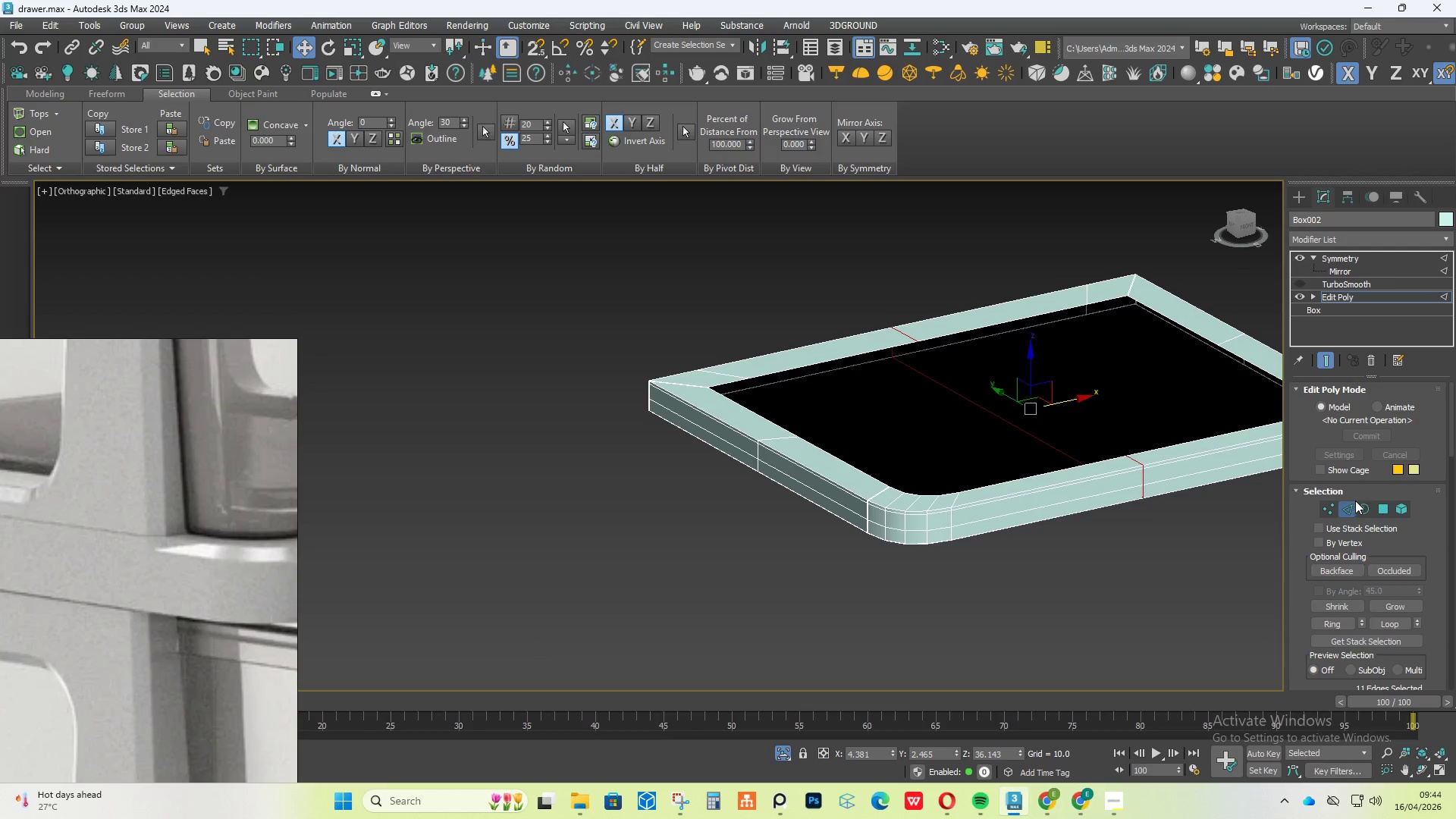 
double_click([1360, 509])
 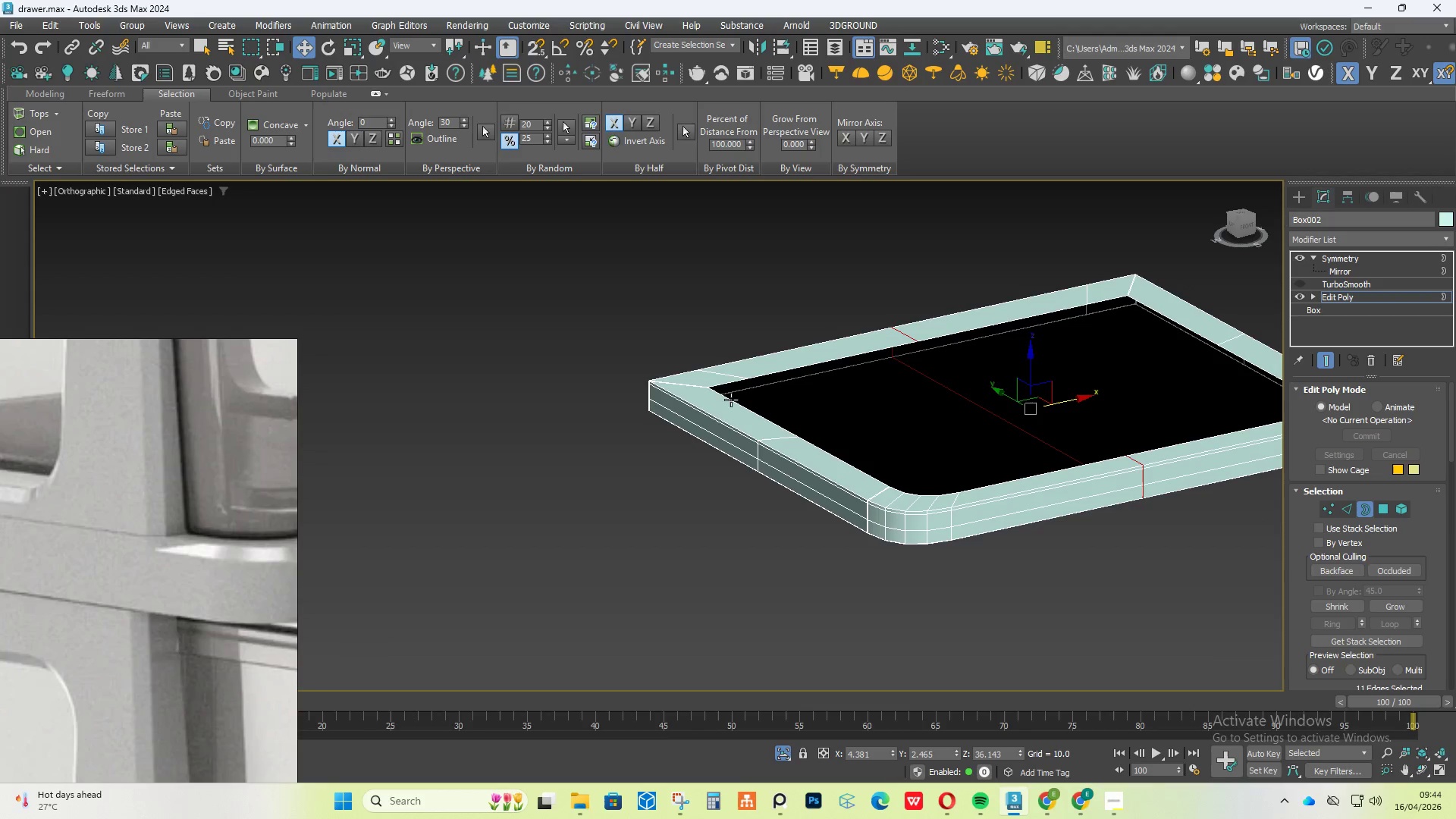 
left_click([731, 400])
 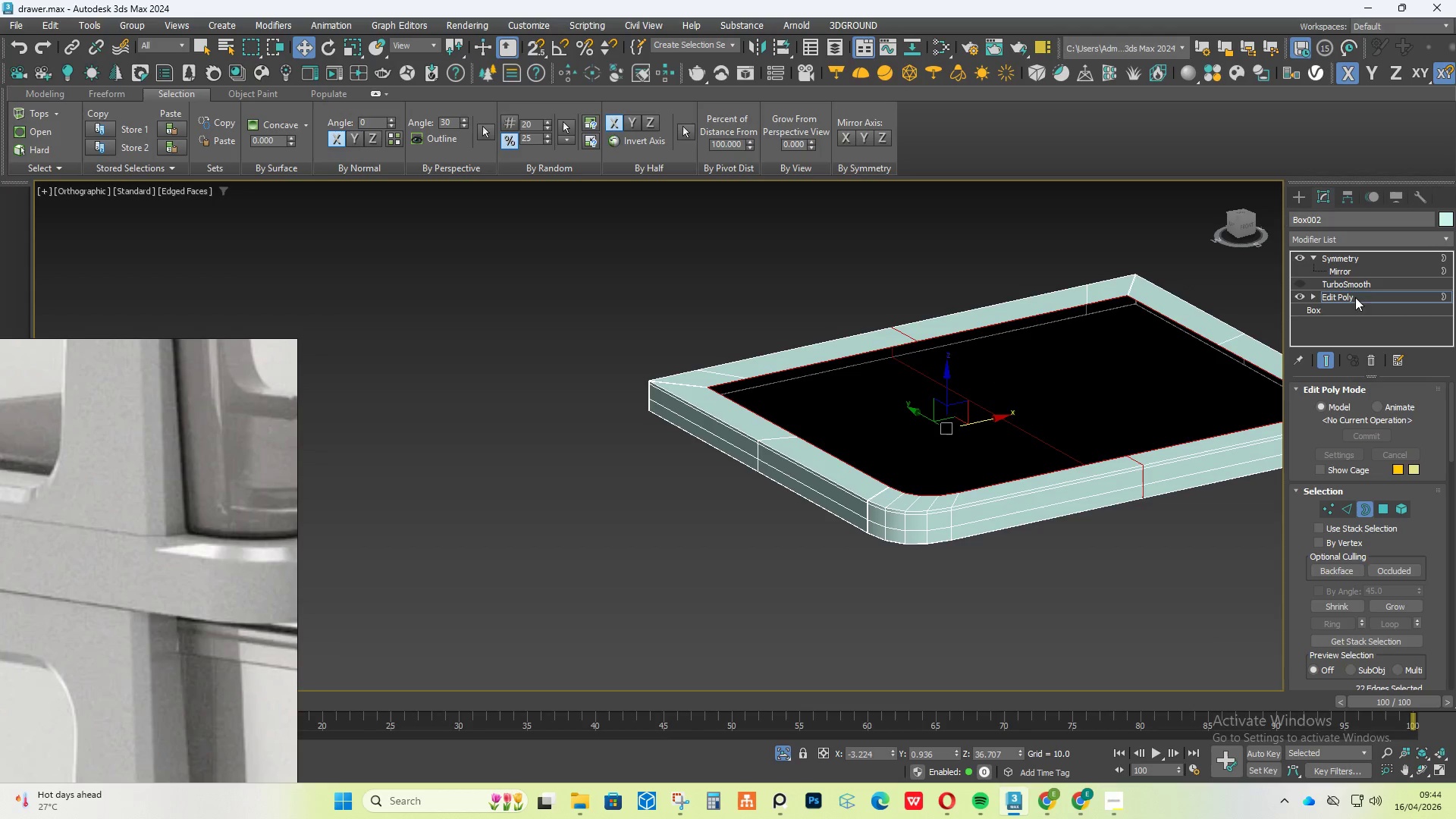 
left_click([1378, 261])
 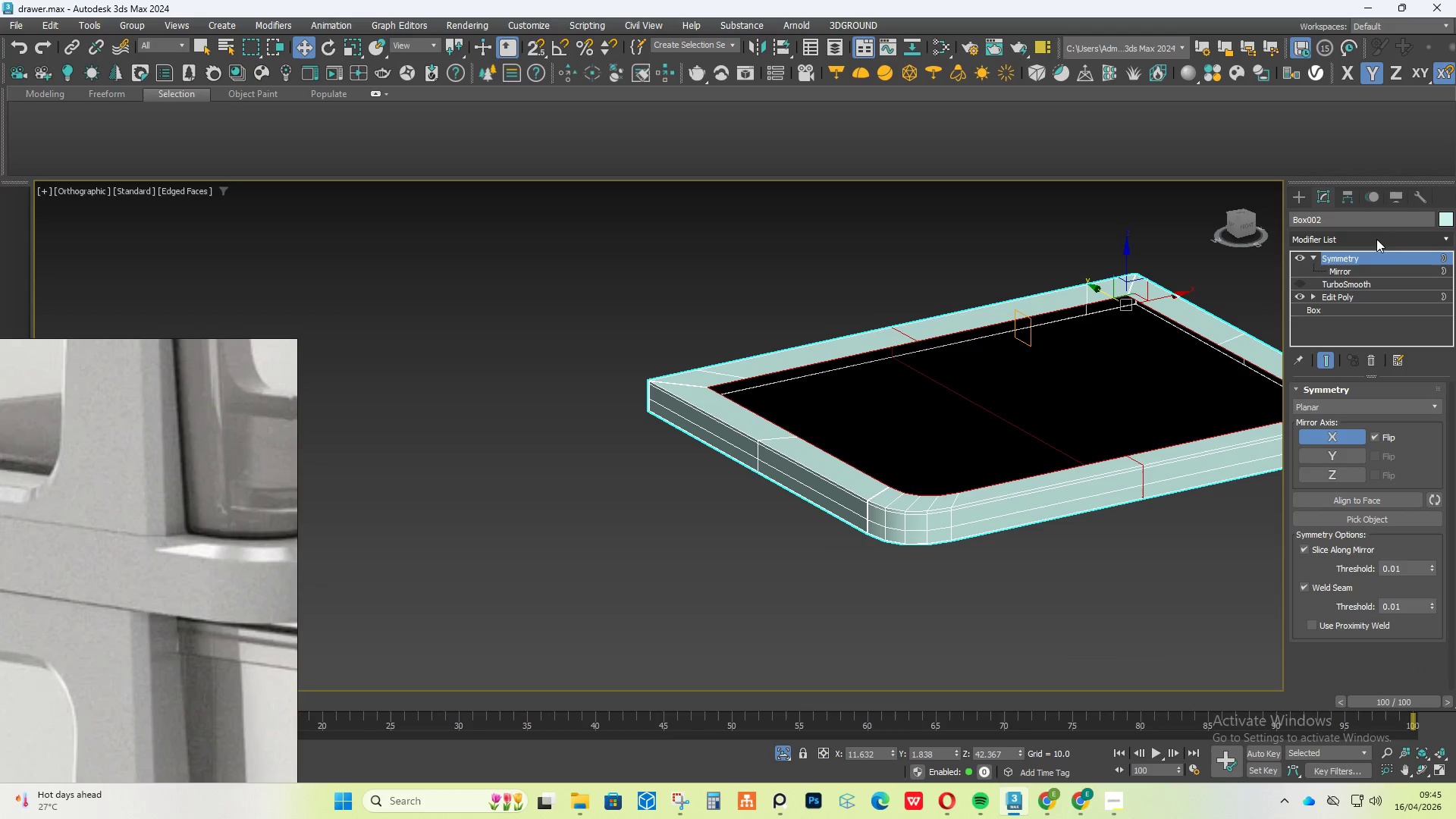 
left_click([1376, 237])
 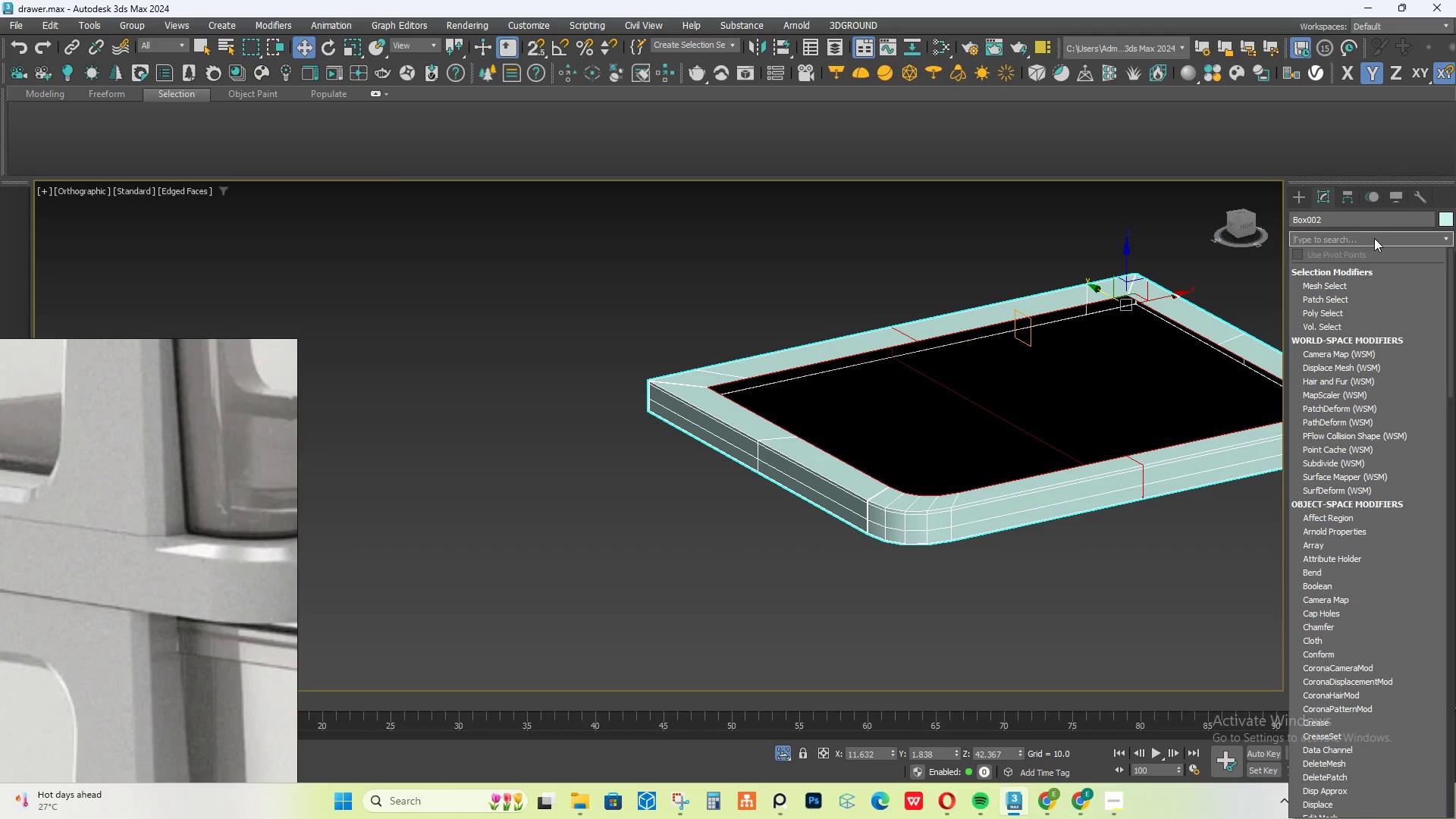 
type(ed)
 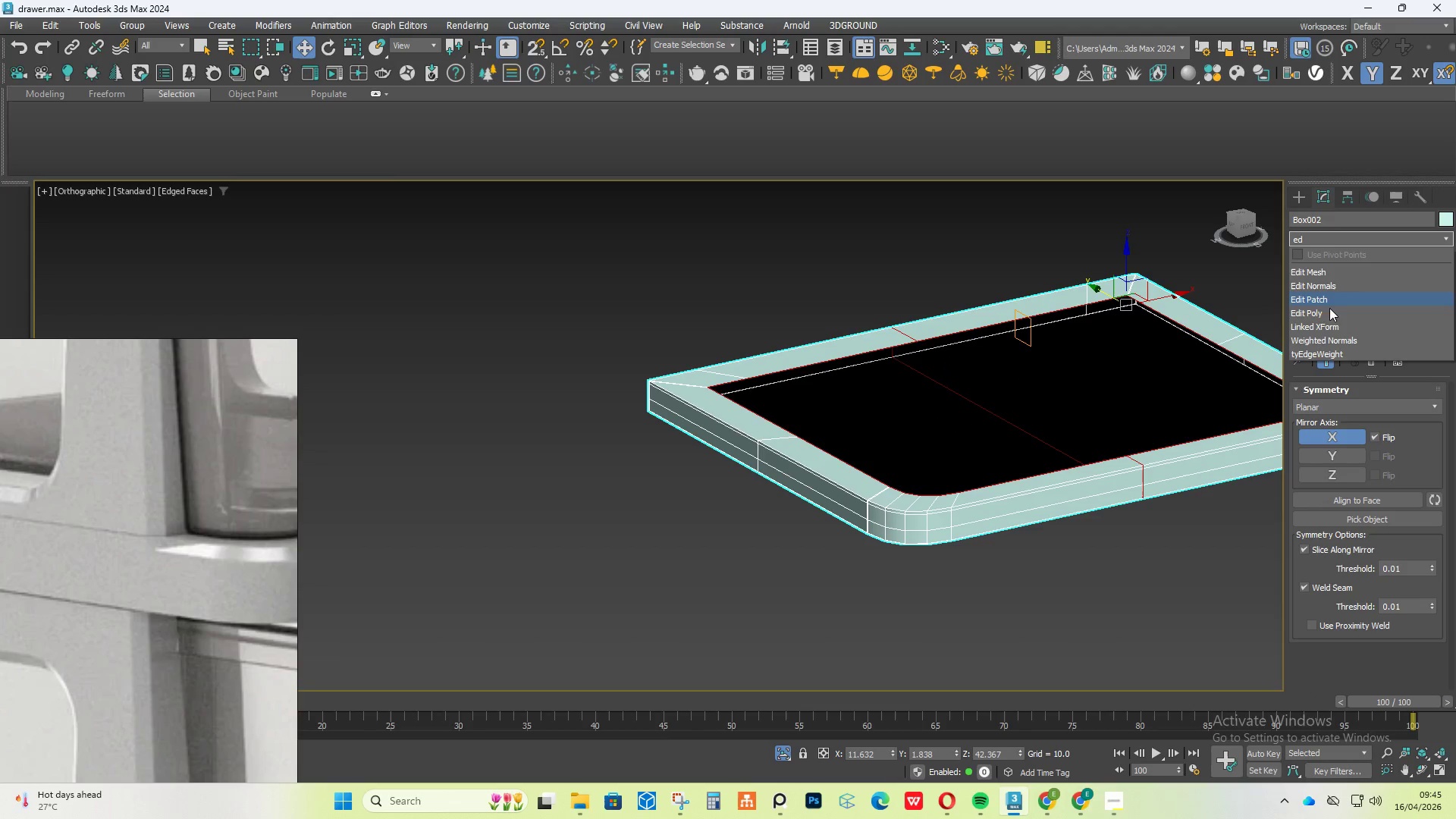 
left_click([1326, 316])
 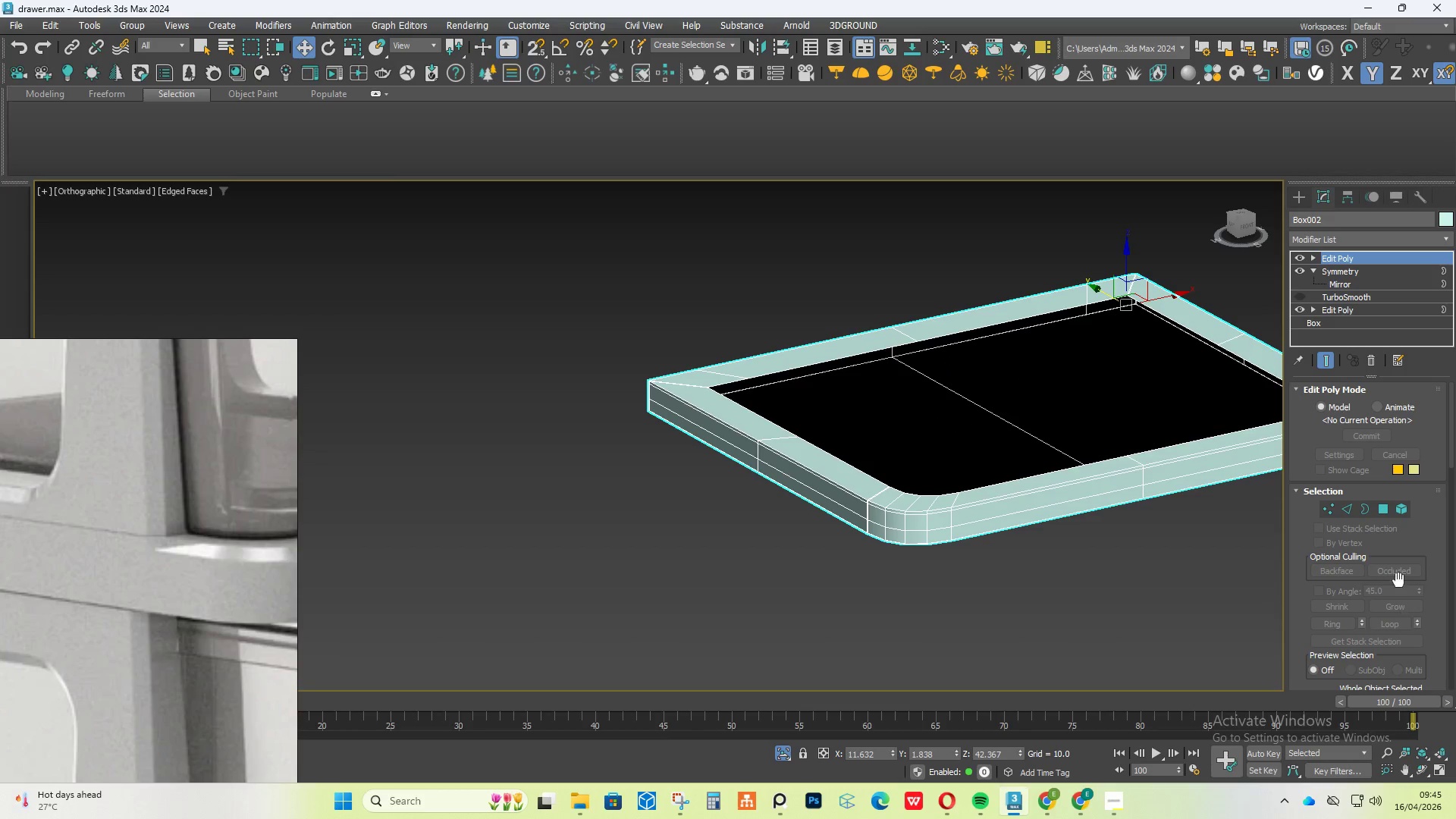 
left_click([1364, 510])
 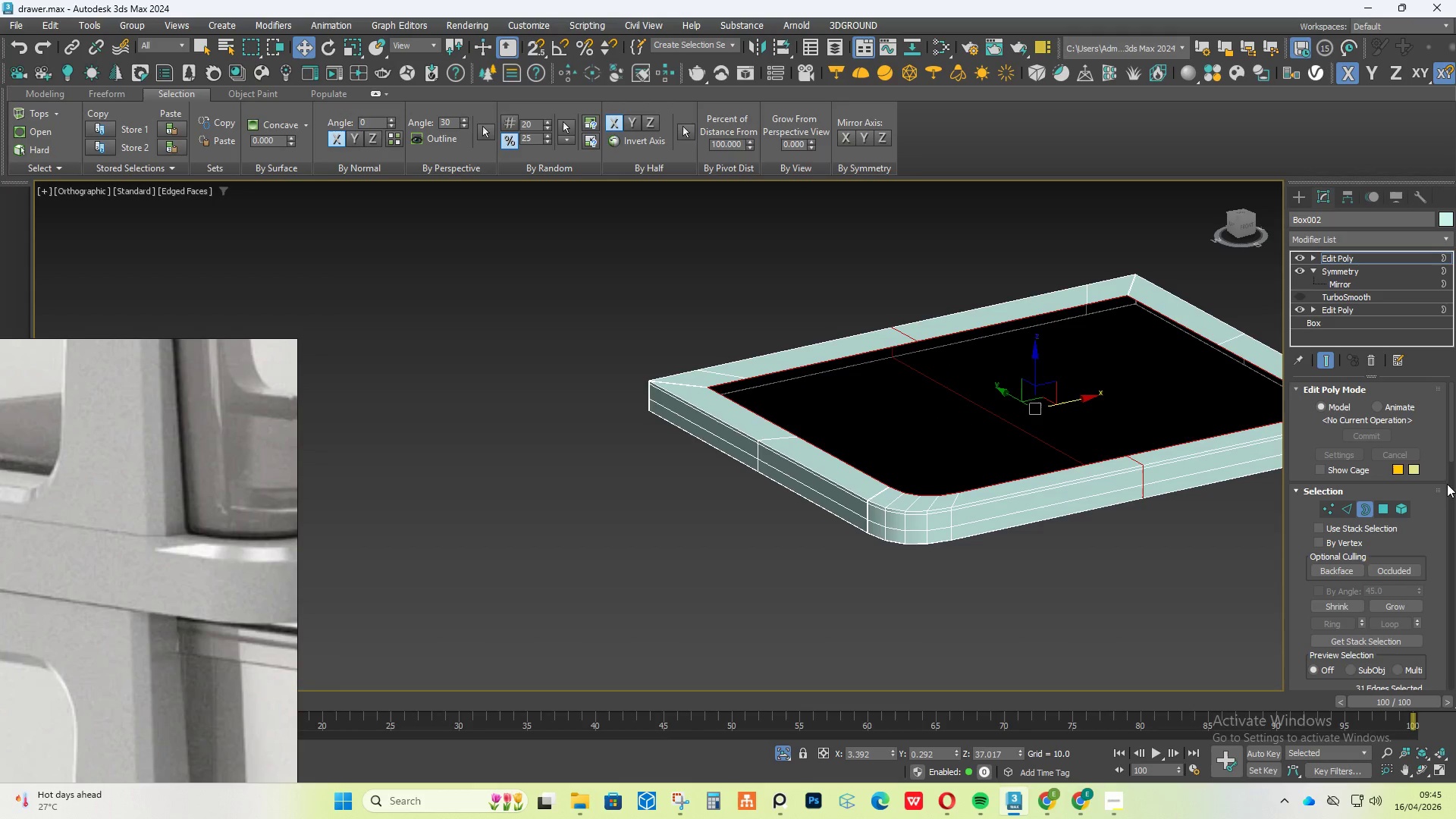 
scroll: coordinate [1405, 490], scroll_direction: down, amount: 7.0
 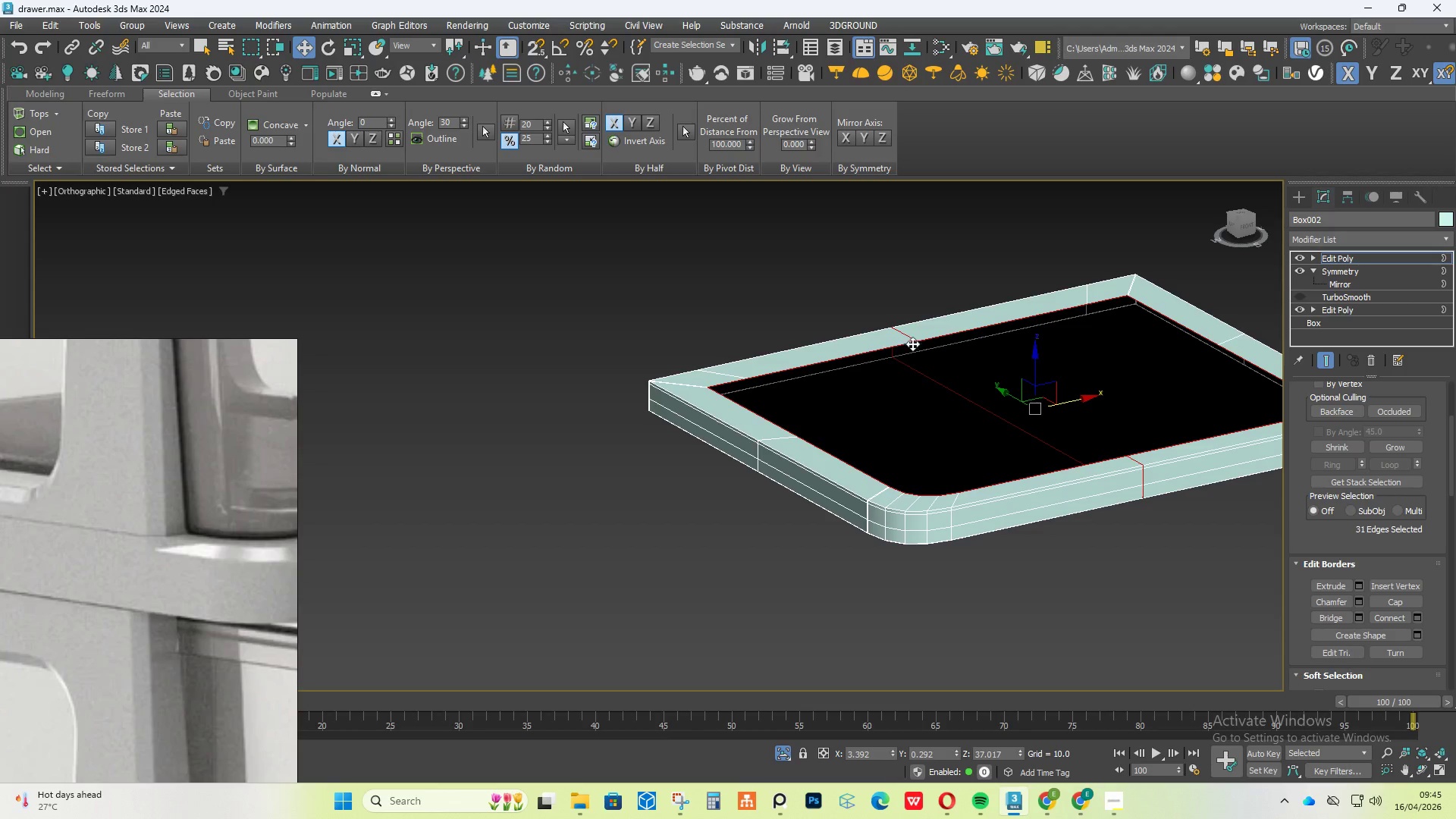 
left_click([858, 352])
 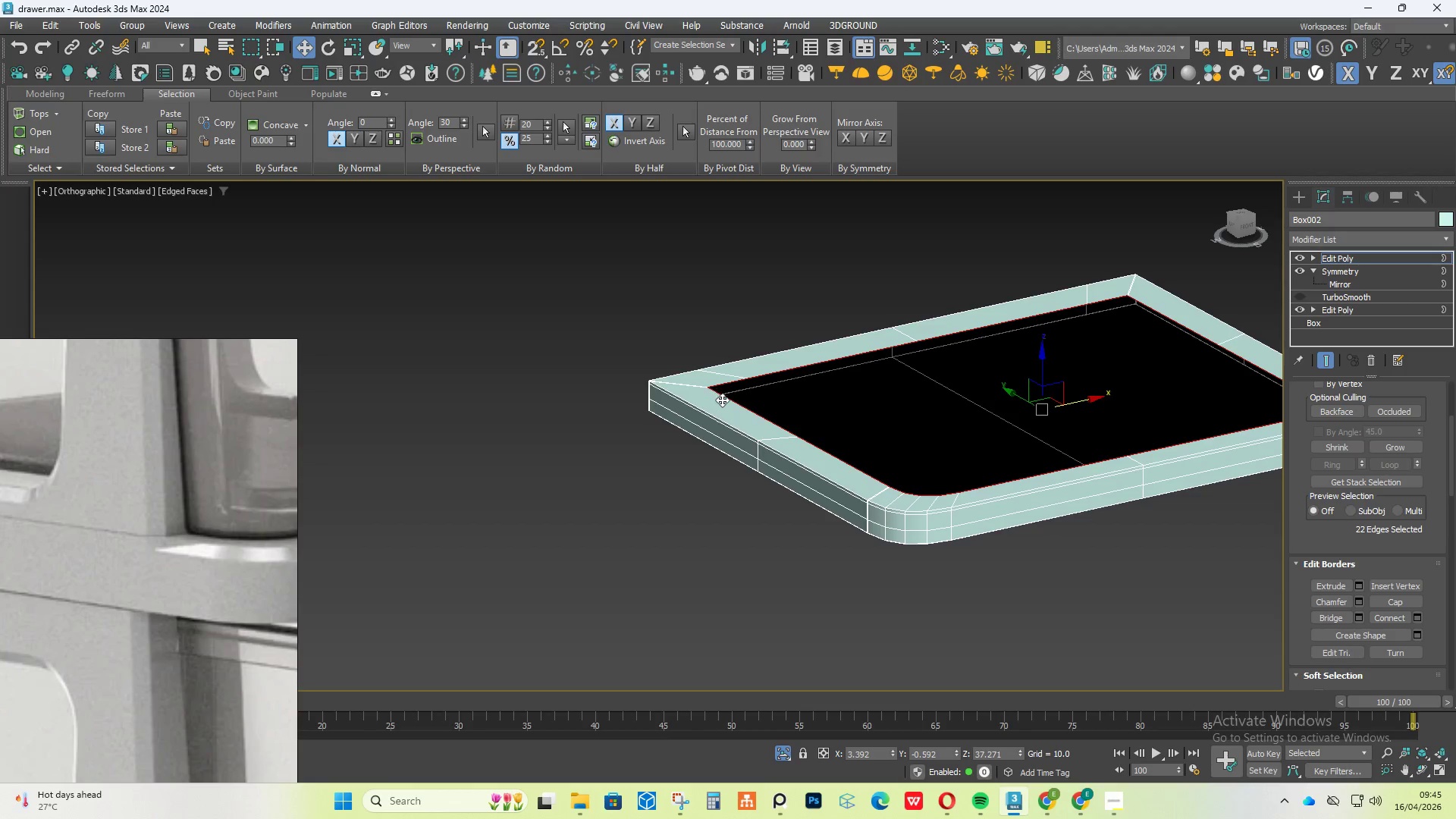 
type(33)
 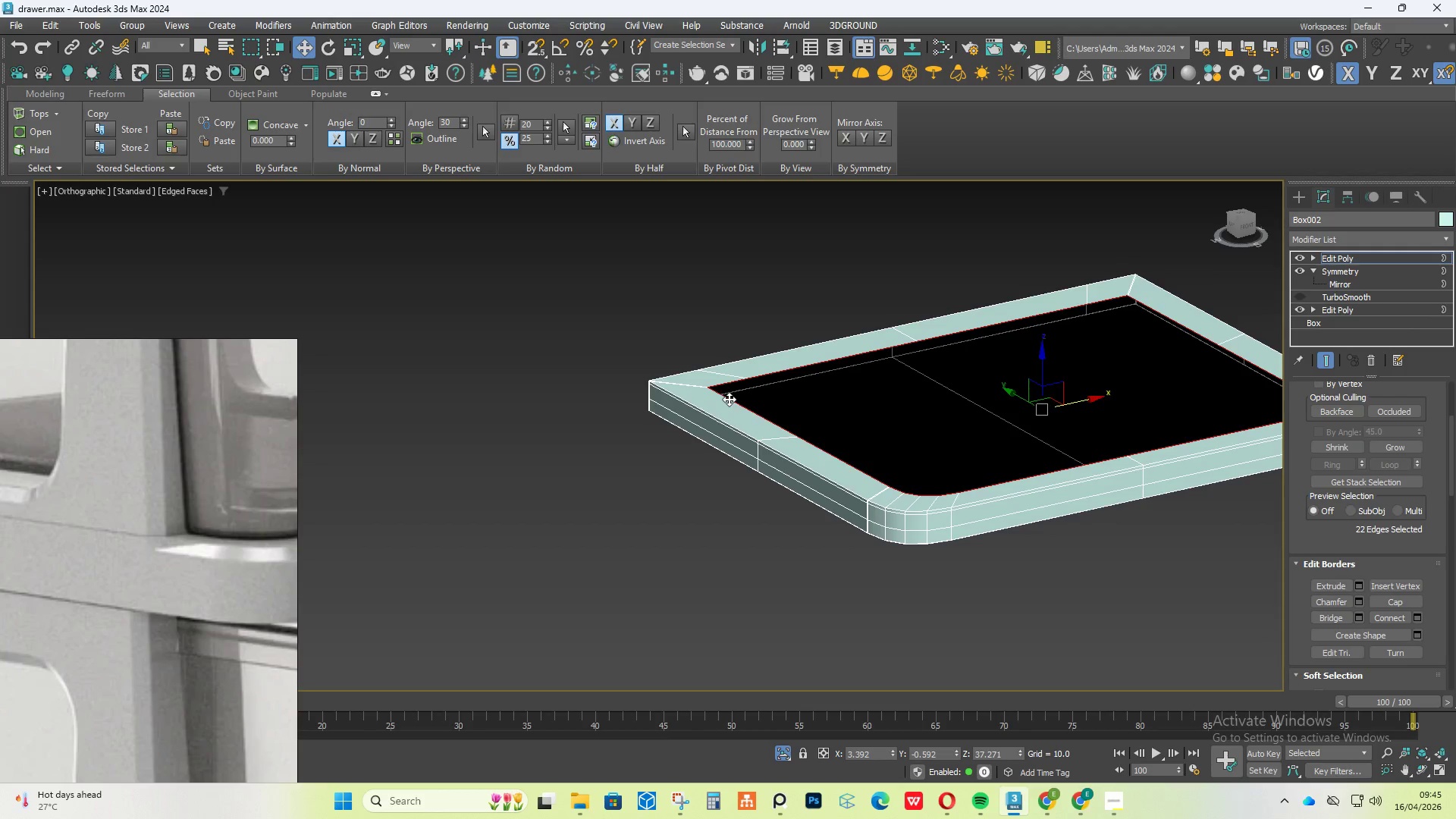 
left_click([730, 399])
 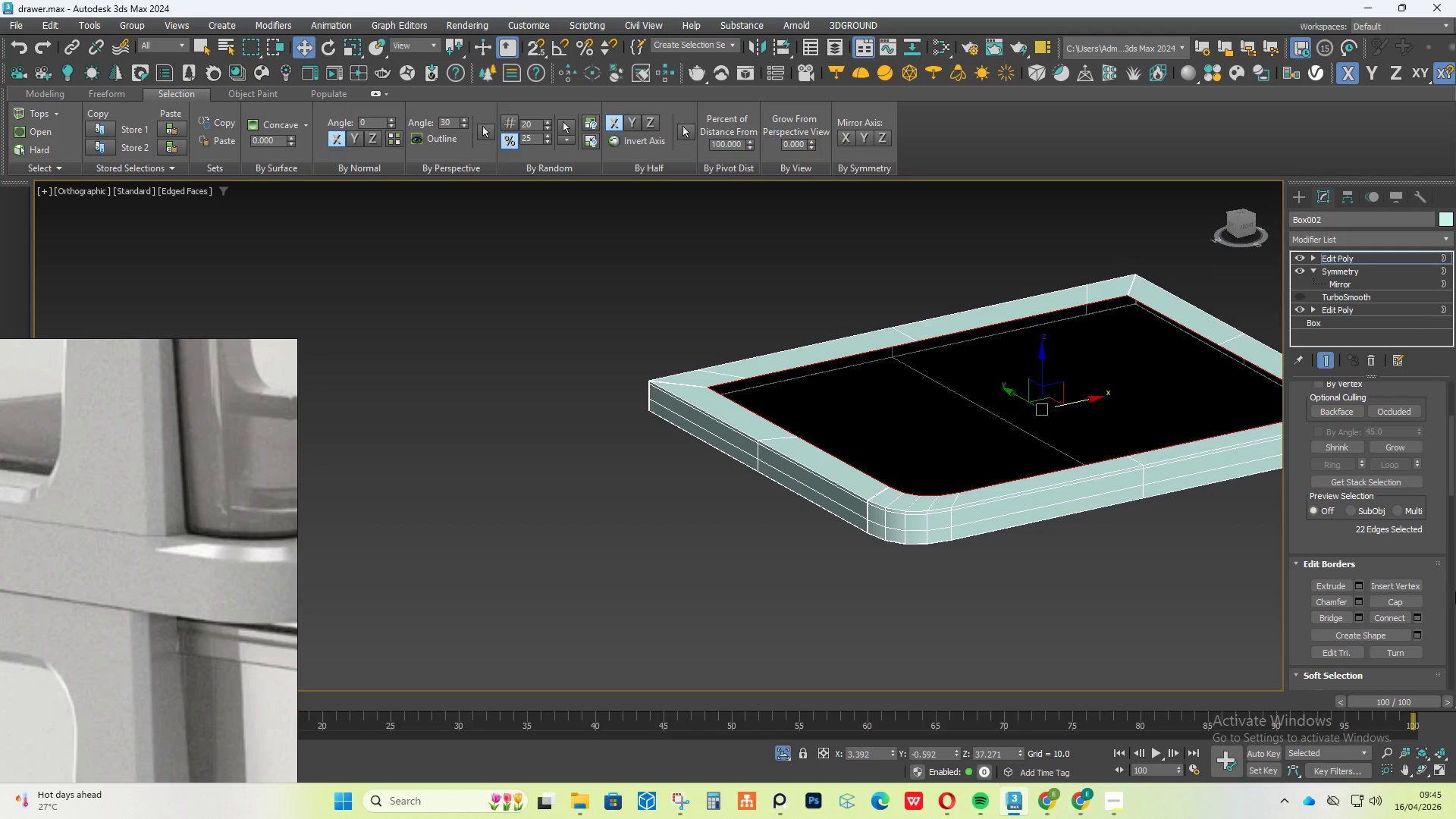 
scroll: coordinate [1442, 582], scroll_direction: down, amount: 6.0
 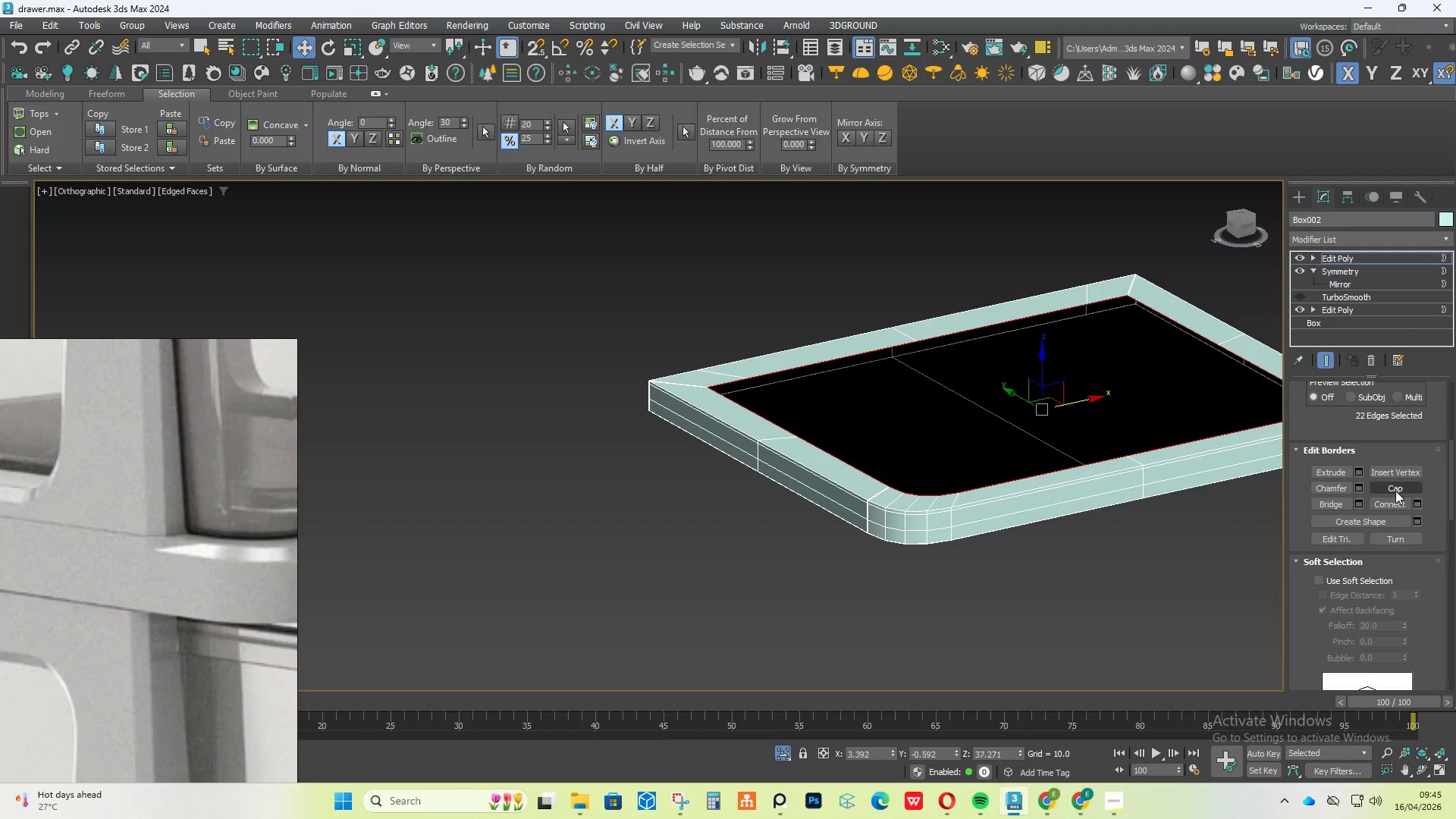 
left_click([1395, 490])
 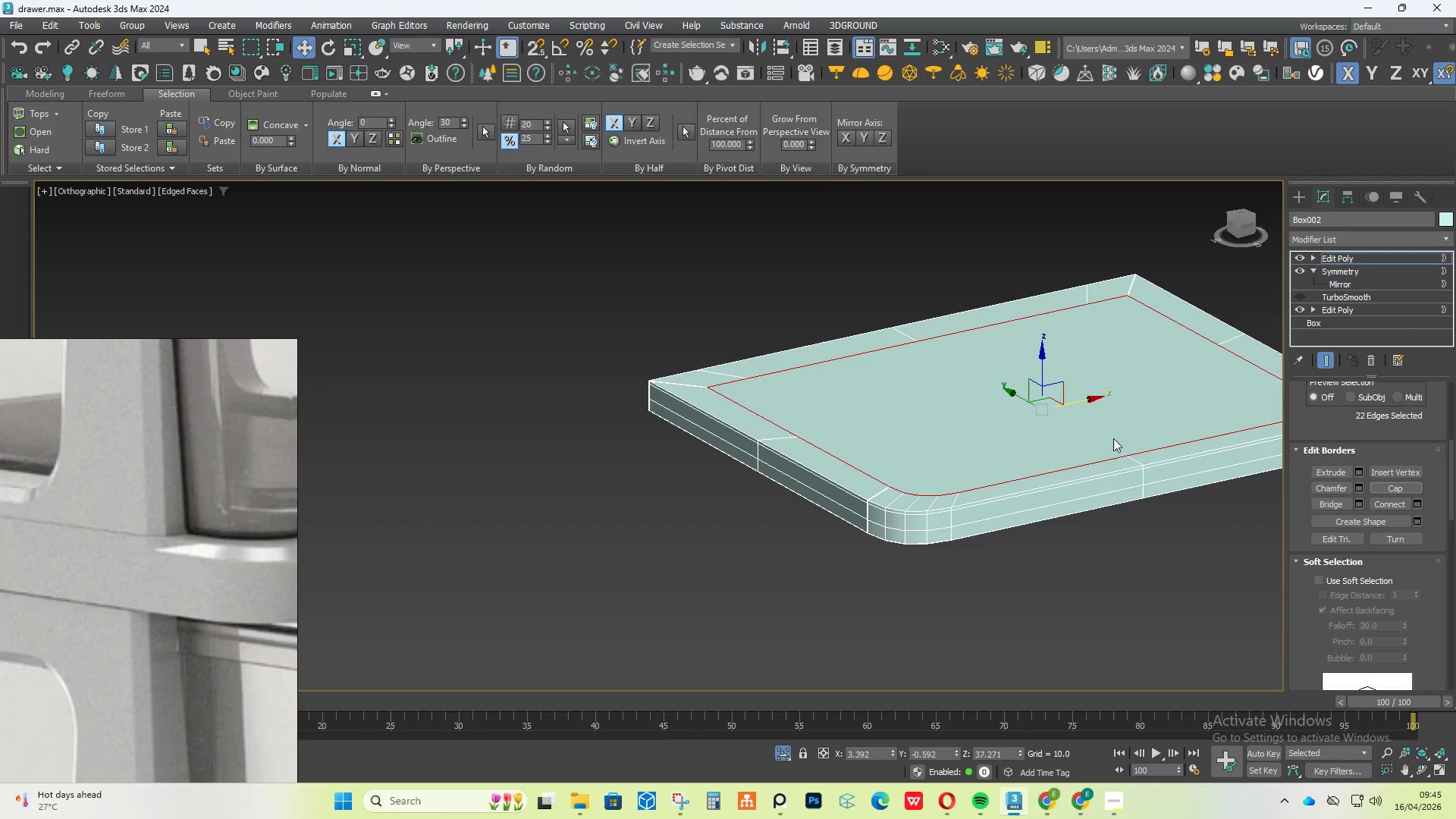 
hold_key(key=AltLeft, duration=0.64)
 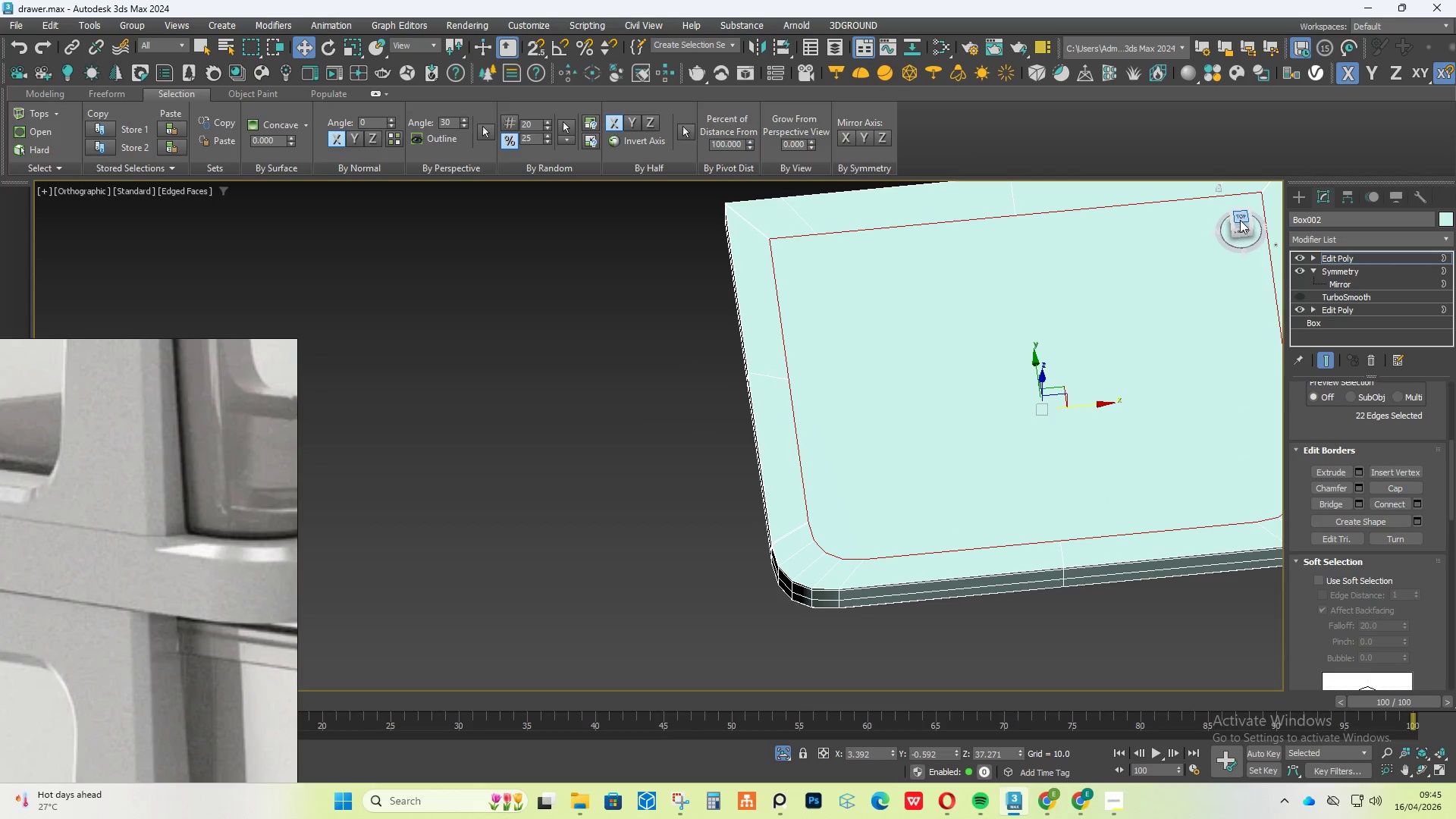 
left_click([1240, 220])
 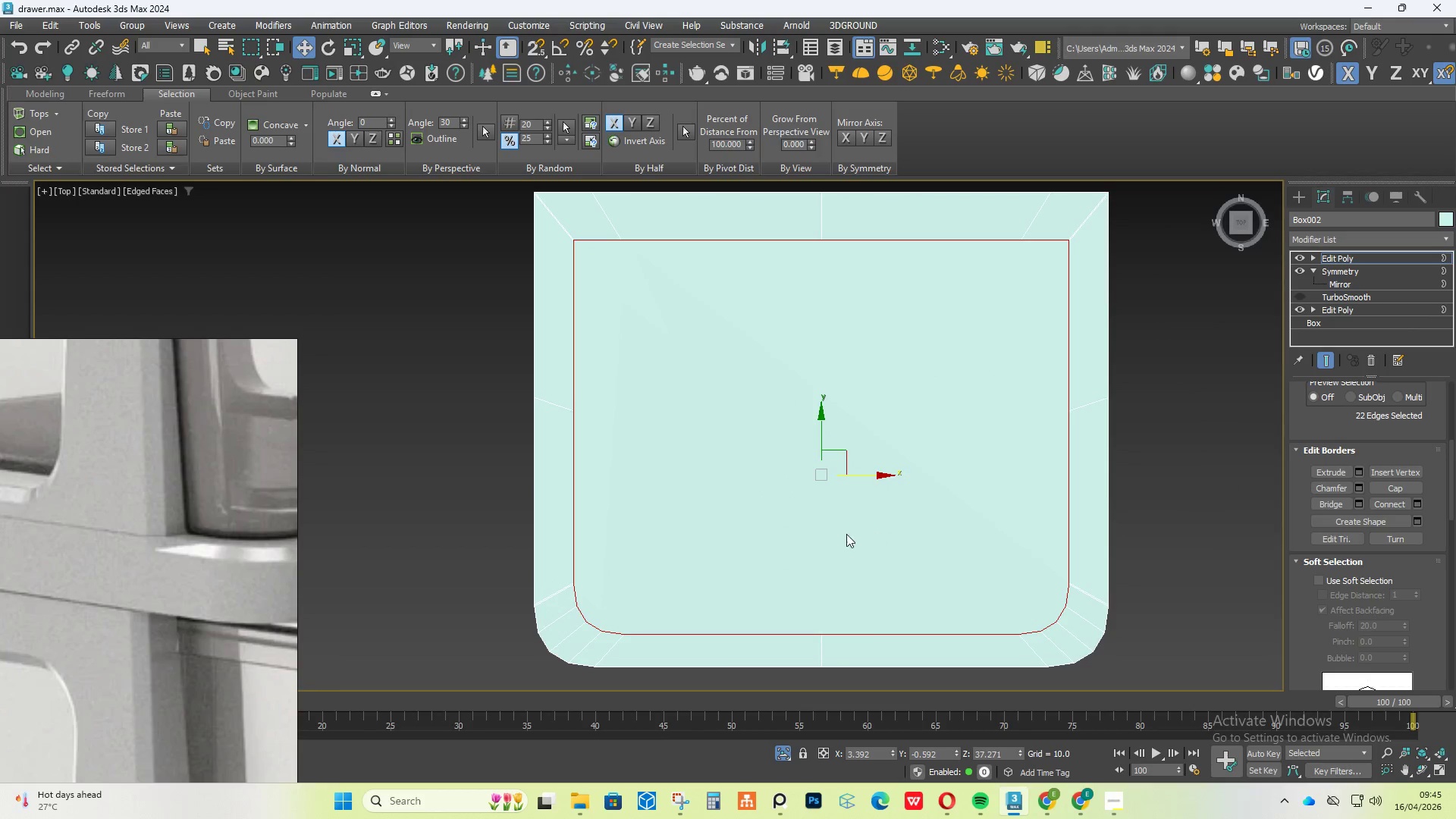 
key(Alt+C)
 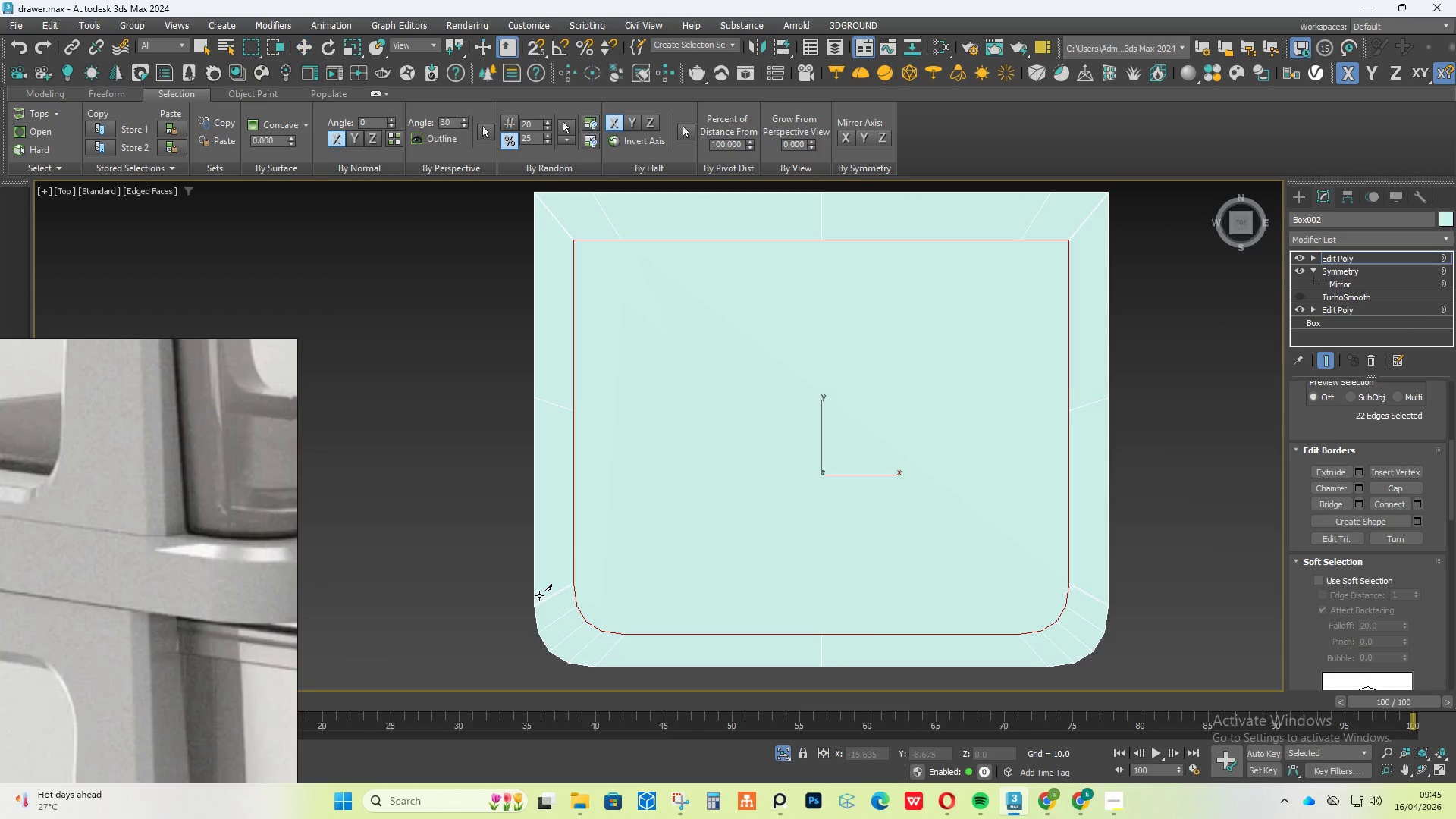 
scroll: coordinate [592, 607], scroll_direction: up, amount: 4.0
 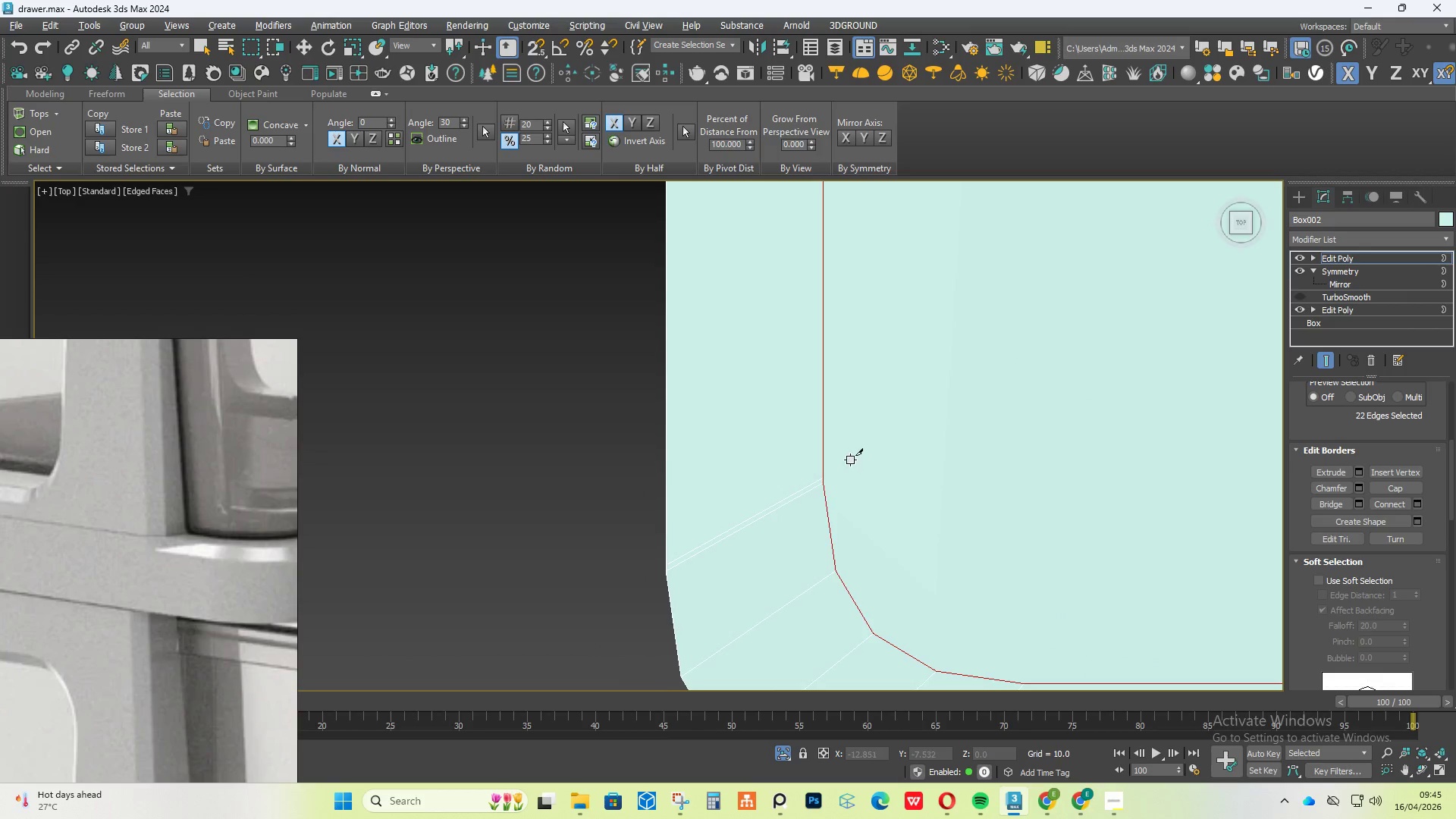 
hold_key(key=AltLeft, duration=0.84)
 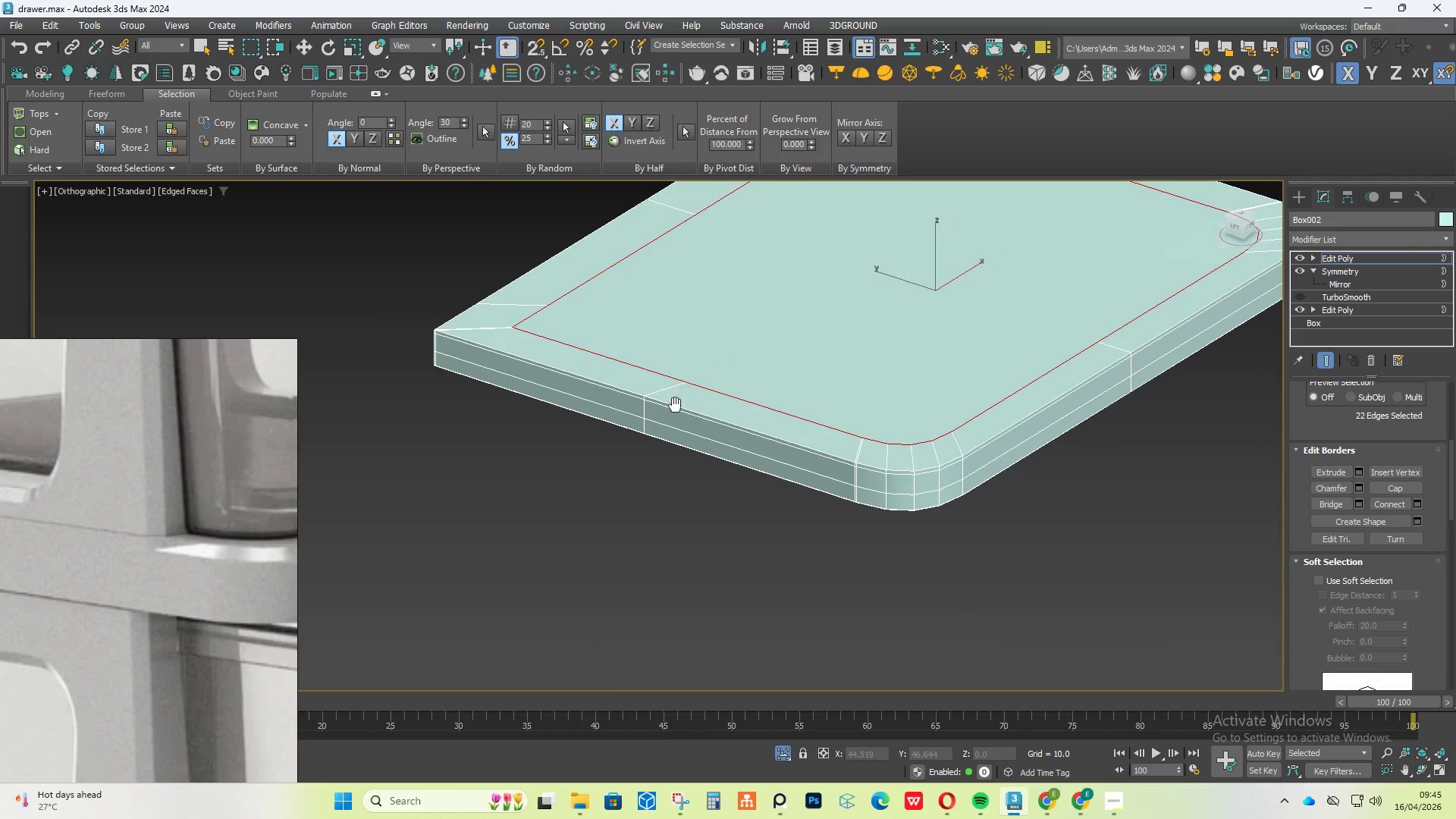 
scroll: coordinate [947, 428], scroll_direction: down, amount: 4.0
 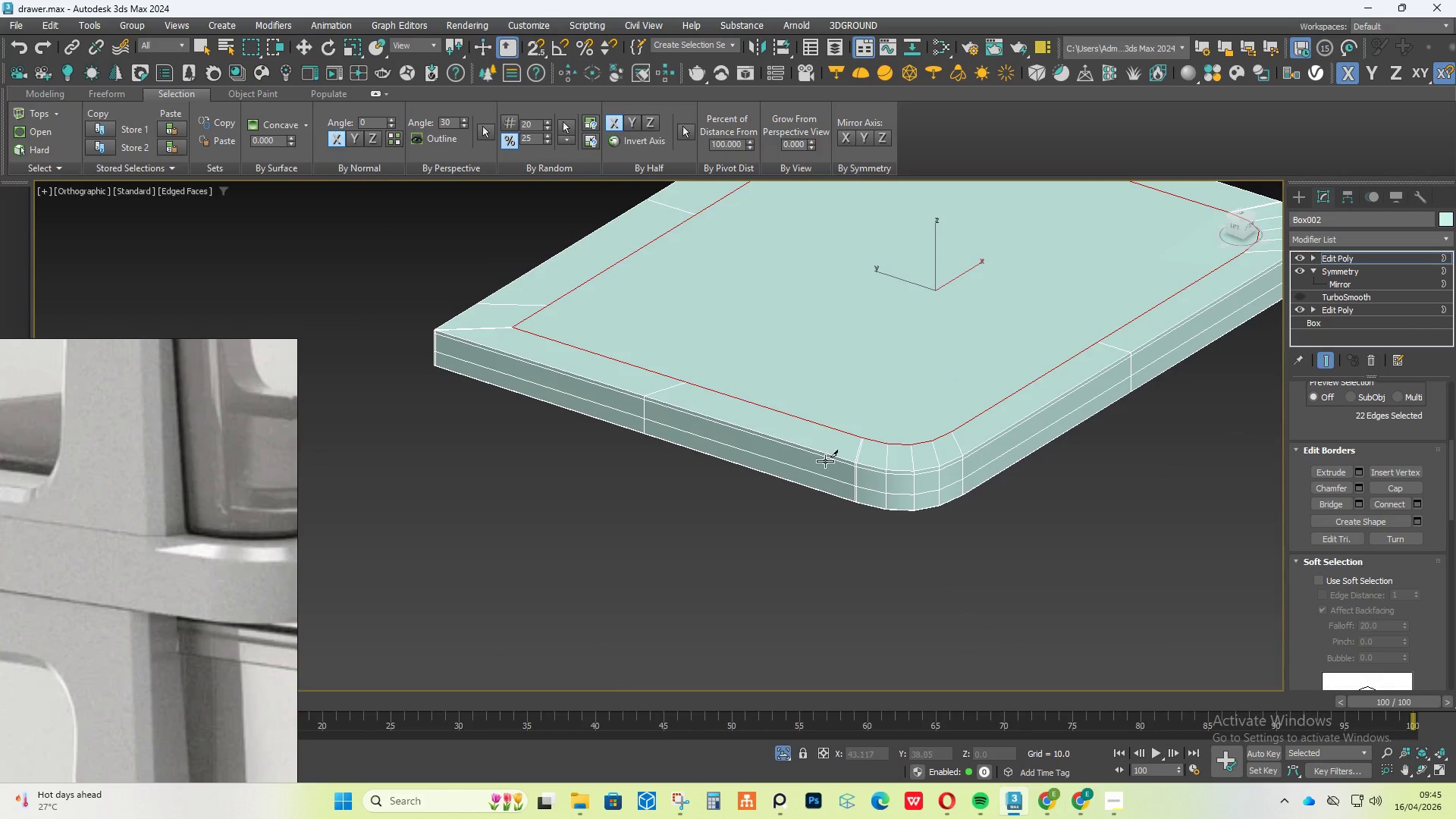 
scroll: coordinate [901, 477], scroll_direction: up, amount: 3.0
 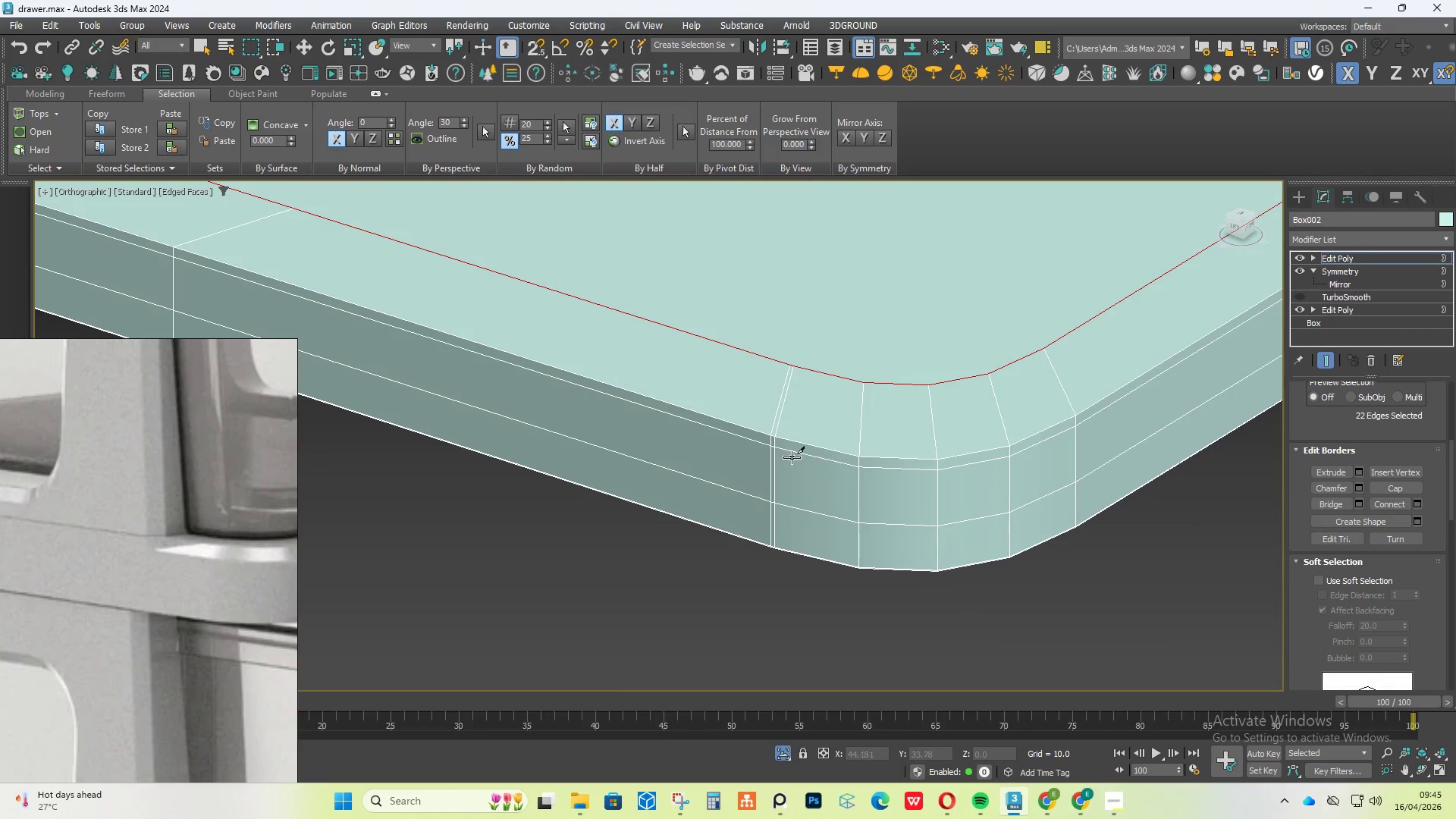 
right_click([769, 453])
 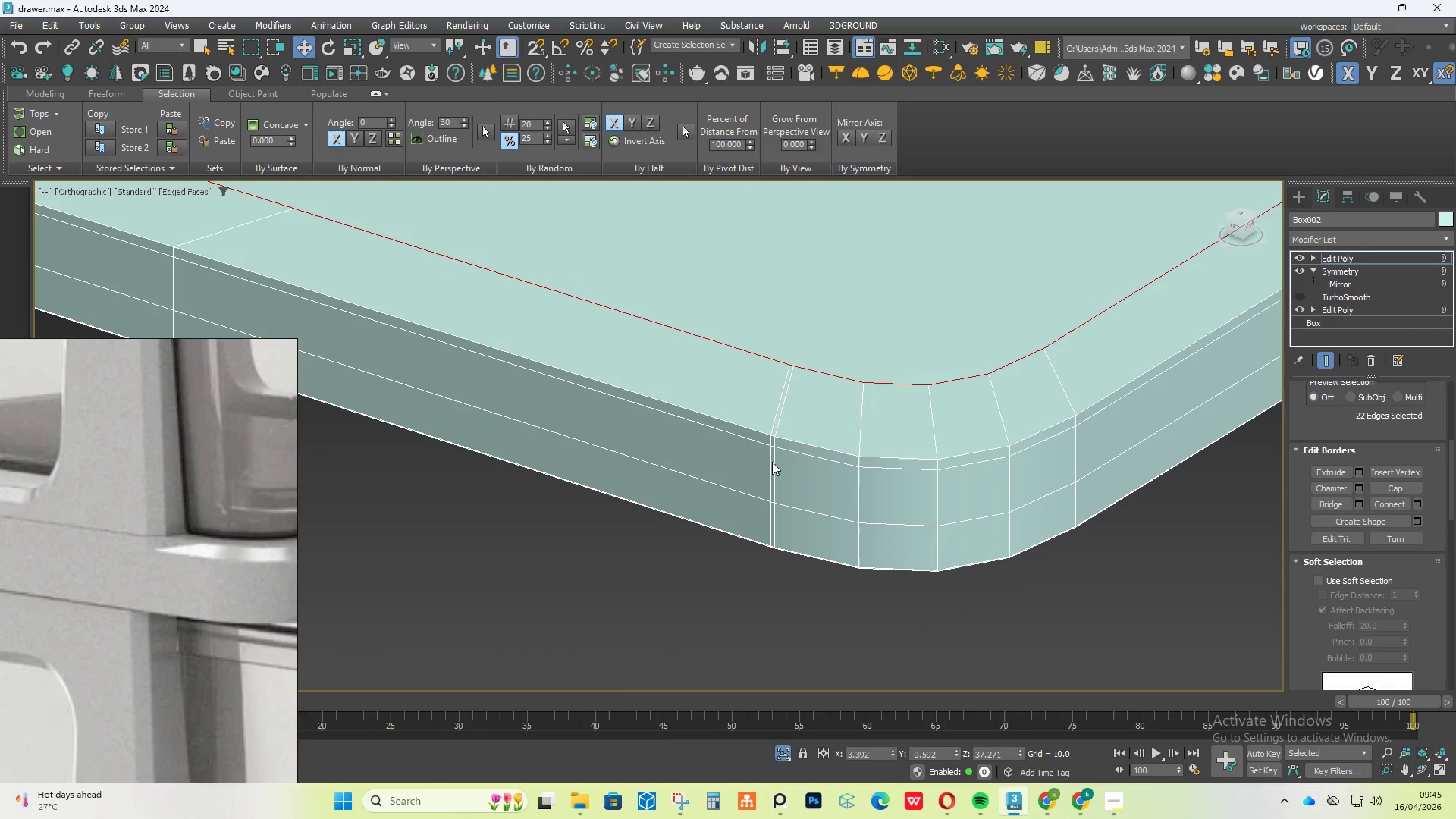 
key(2)
 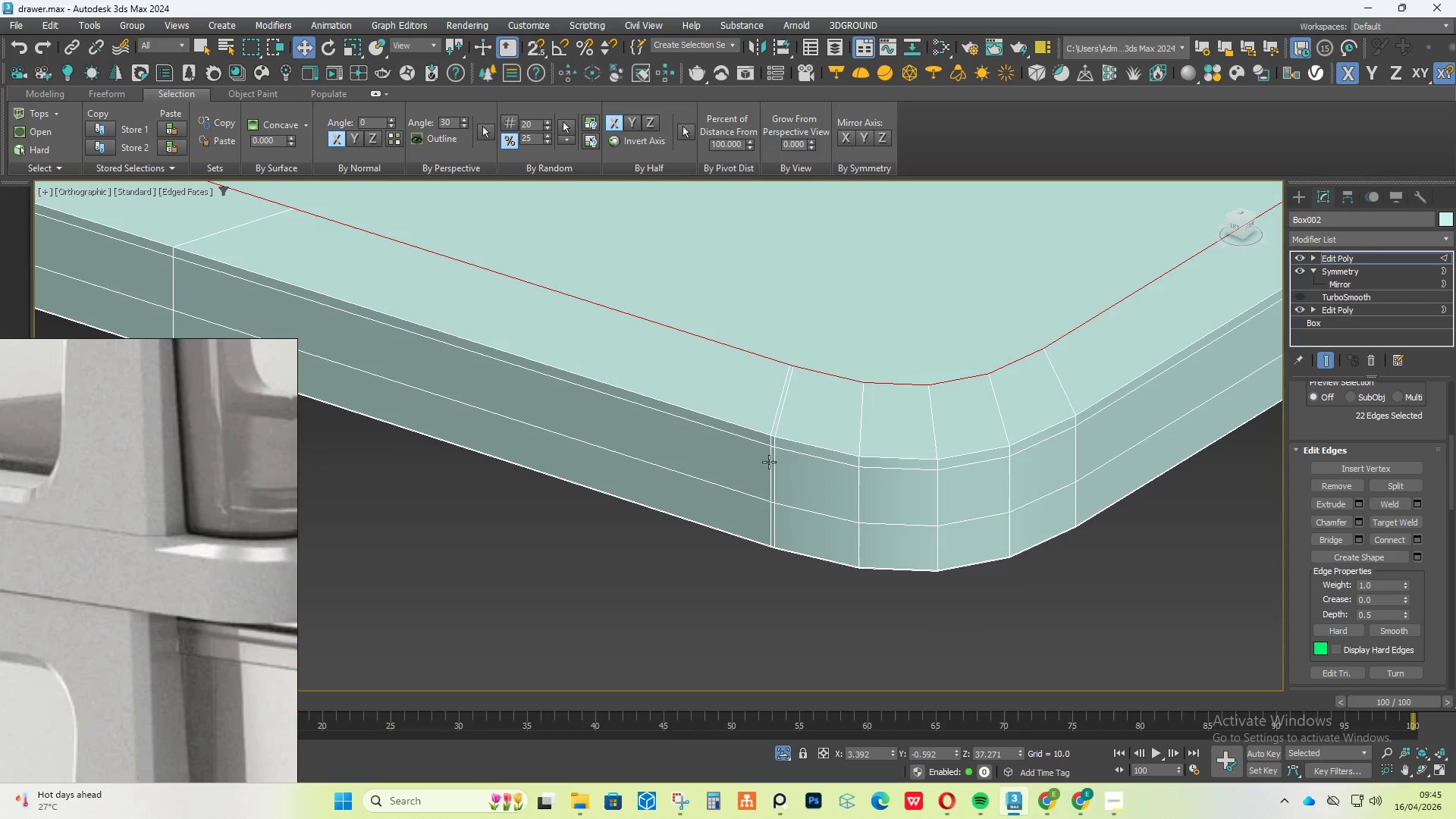 
left_click([767, 462])
 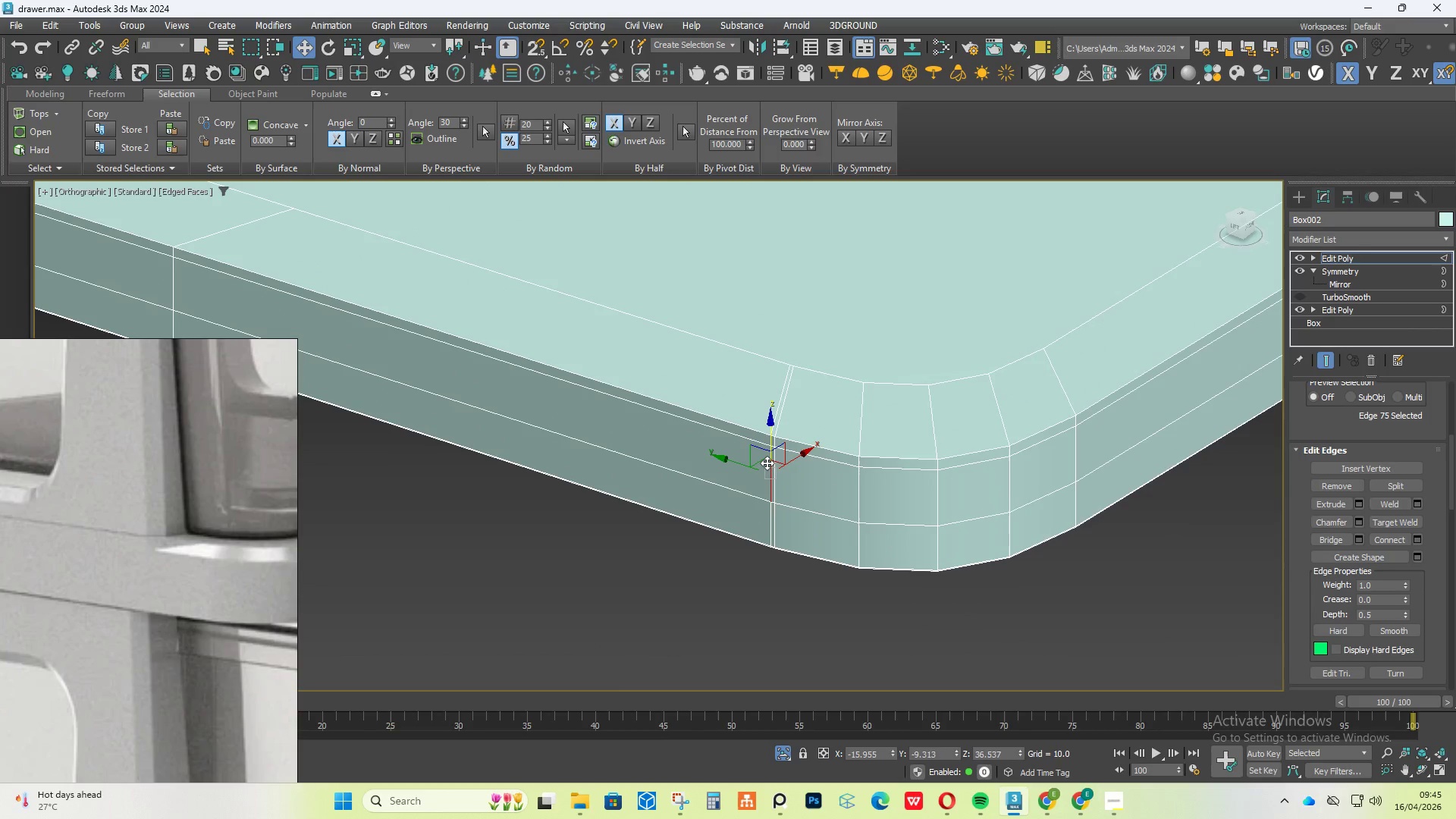 
left_click_drag(start_coordinate=[767, 463], to_coordinate=[781, 463])
 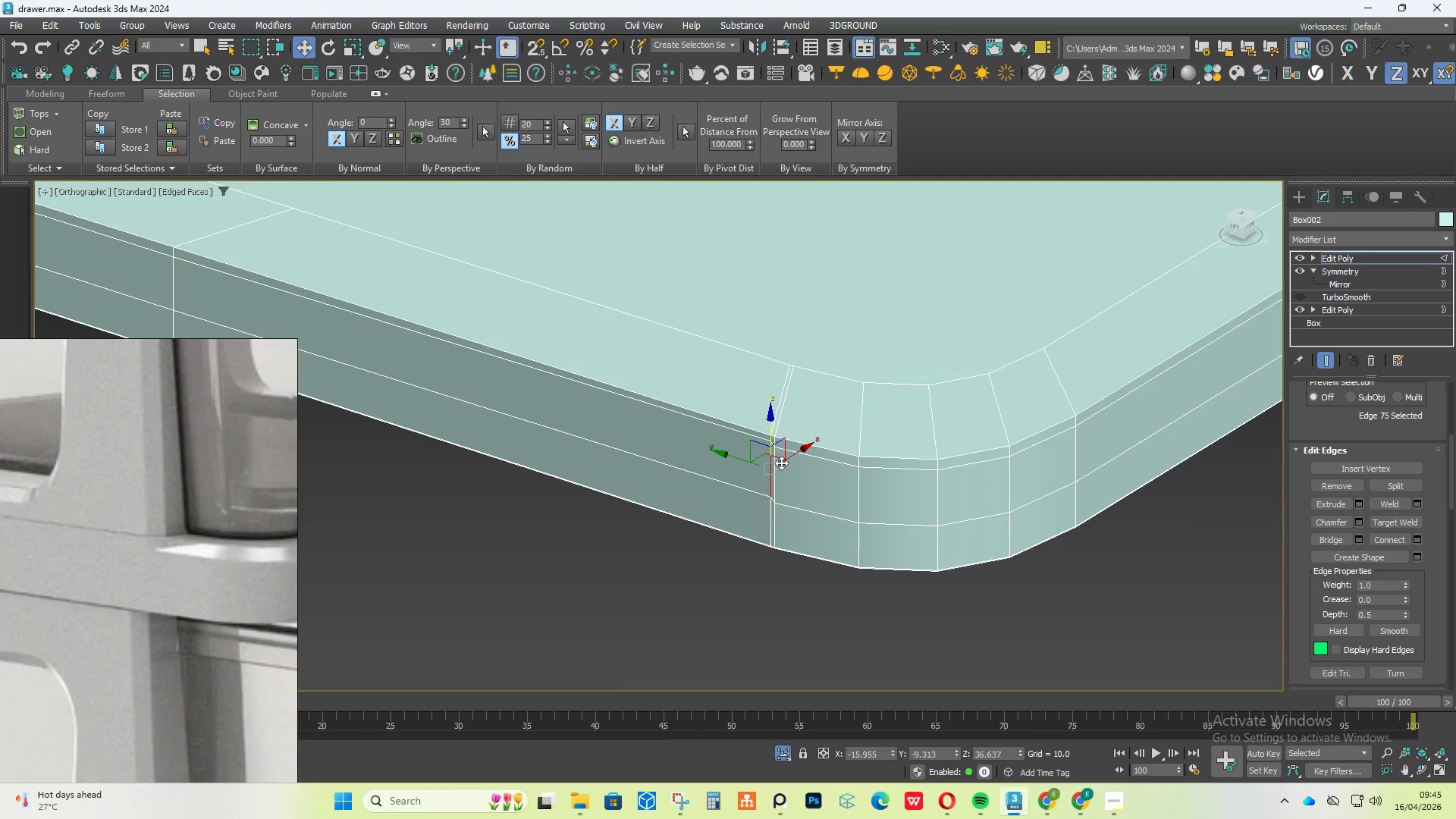 
double_click([781, 463])
 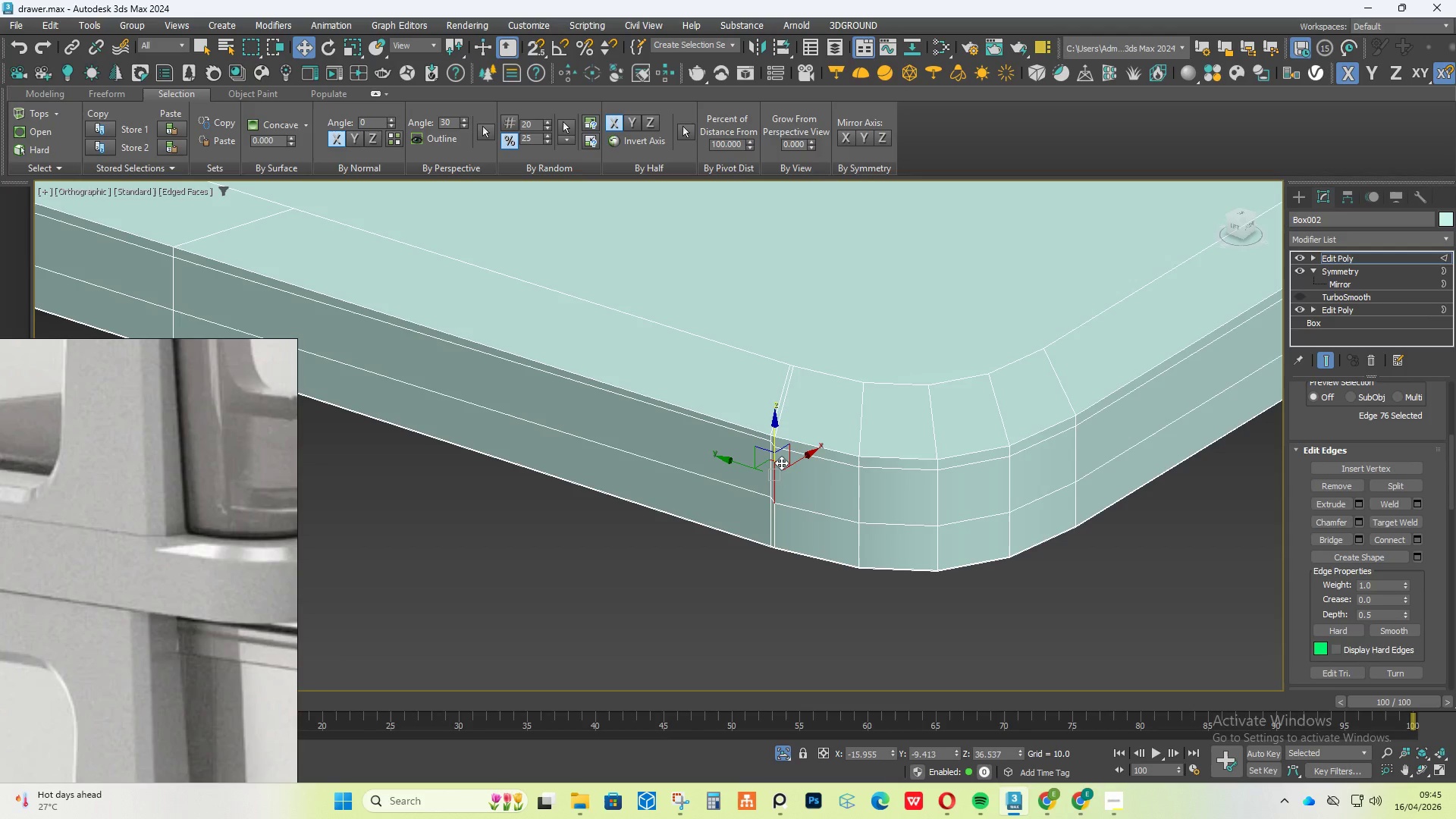 
key(Control+Z)
 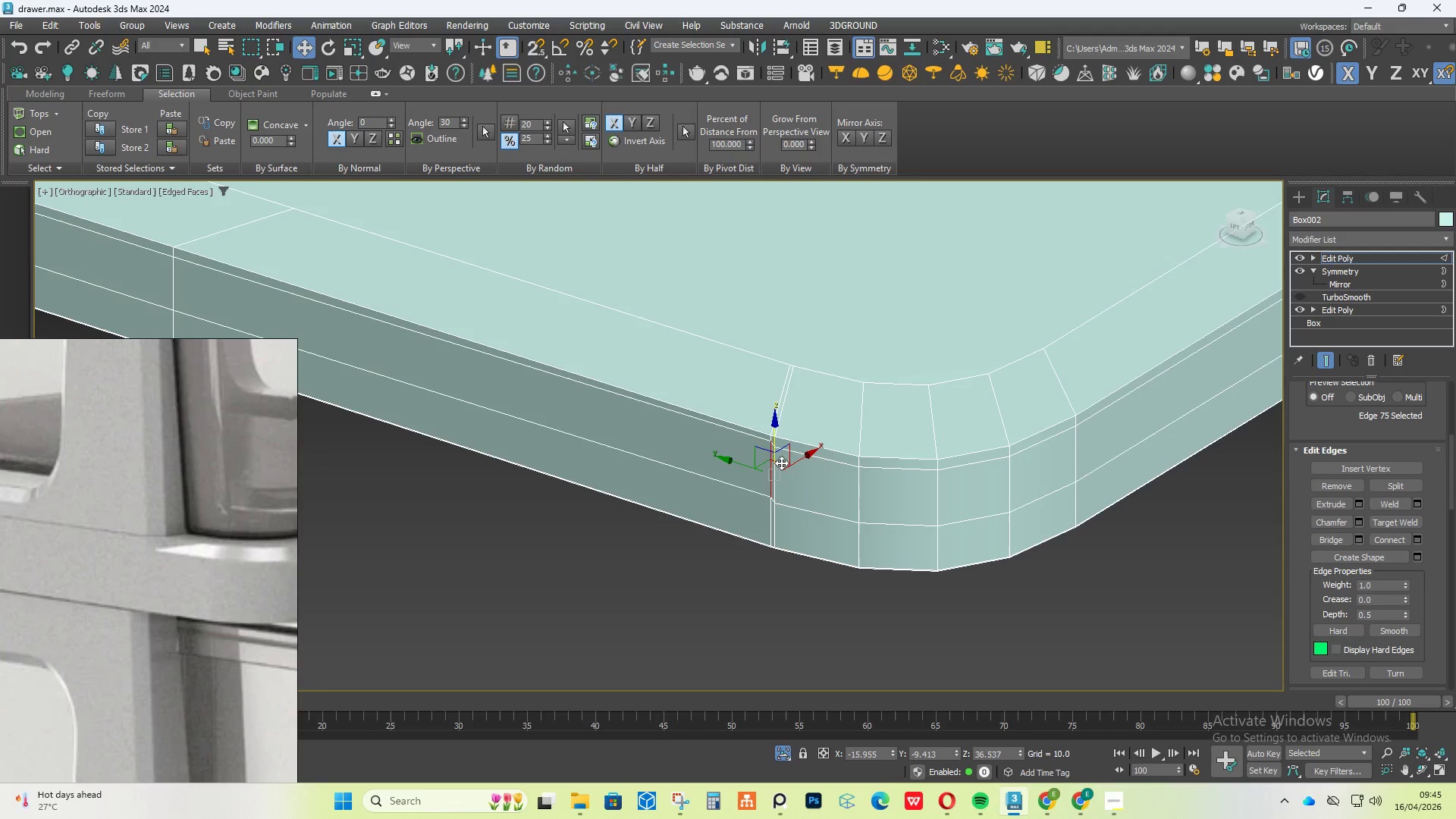 
key(Control+Z)
 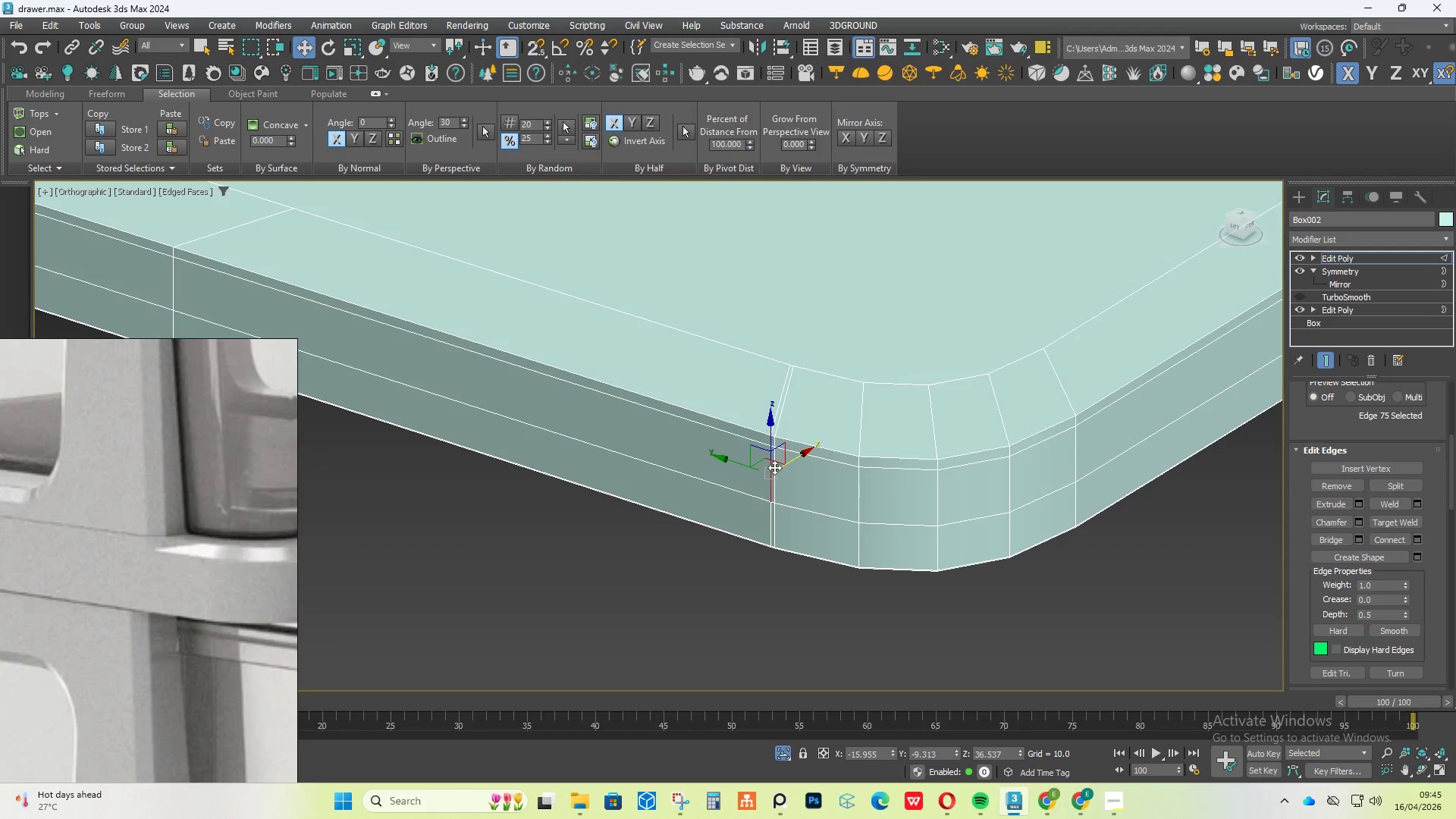 
double_click([774, 467])
 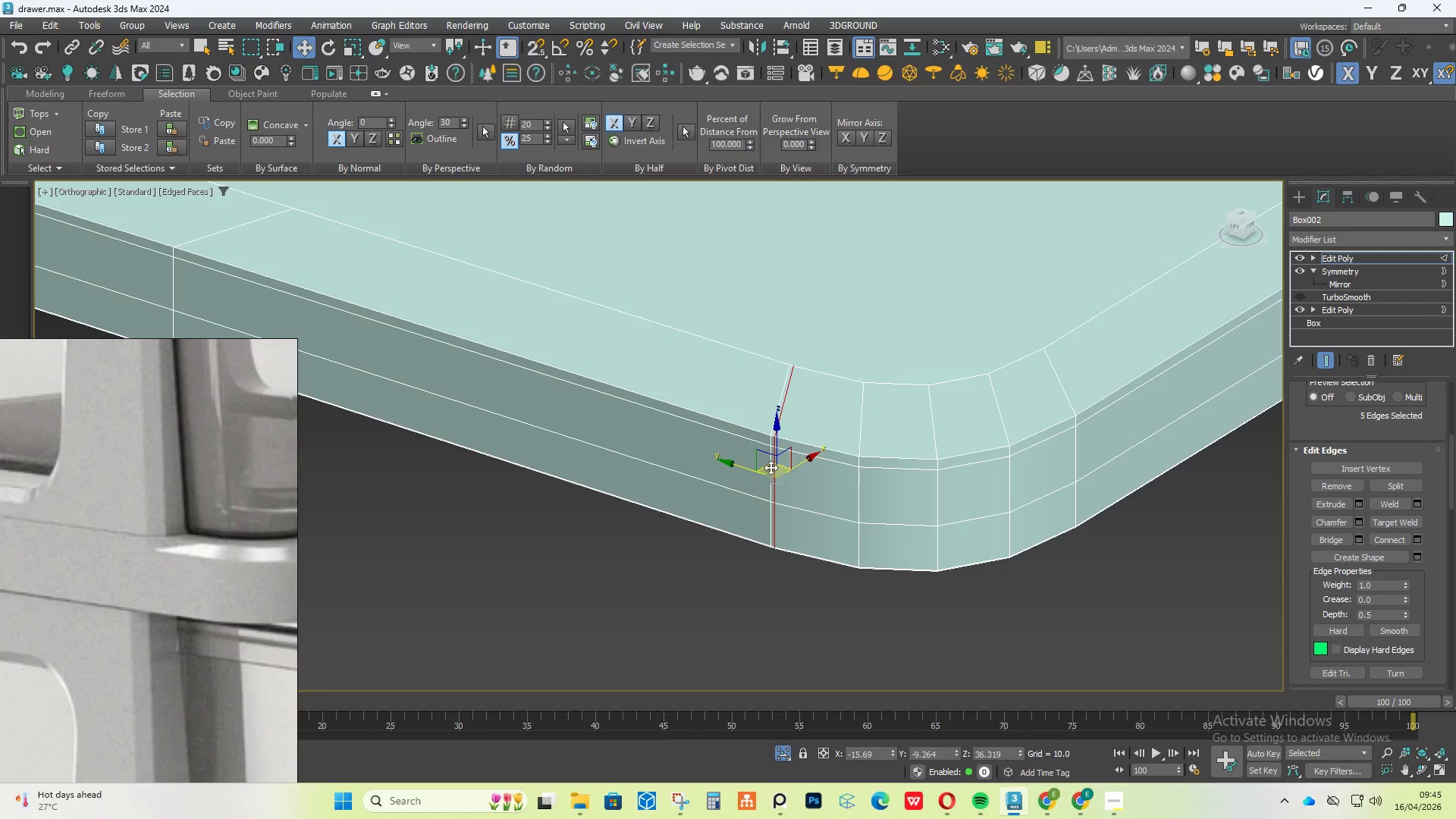 
double_click([770, 467])
 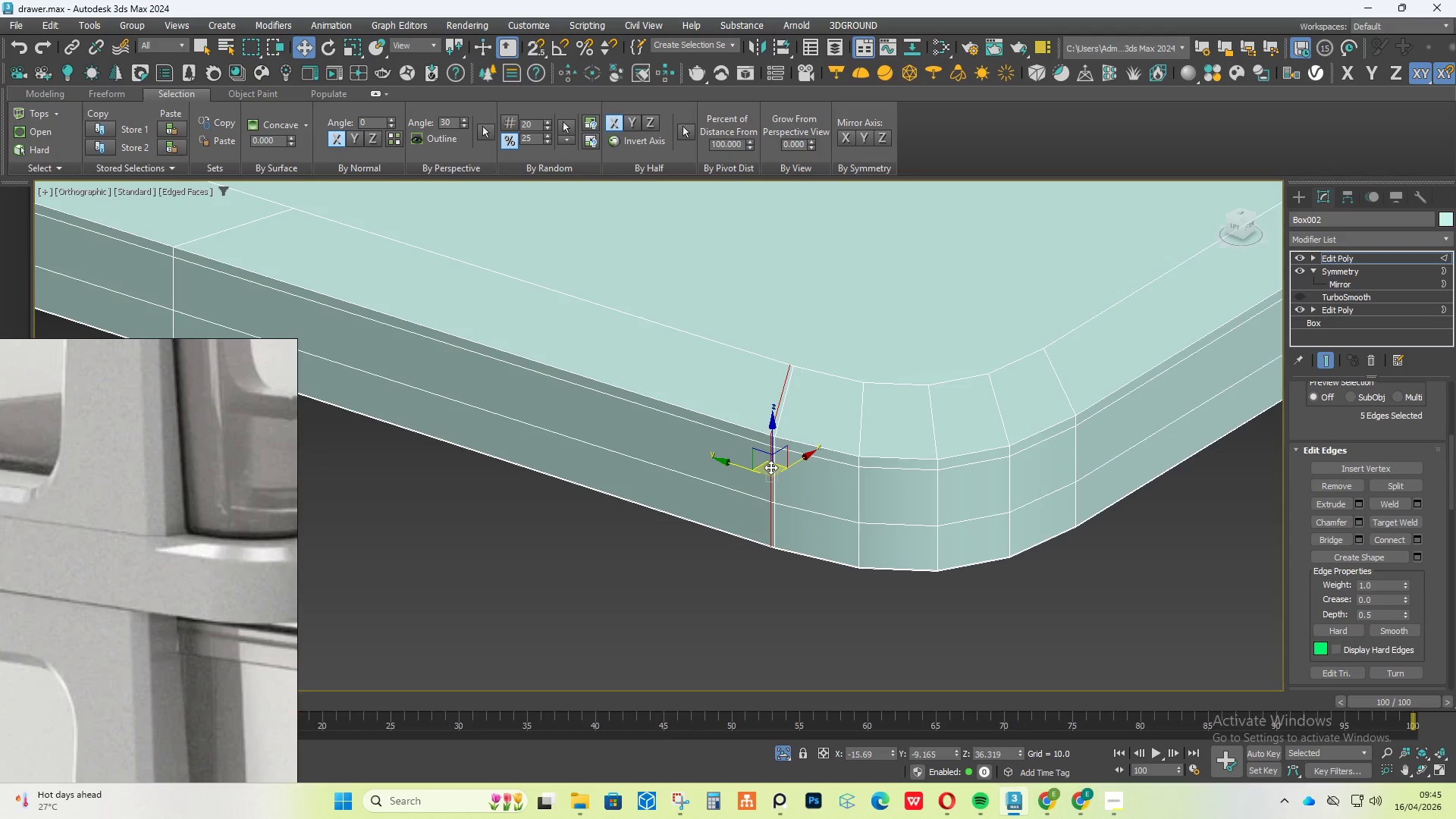 
key(Control+Backspace)
 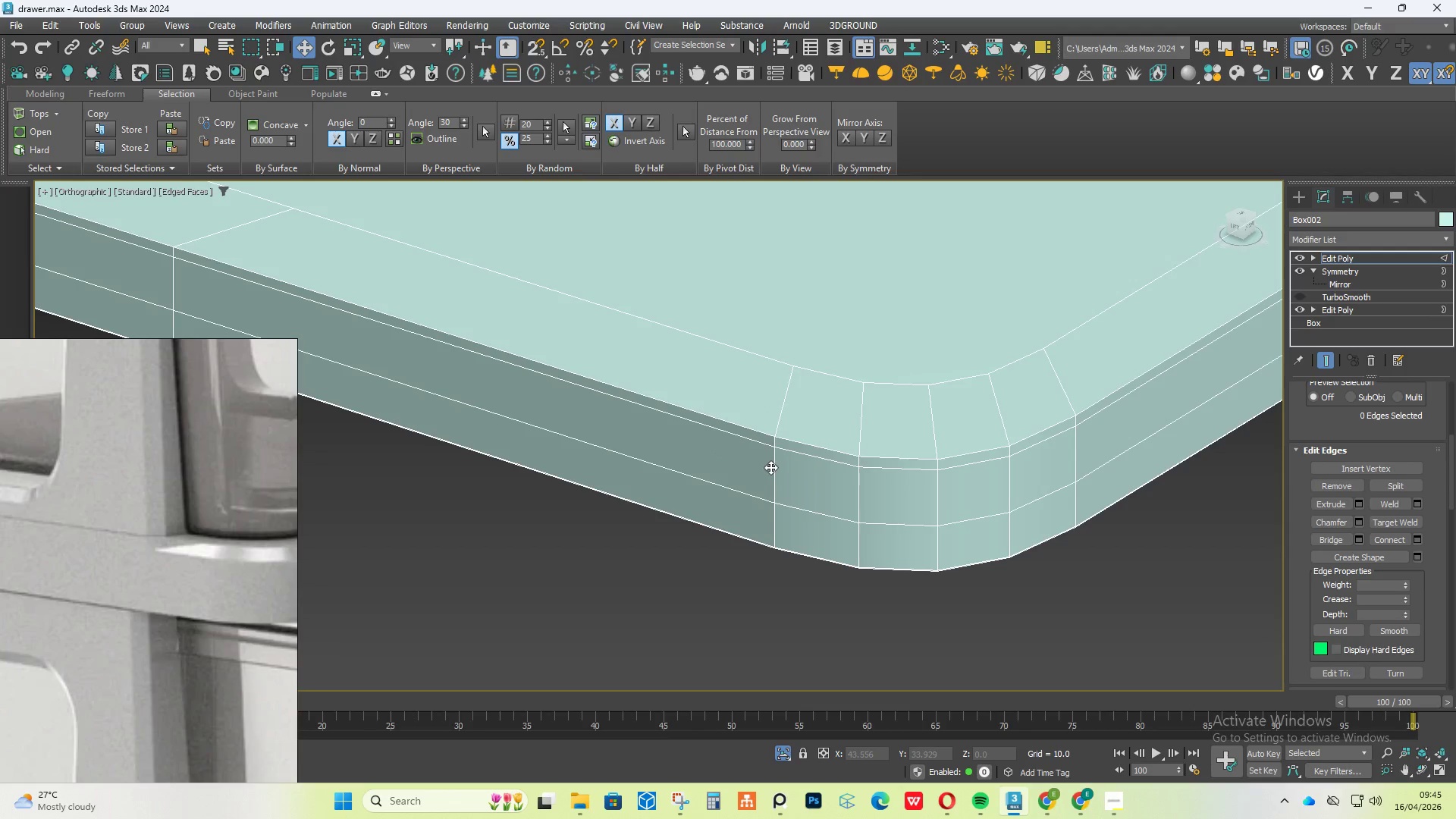 
scroll: coordinate [766, 464], scroll_direction: down, amount: 3.0
 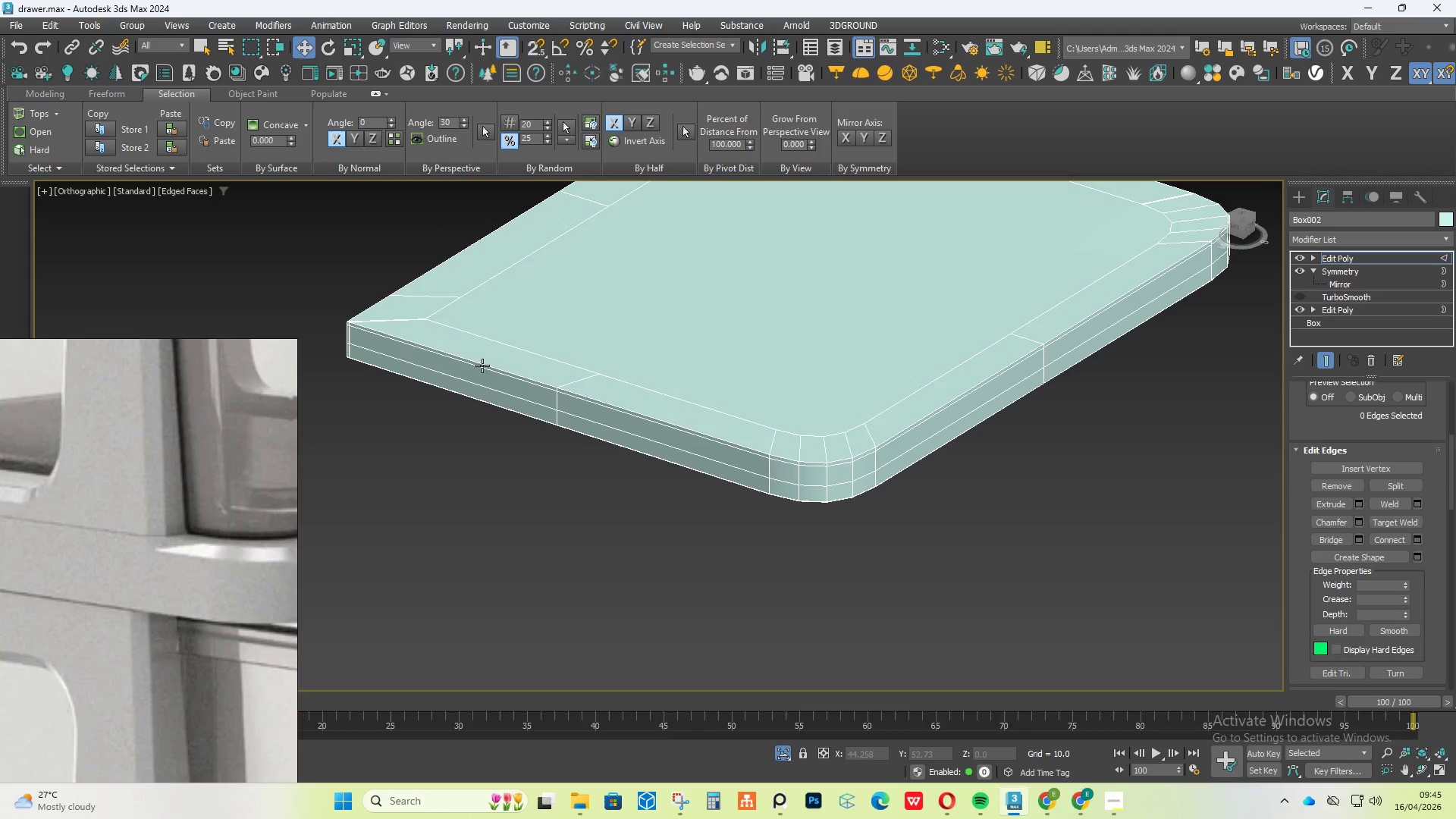 
hold_key(key=AltLeft, duration=0.59)
 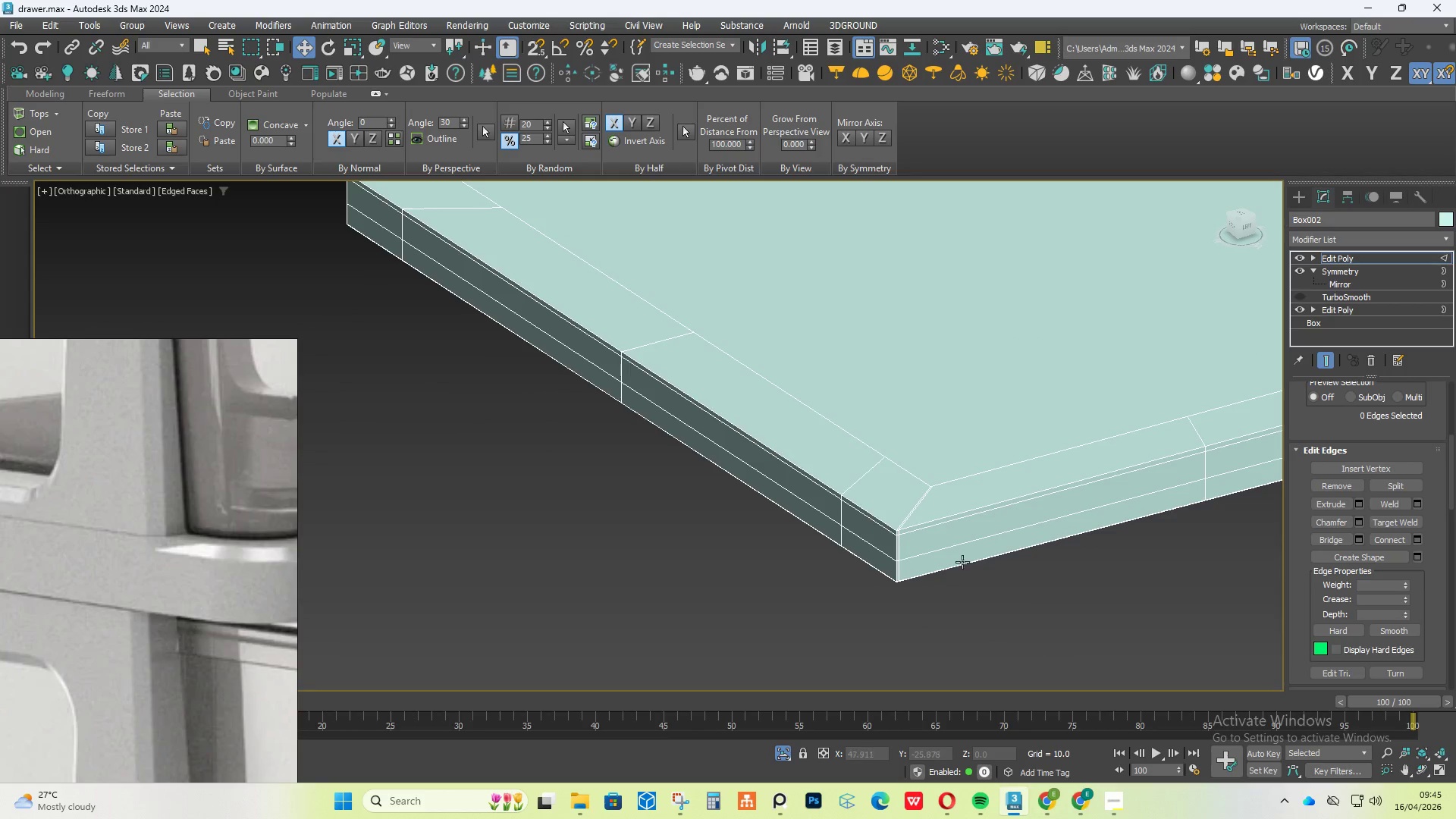 
scroll: coordinate [897, 516], scroll_direction: up, amount: 5.0
 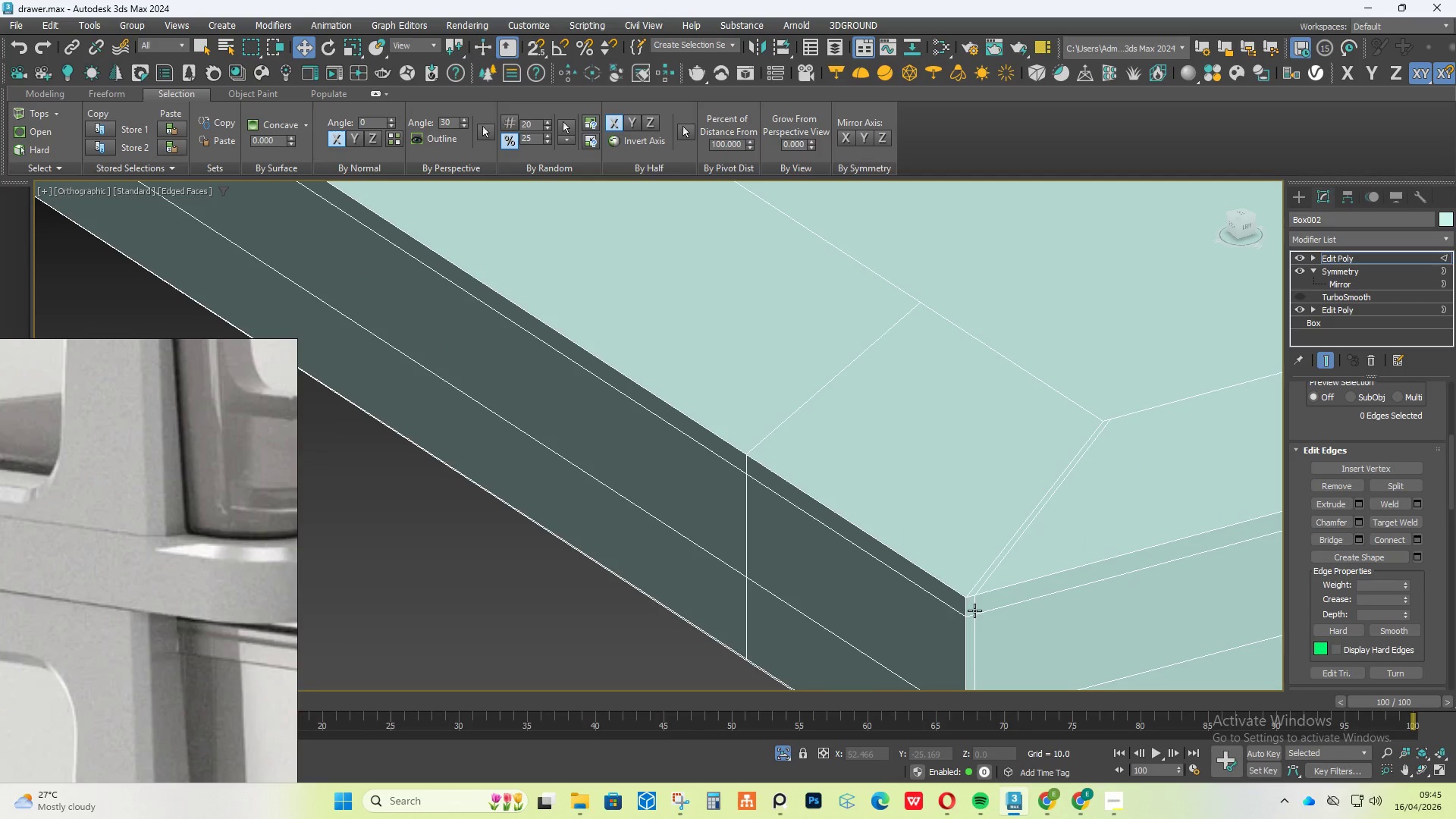 
double_click([974, 610])
 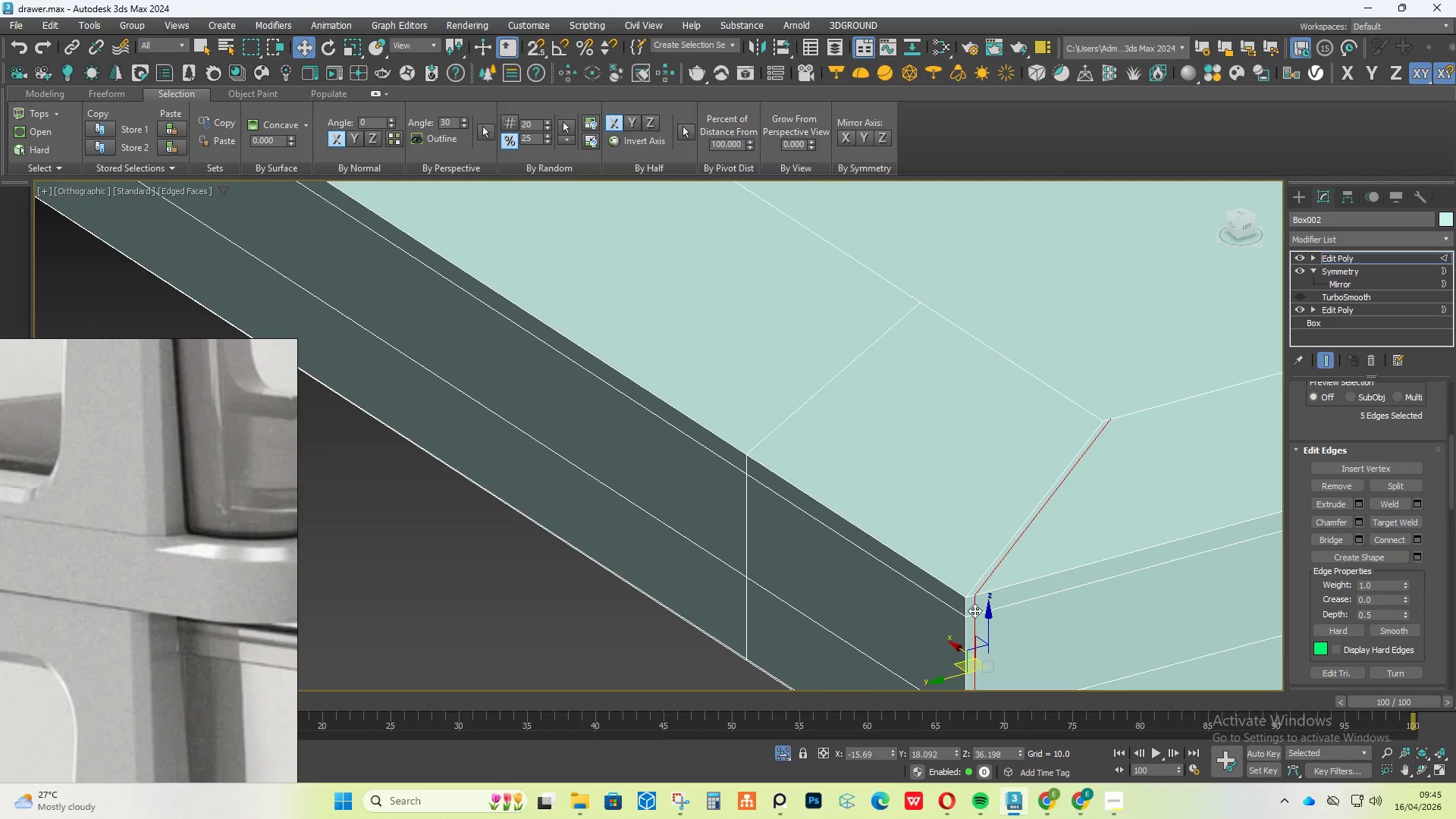 
key(Control+Backspace)
 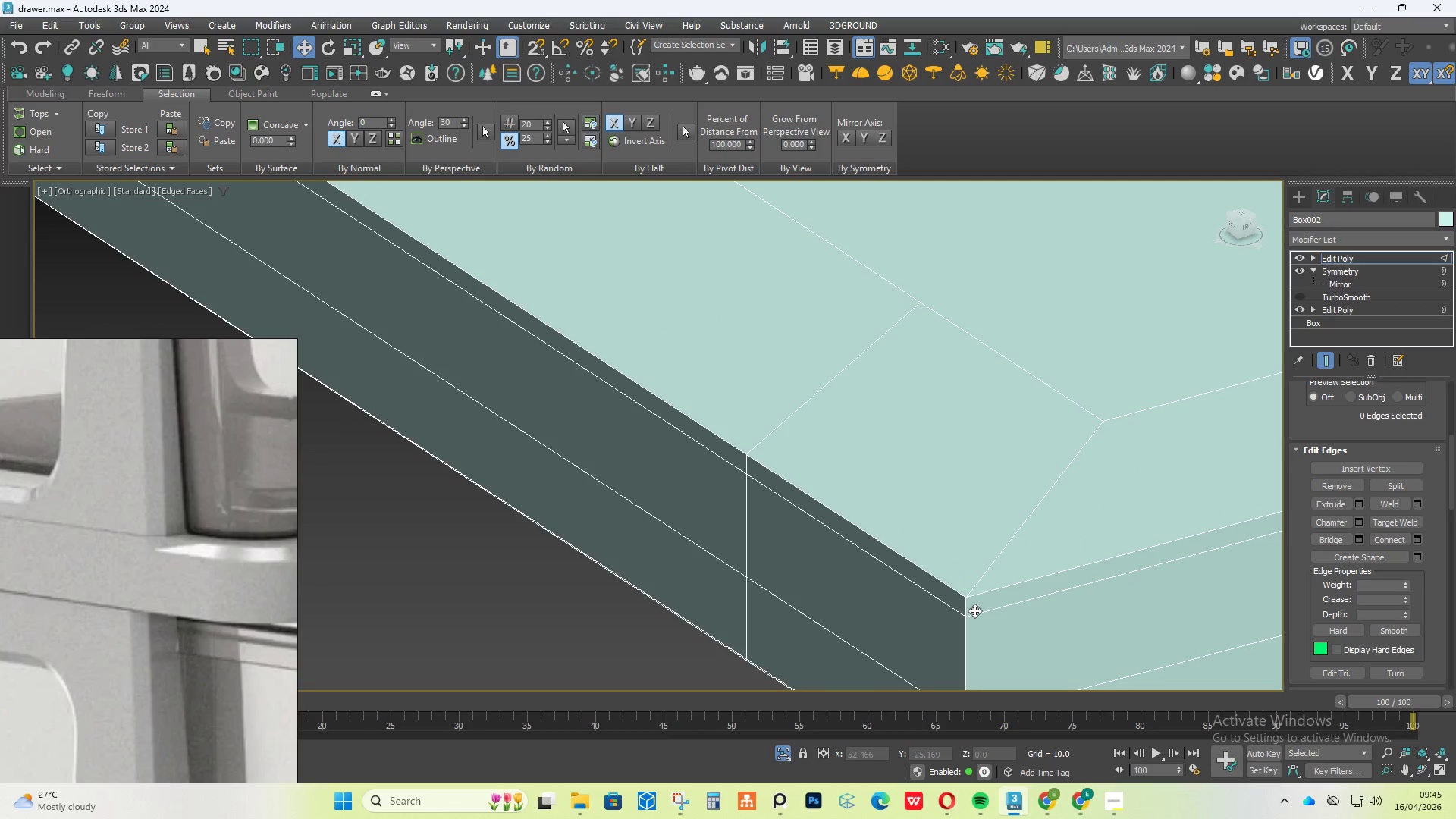 
hold_key(key=AltLeft, duration=0.7)
 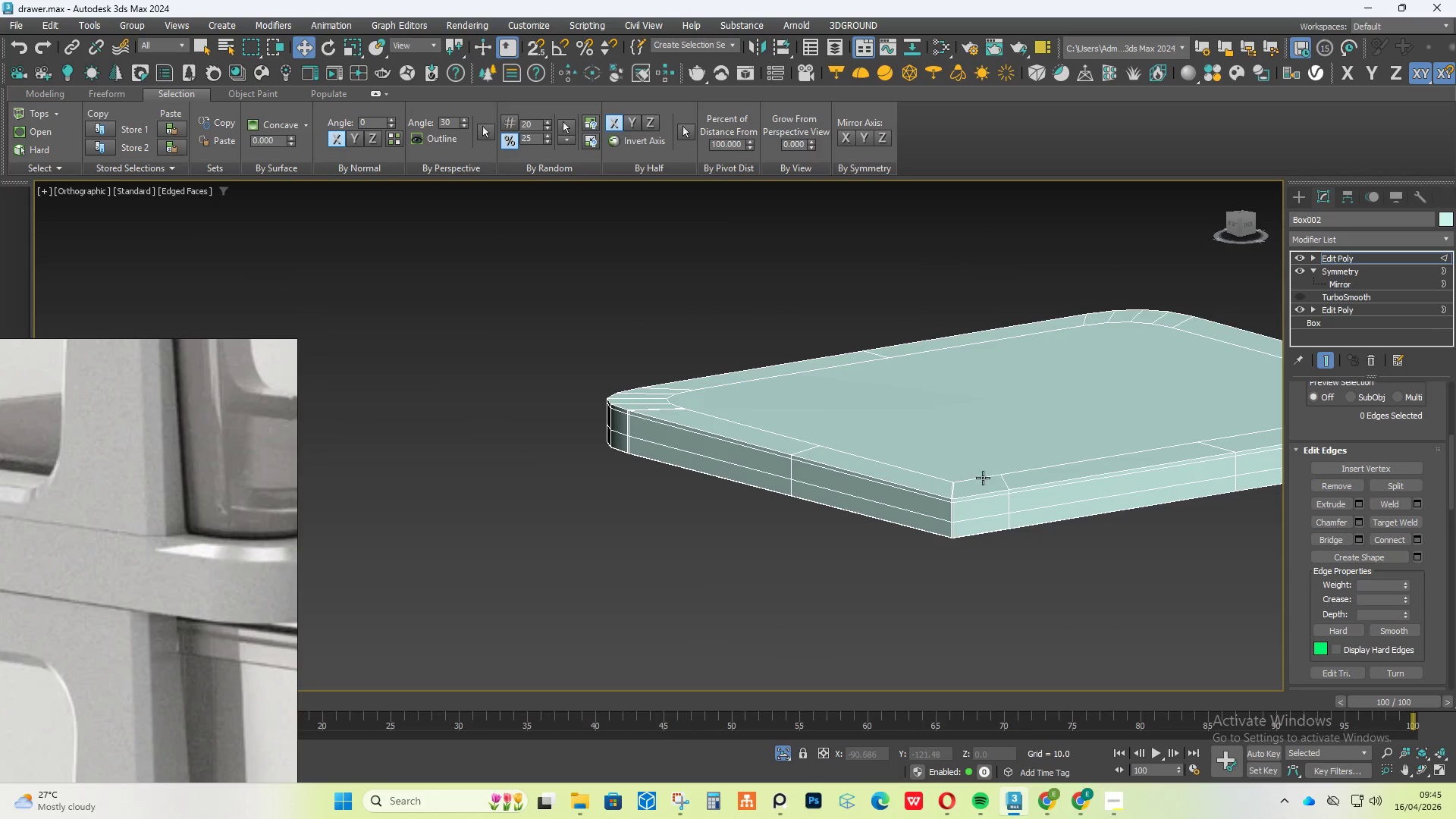 
scroll: coordinate [997, 598], scroll_direction: down, amount: 6.0
 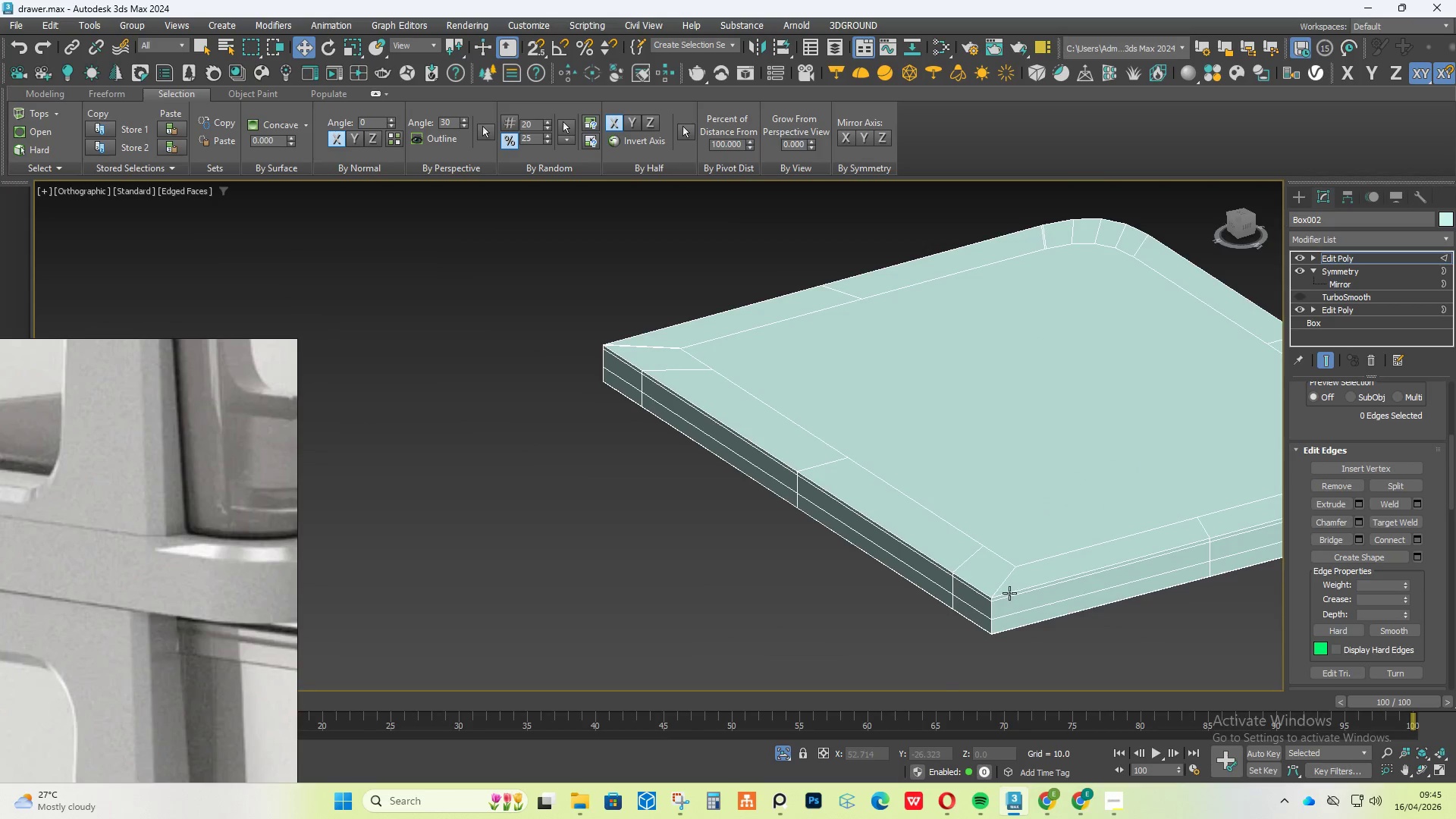 
left_click([941, 511])
 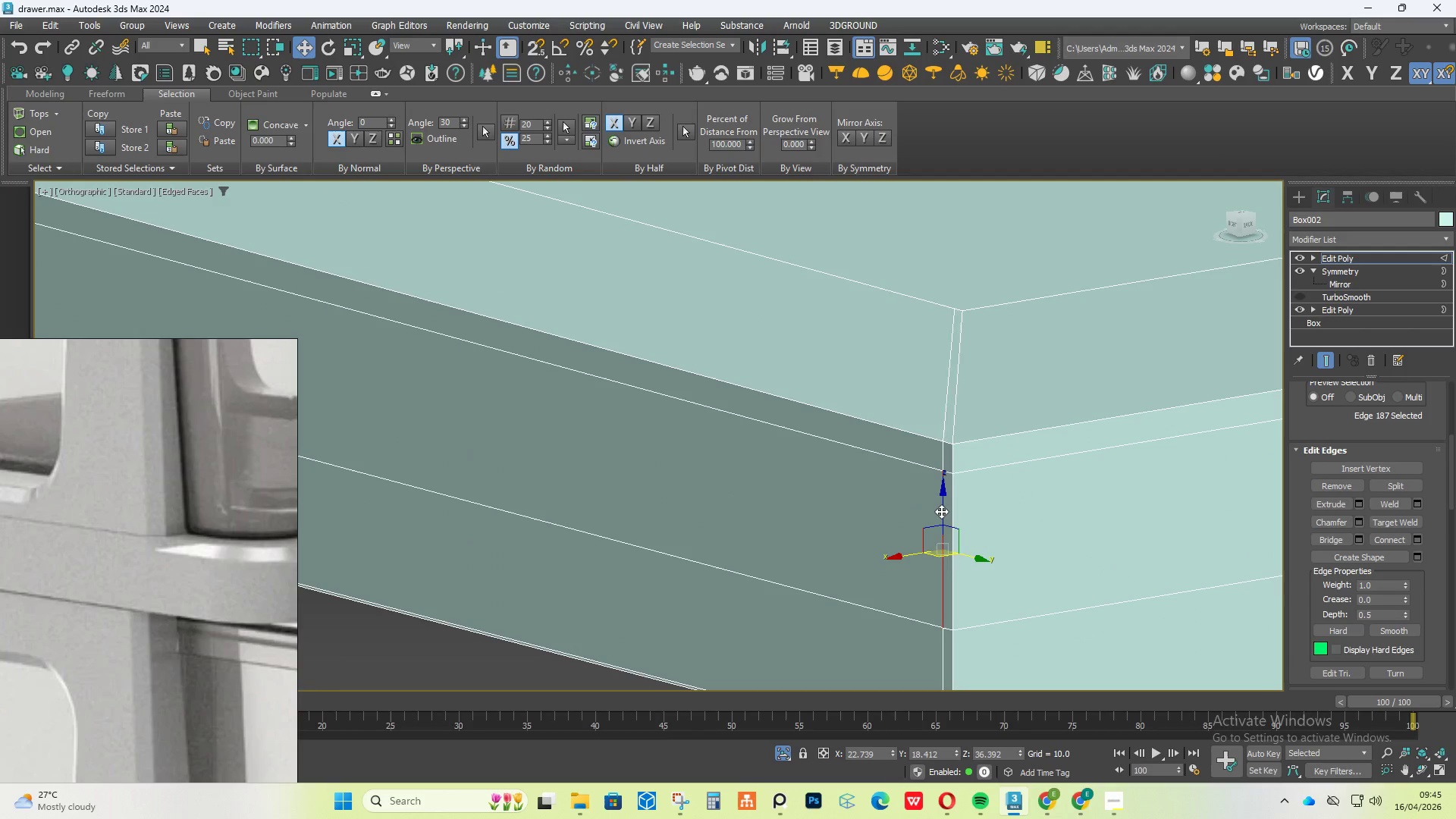 
scroll: coordinate [956, 513], scroll_direction: up, amount: 6.0
 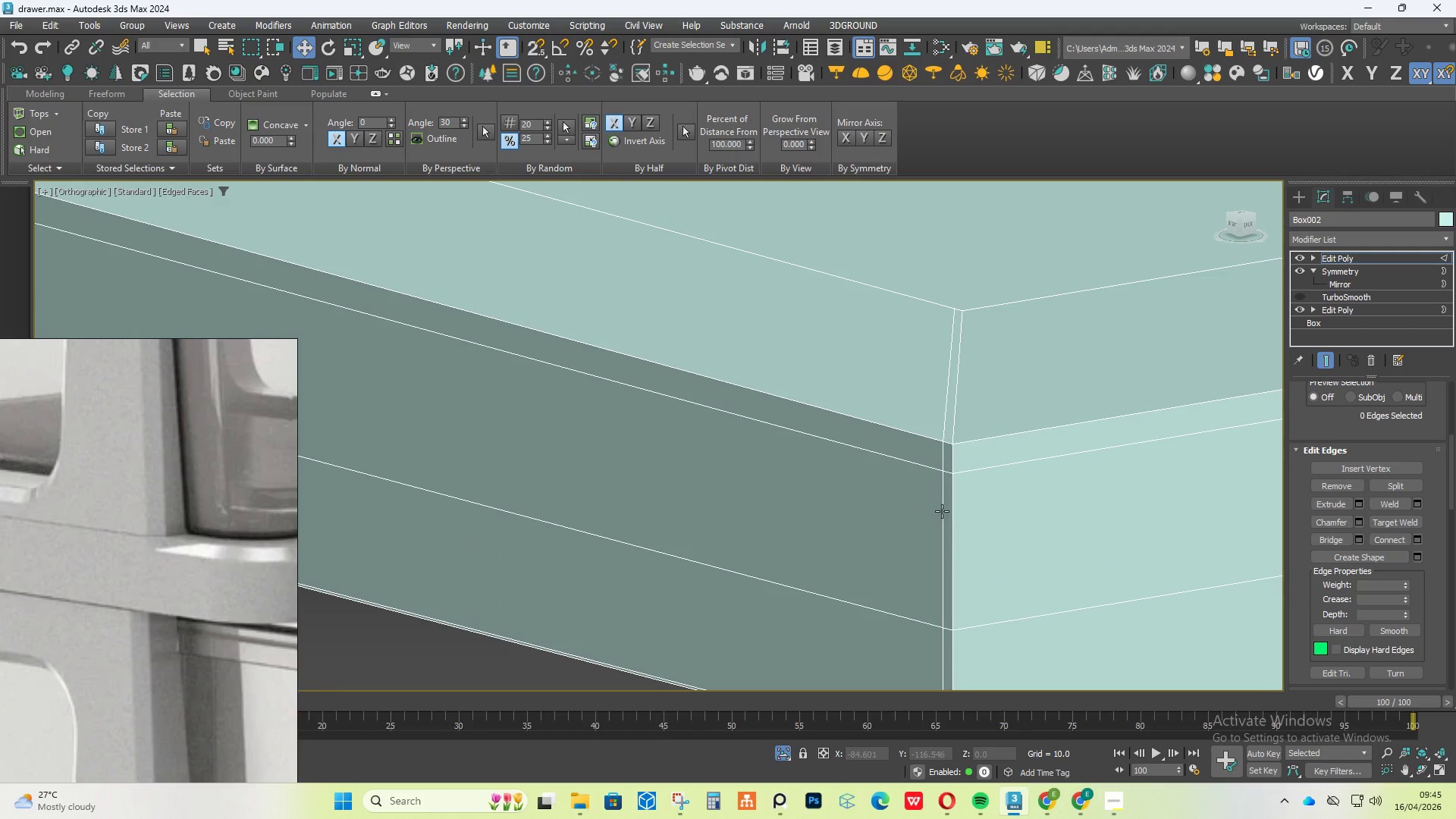 
double_click([941, 511])
 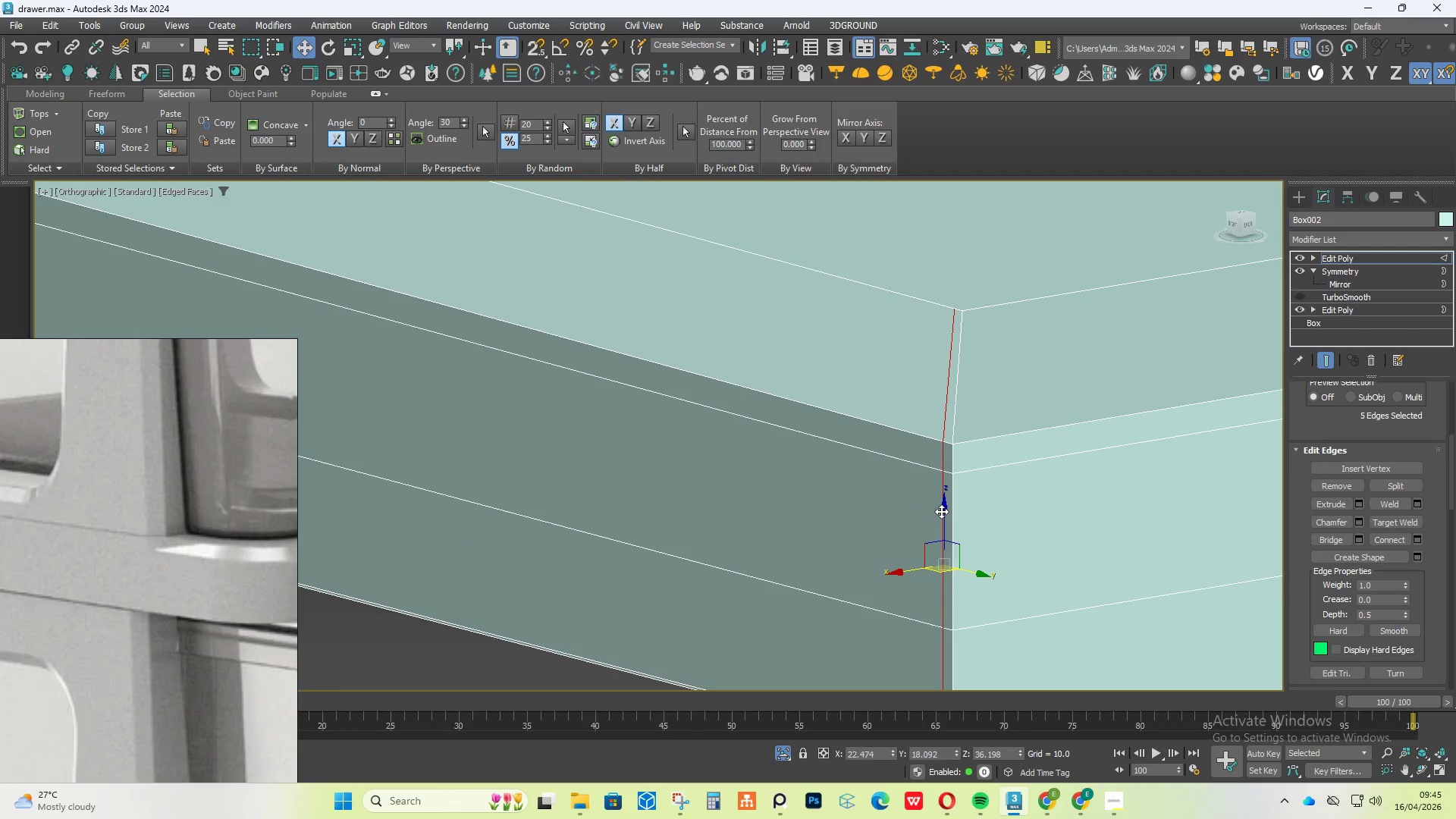 
key(Control+Backspace)
 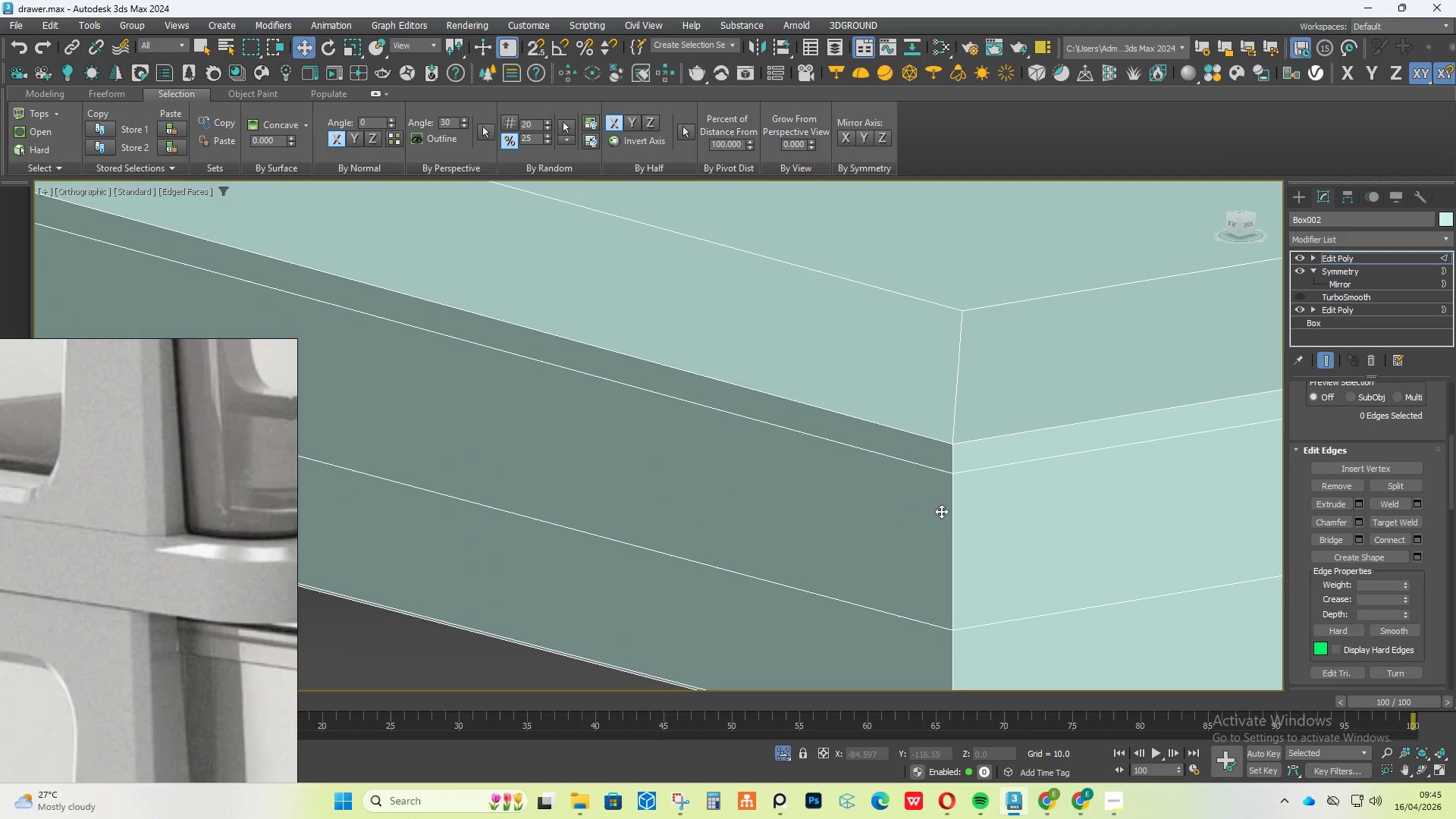 
hold_key(key=AltLeft, duration=0.48)
 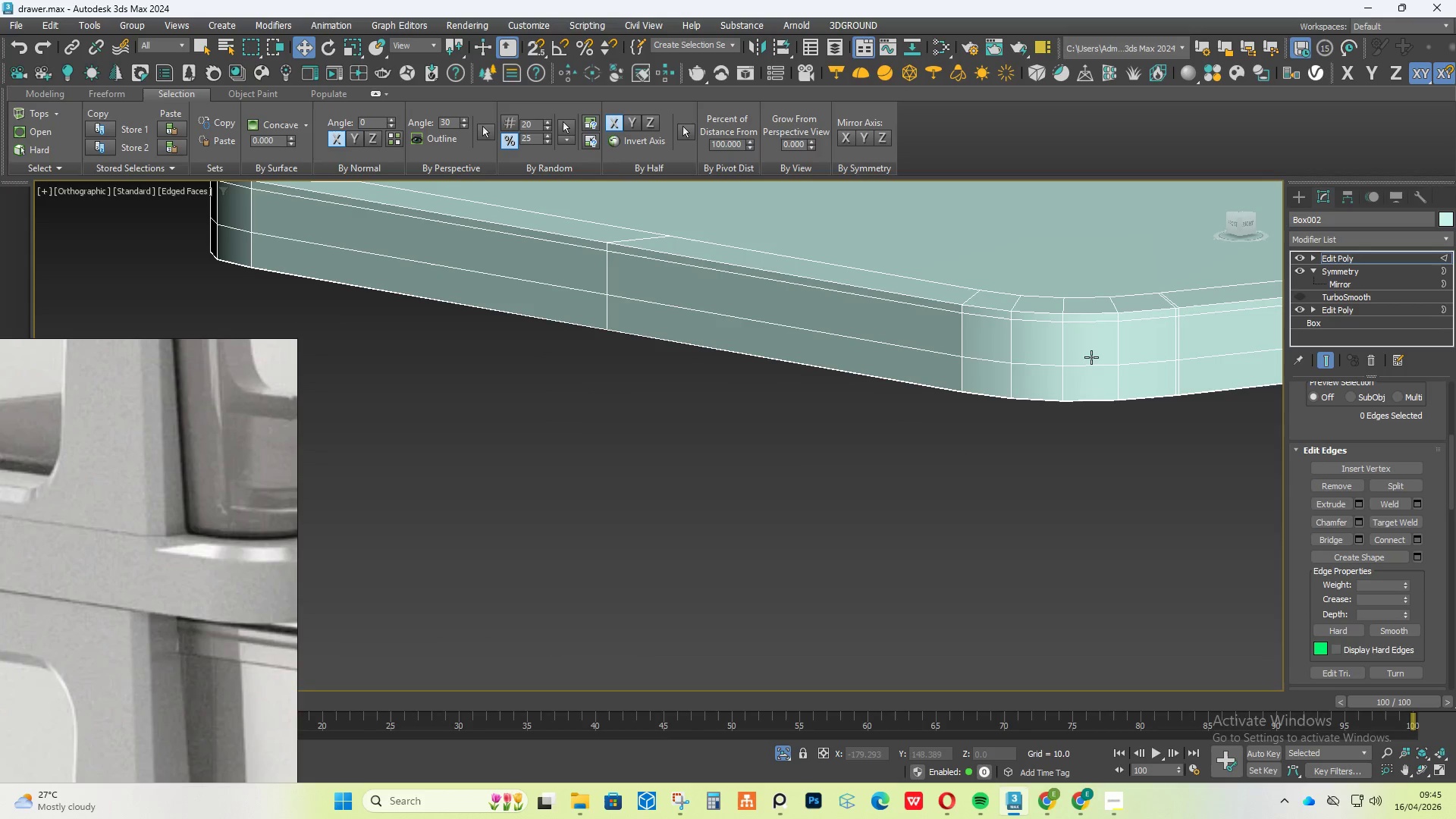 
scroll: coordinate [856, 374], scroll_direction: down, amount: 4.0
 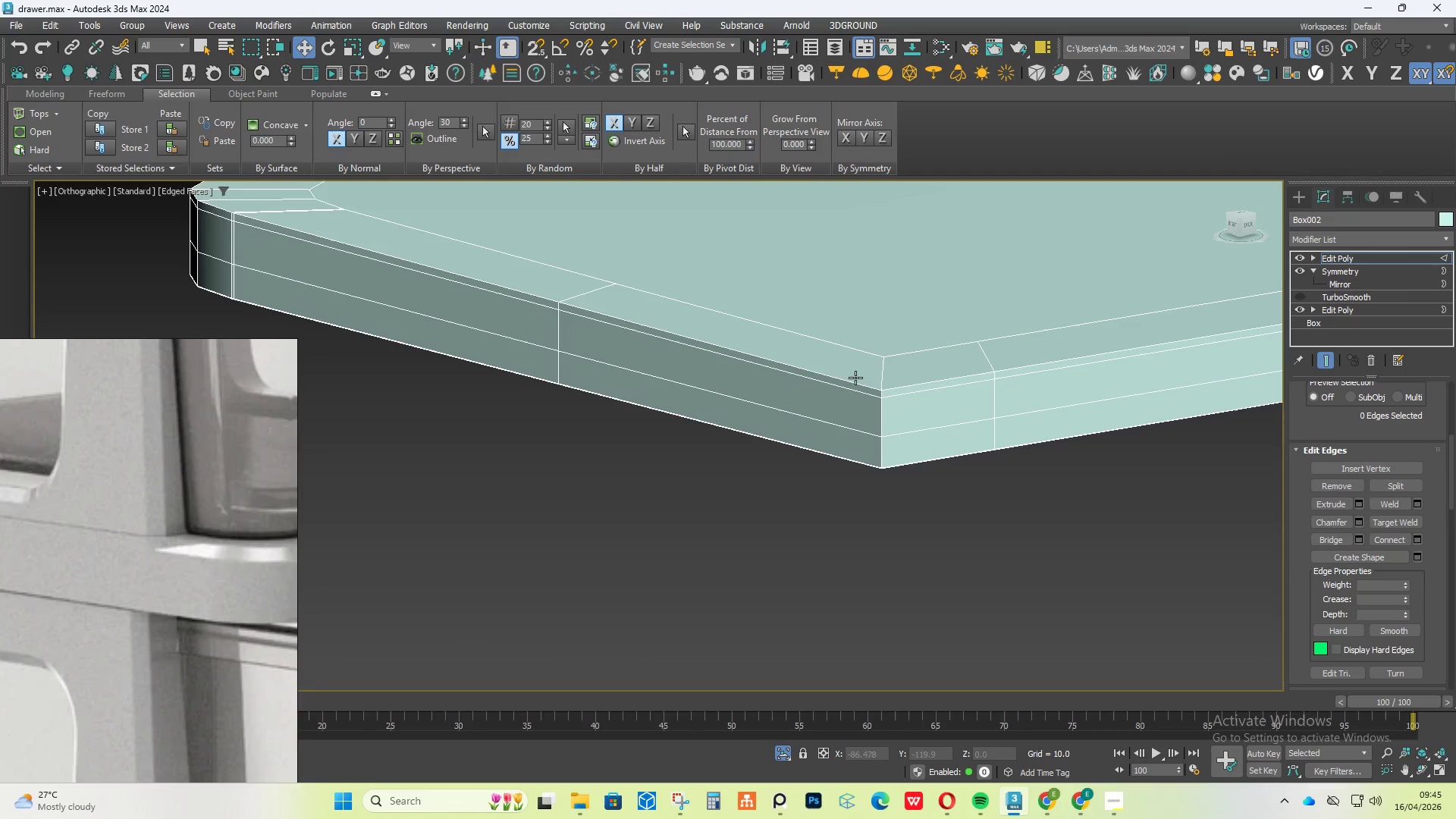 
key(Alt+AltLeft)
 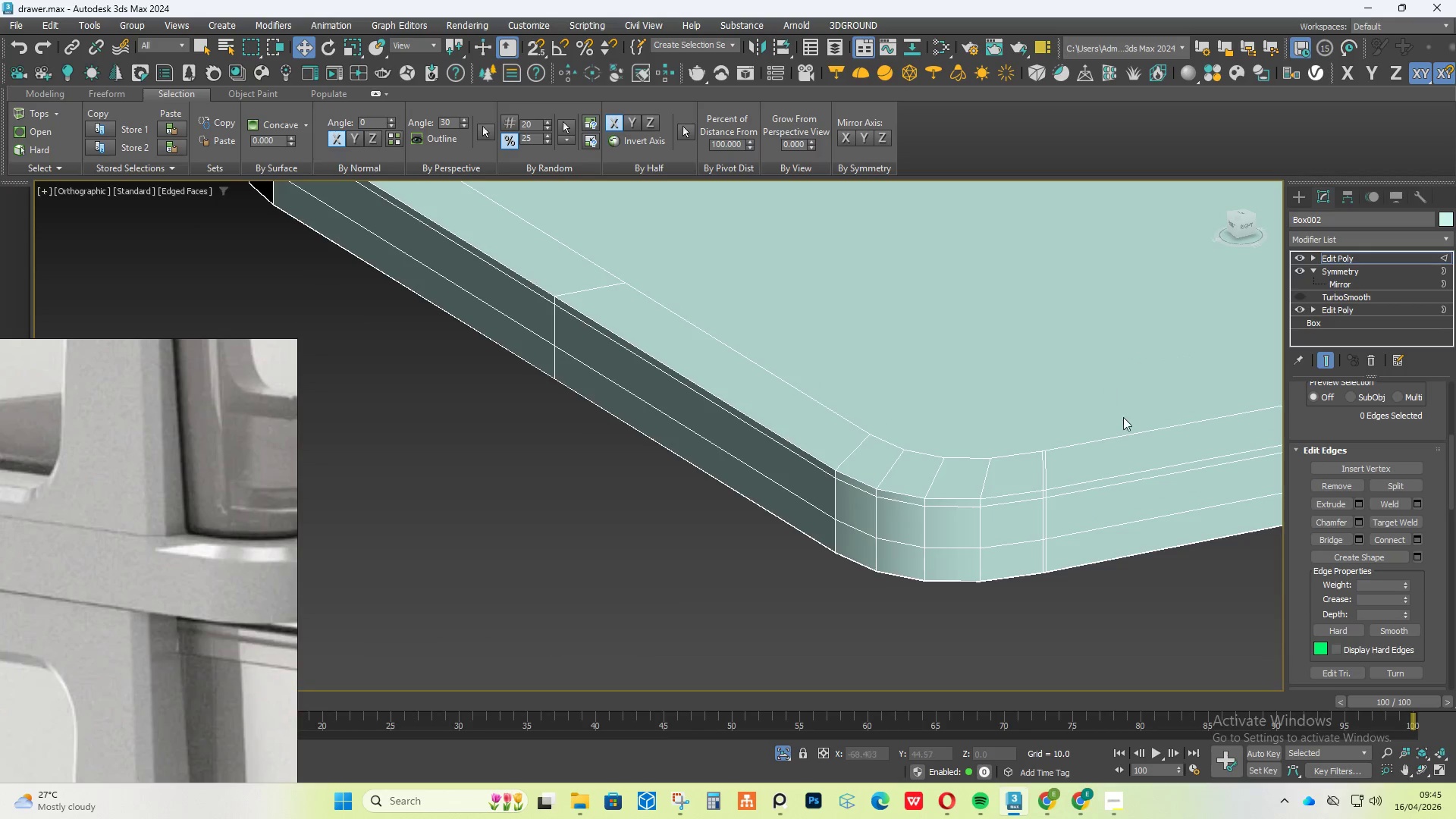 
scroll: coordinate [1068, 469], scroll_direction: up, amount: 4.0
 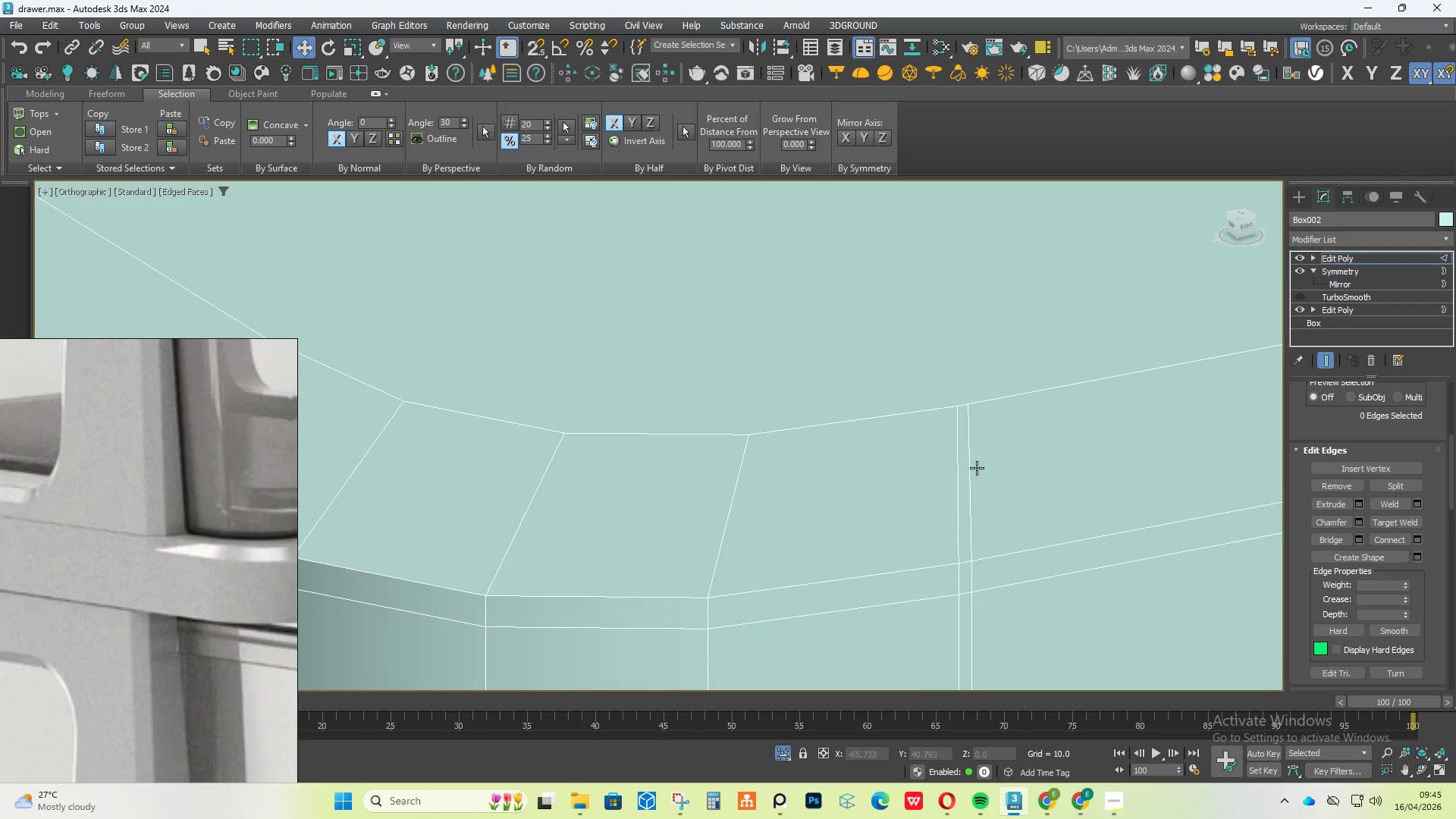 
double_click([976, 469])
 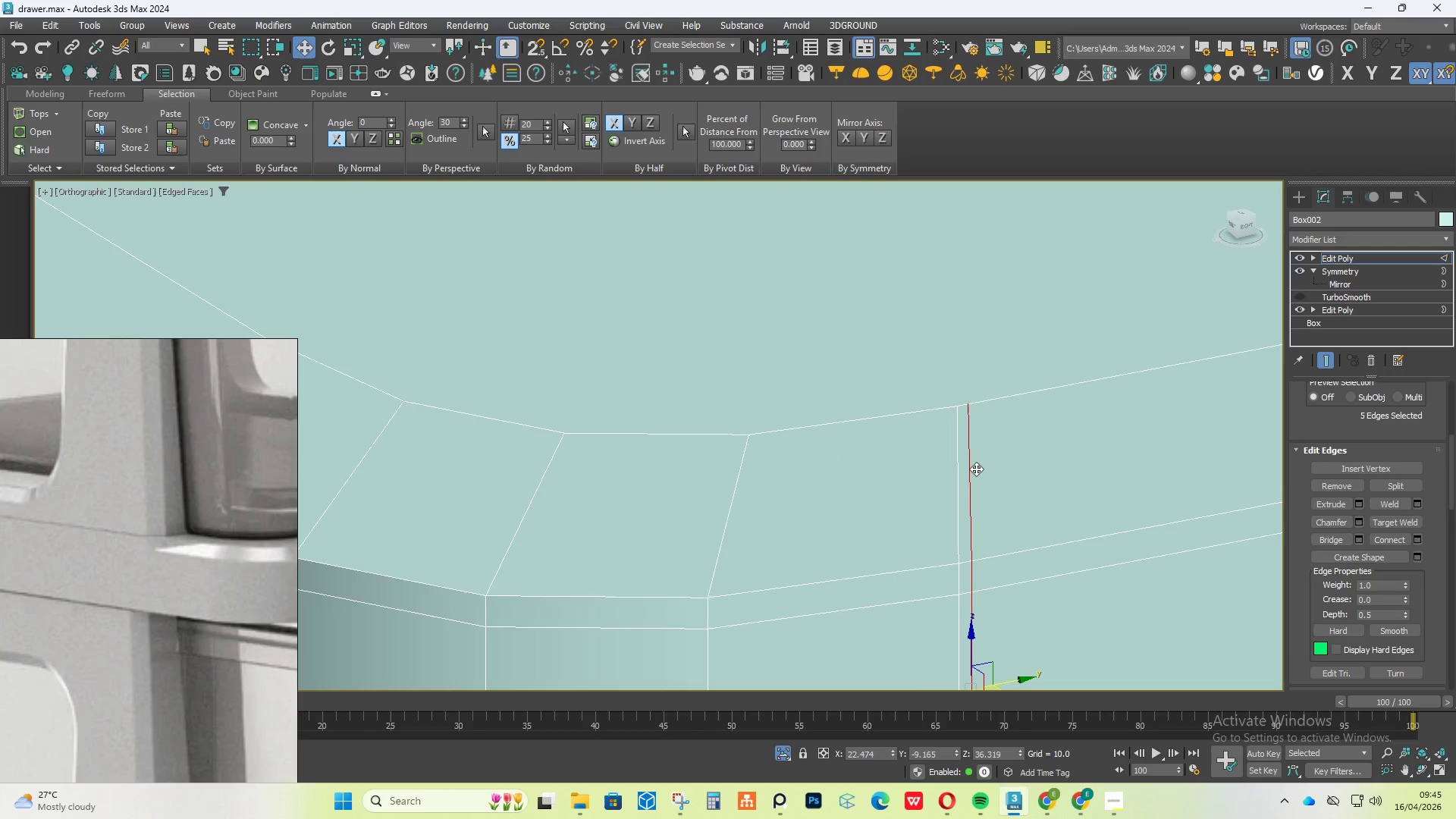 
key(Control+Backspace)
 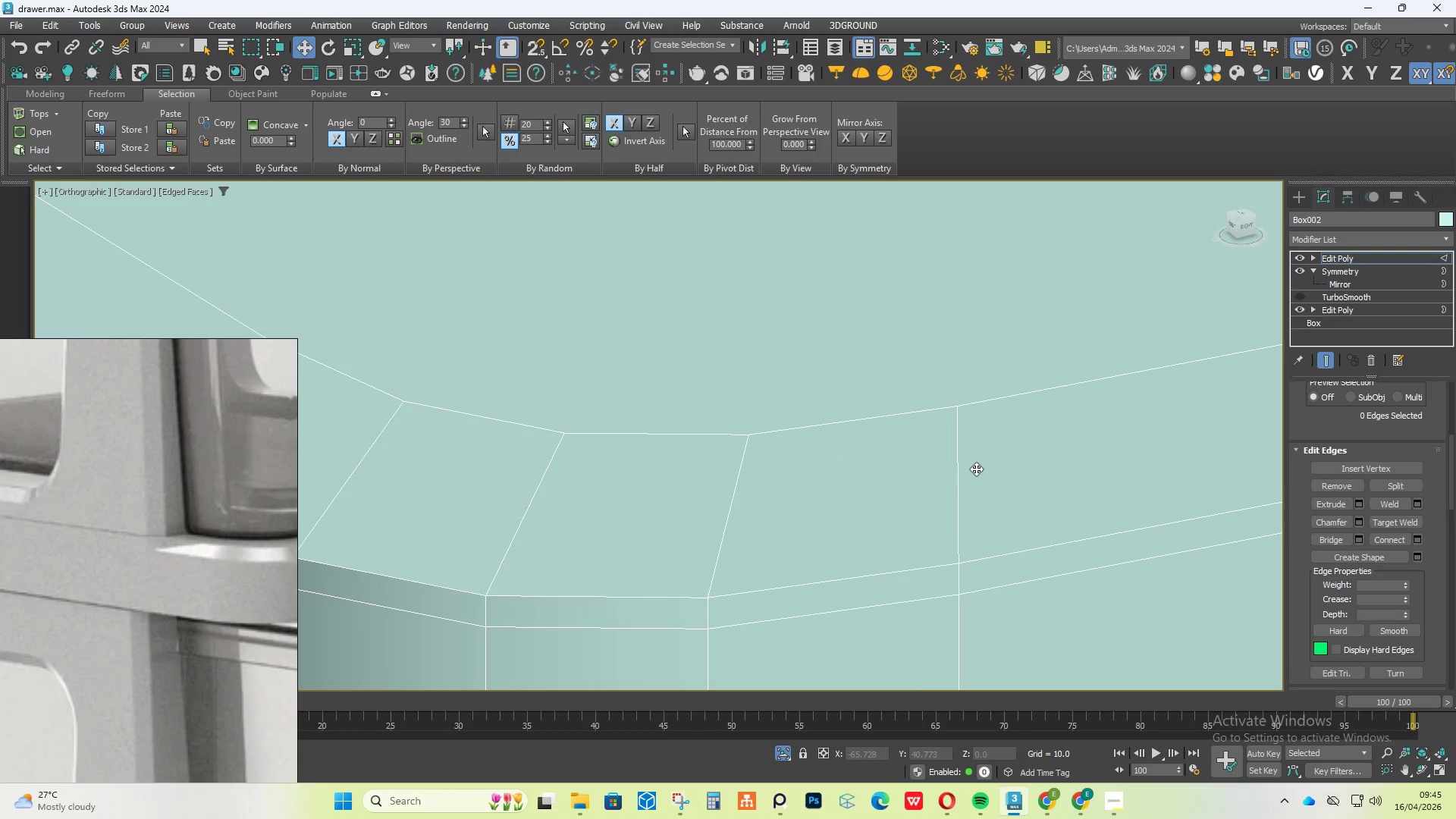 
scroll: coordinate [813, 209], scroll_direction: down, amount: 5.0
 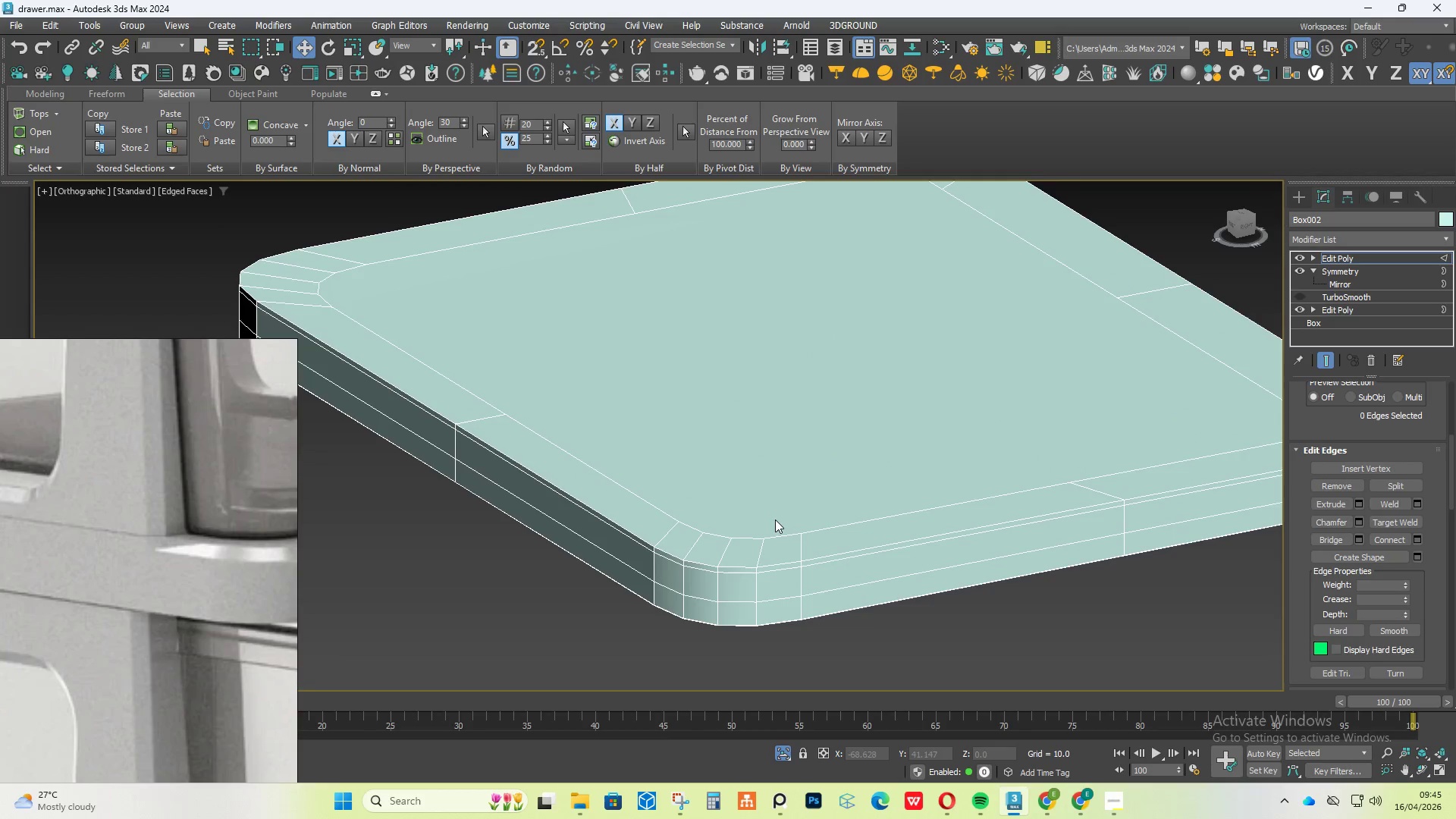 
key(Alt+AltLeft)
 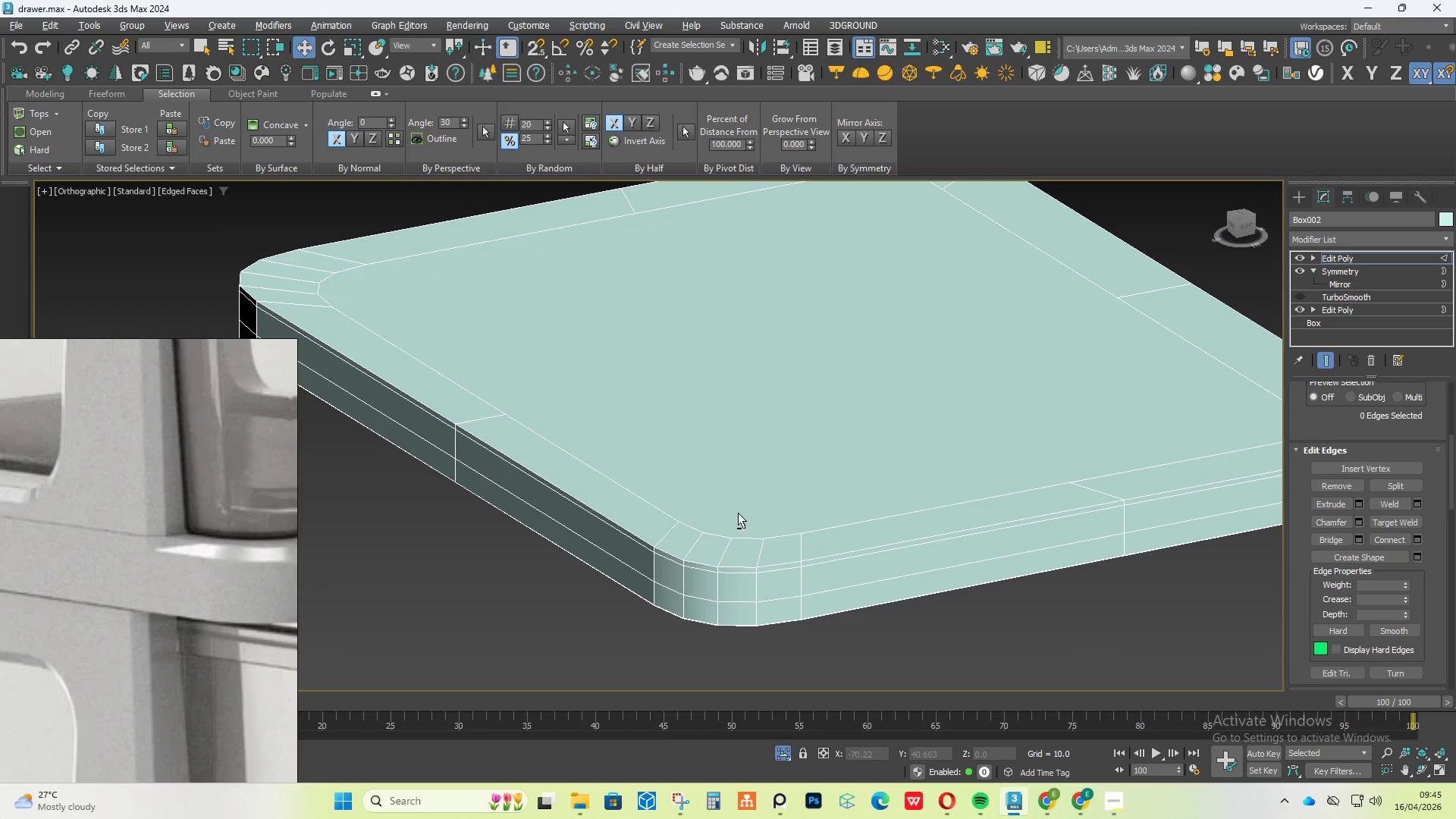 
key(Alt+C)
 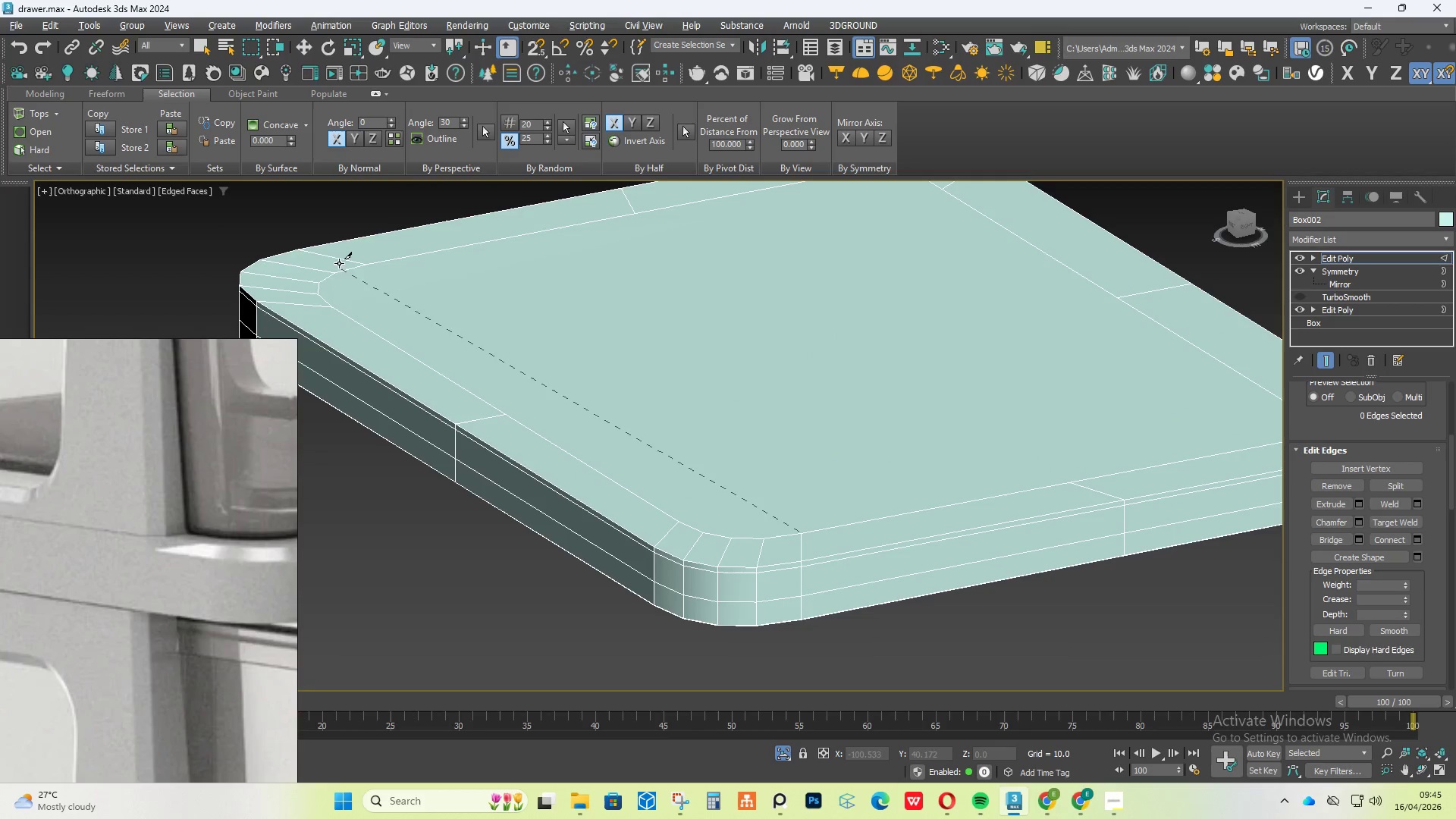 
left_click([362, 265])
 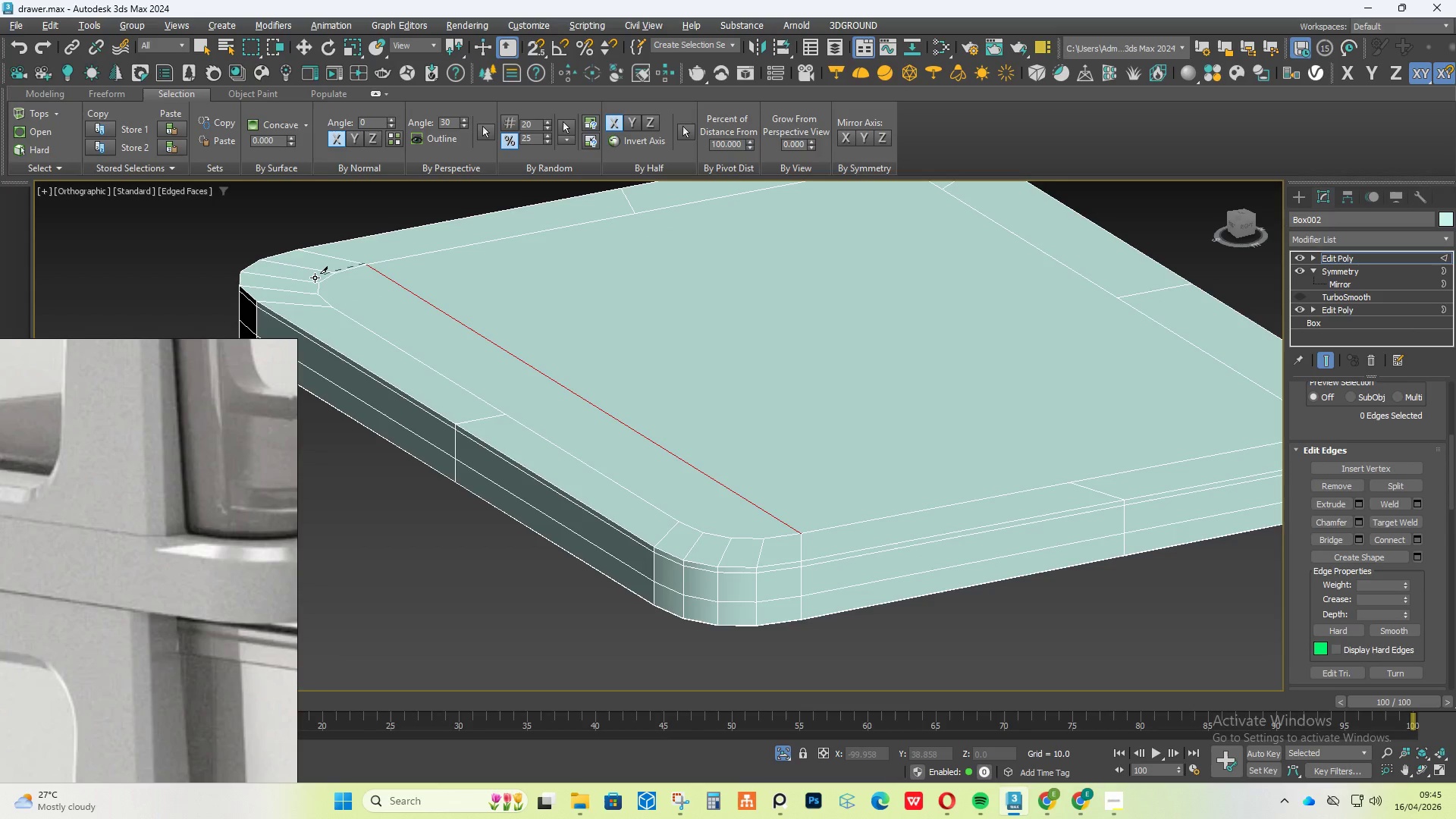 
right_click([315, 278])
 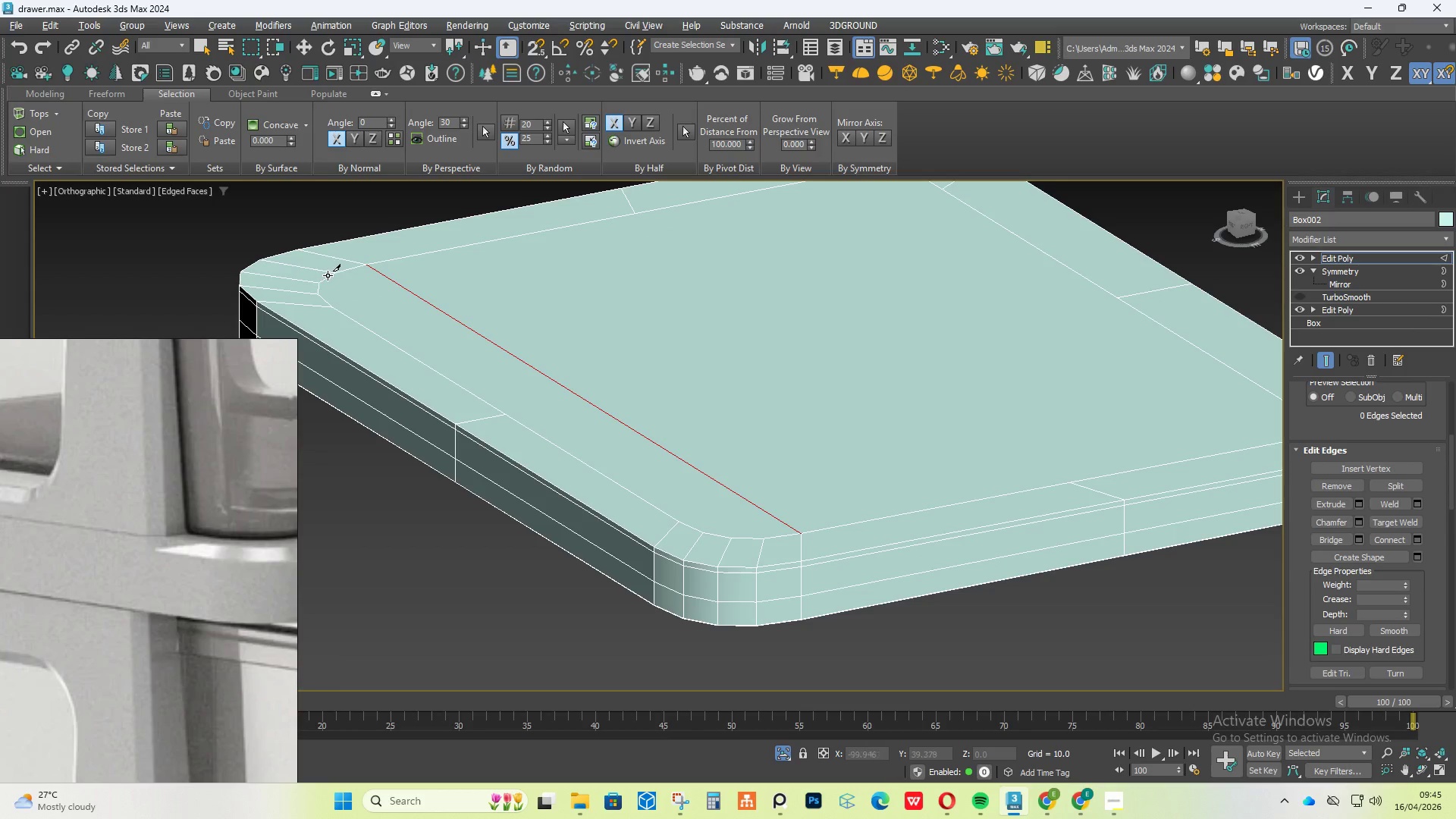 
left_click([333, 275])
 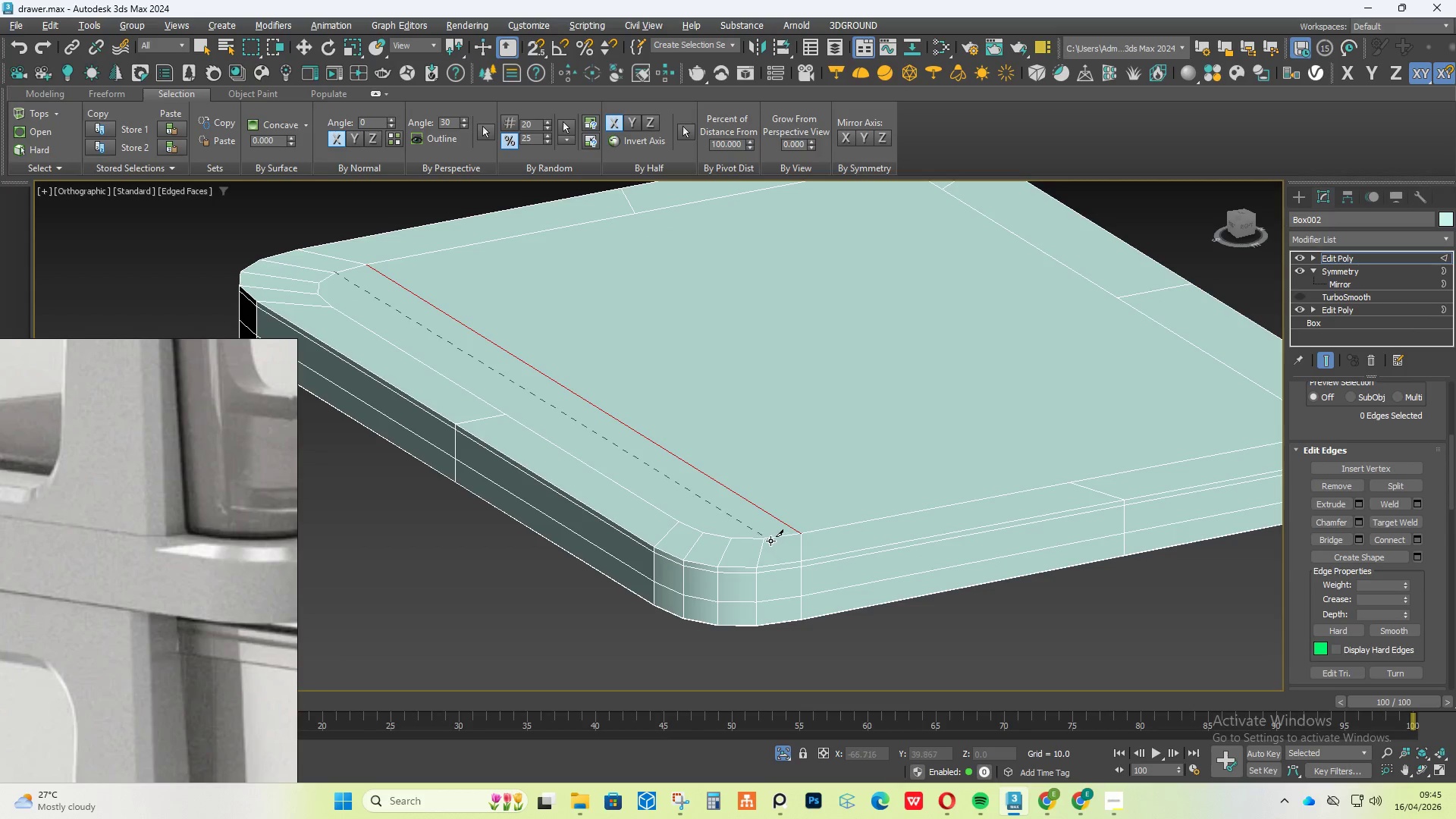 
left_click([765, 540])
 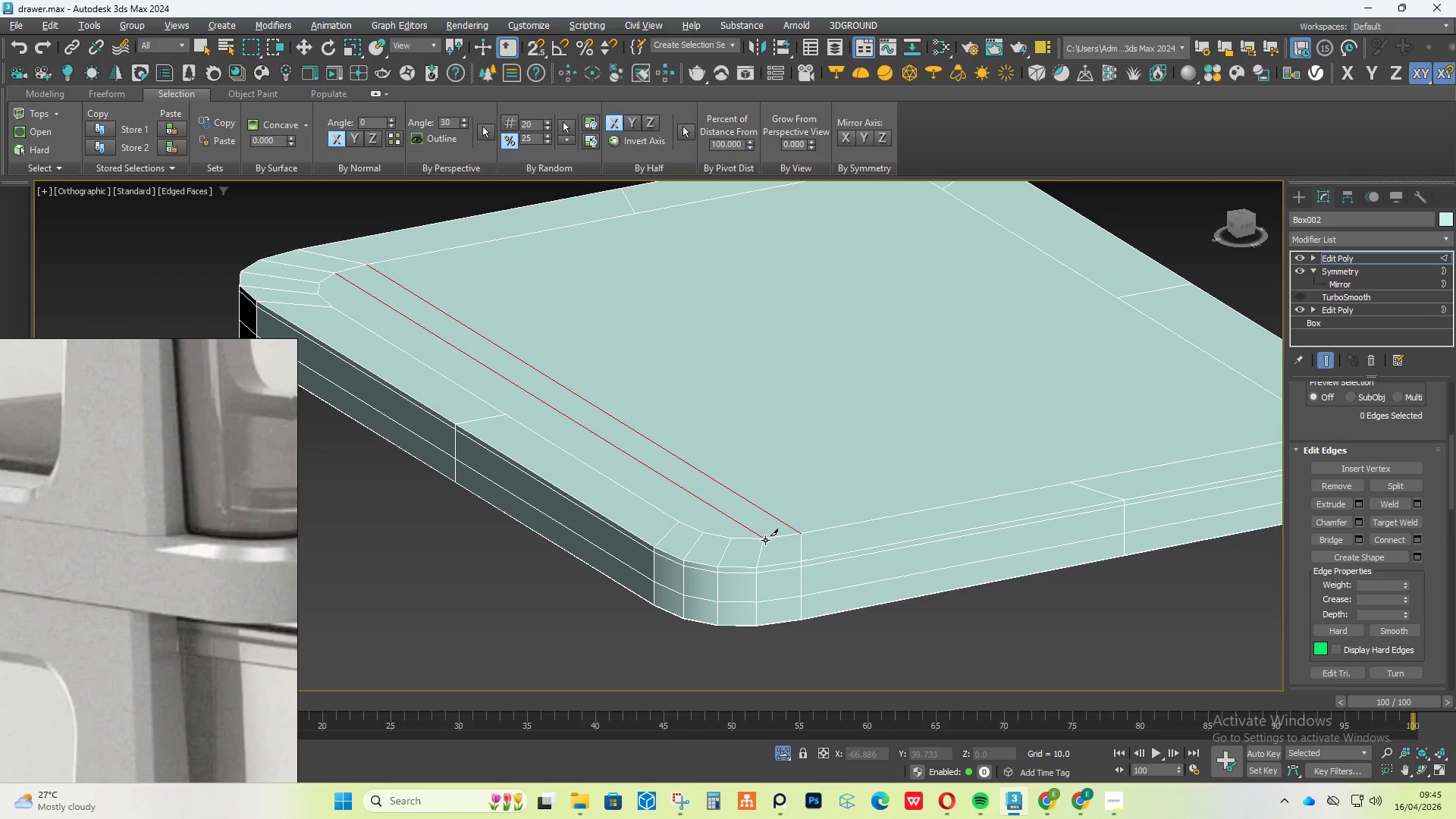 
right_click([766, 541])
 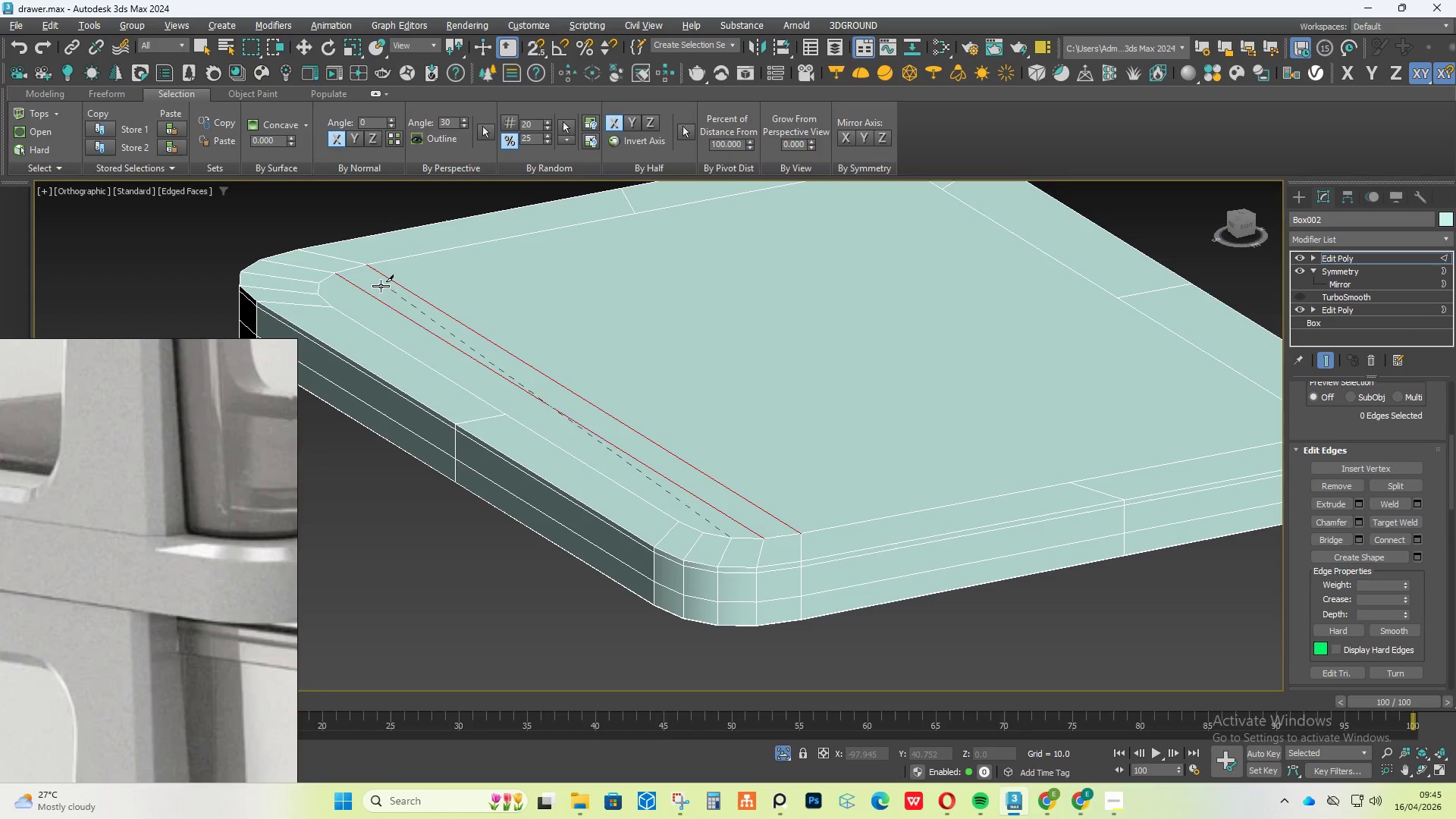 
left_click([320, 281])
 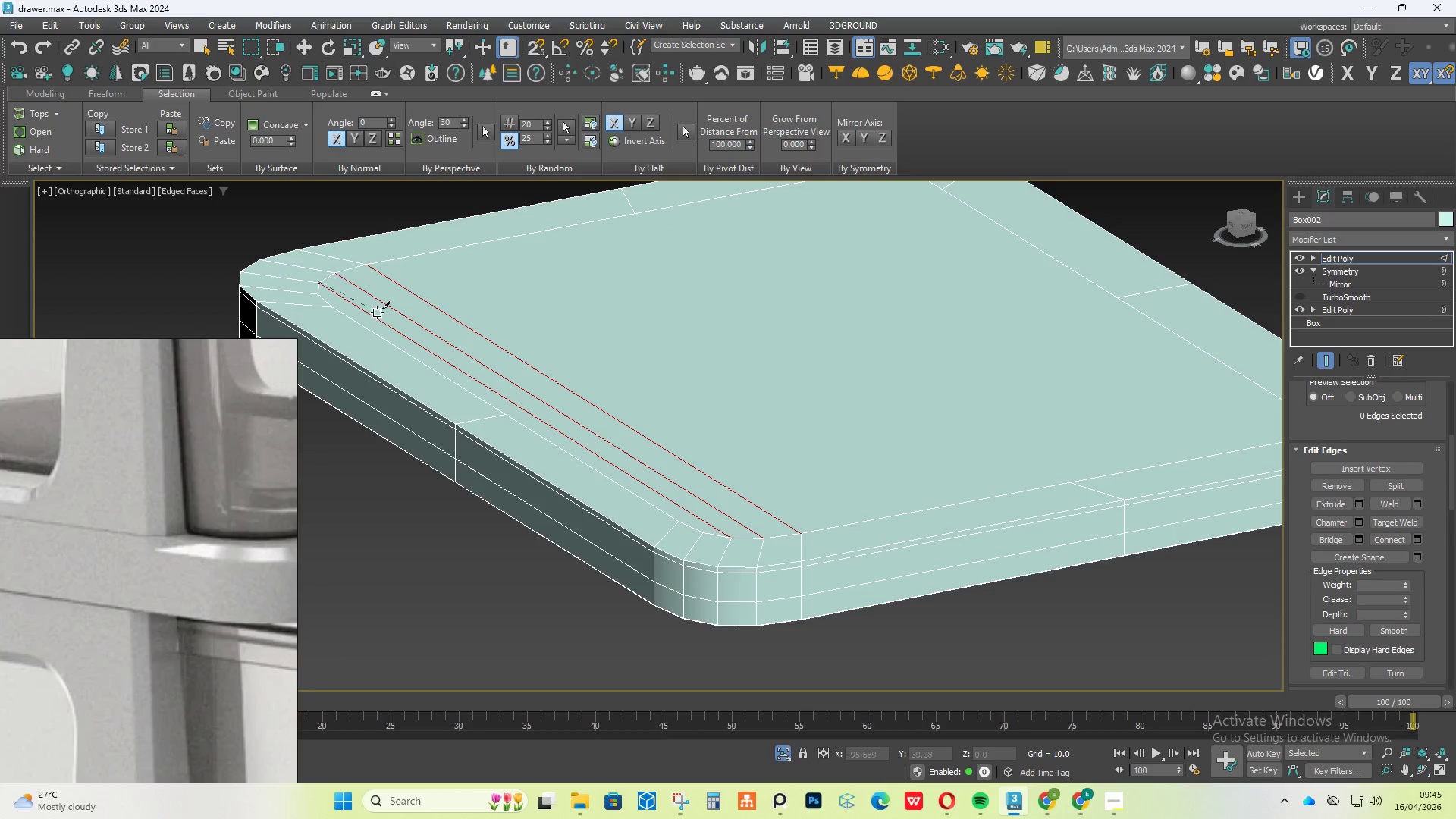 
right_click([386, 322])
 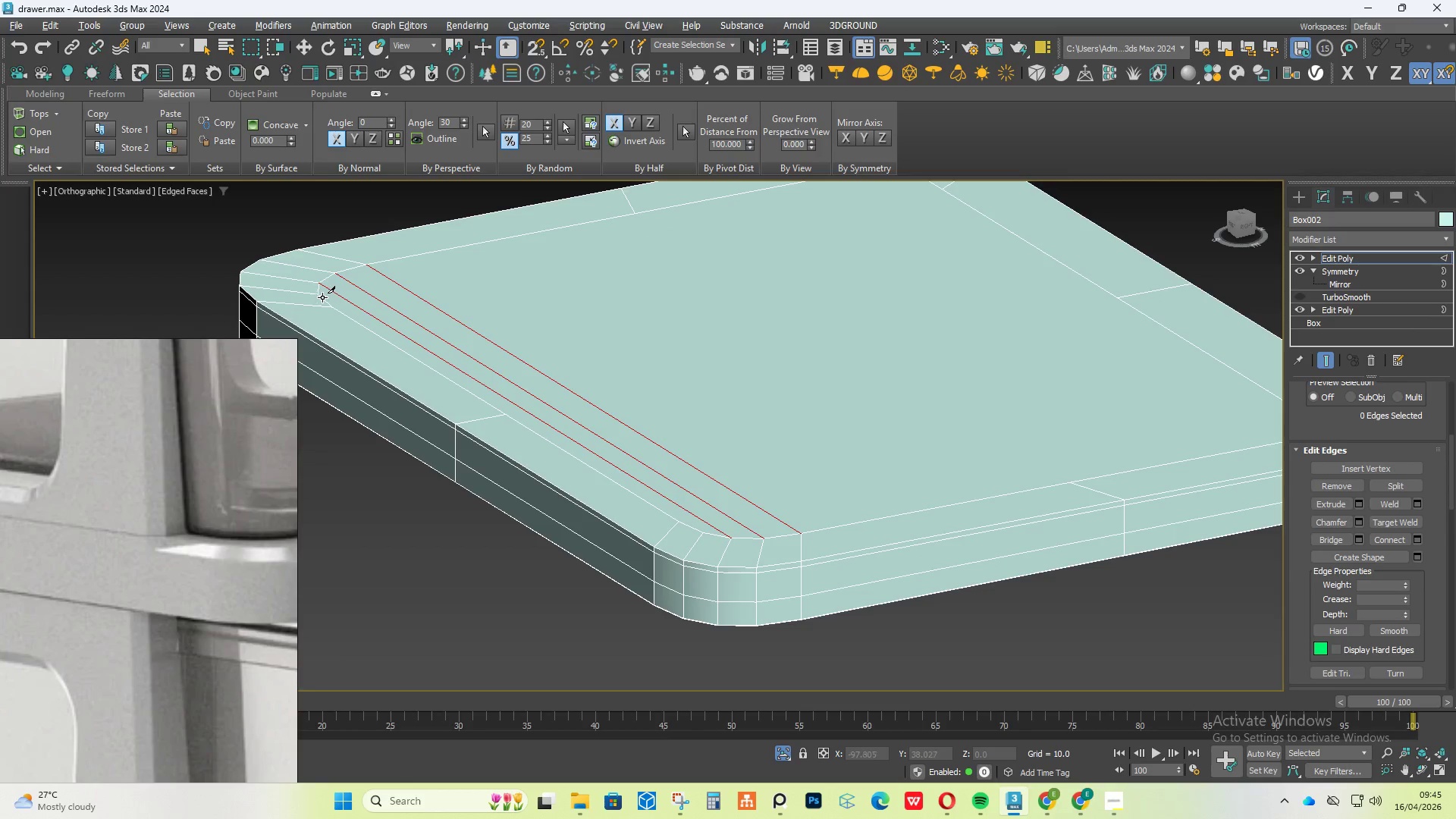 
left_click([318, 293])
 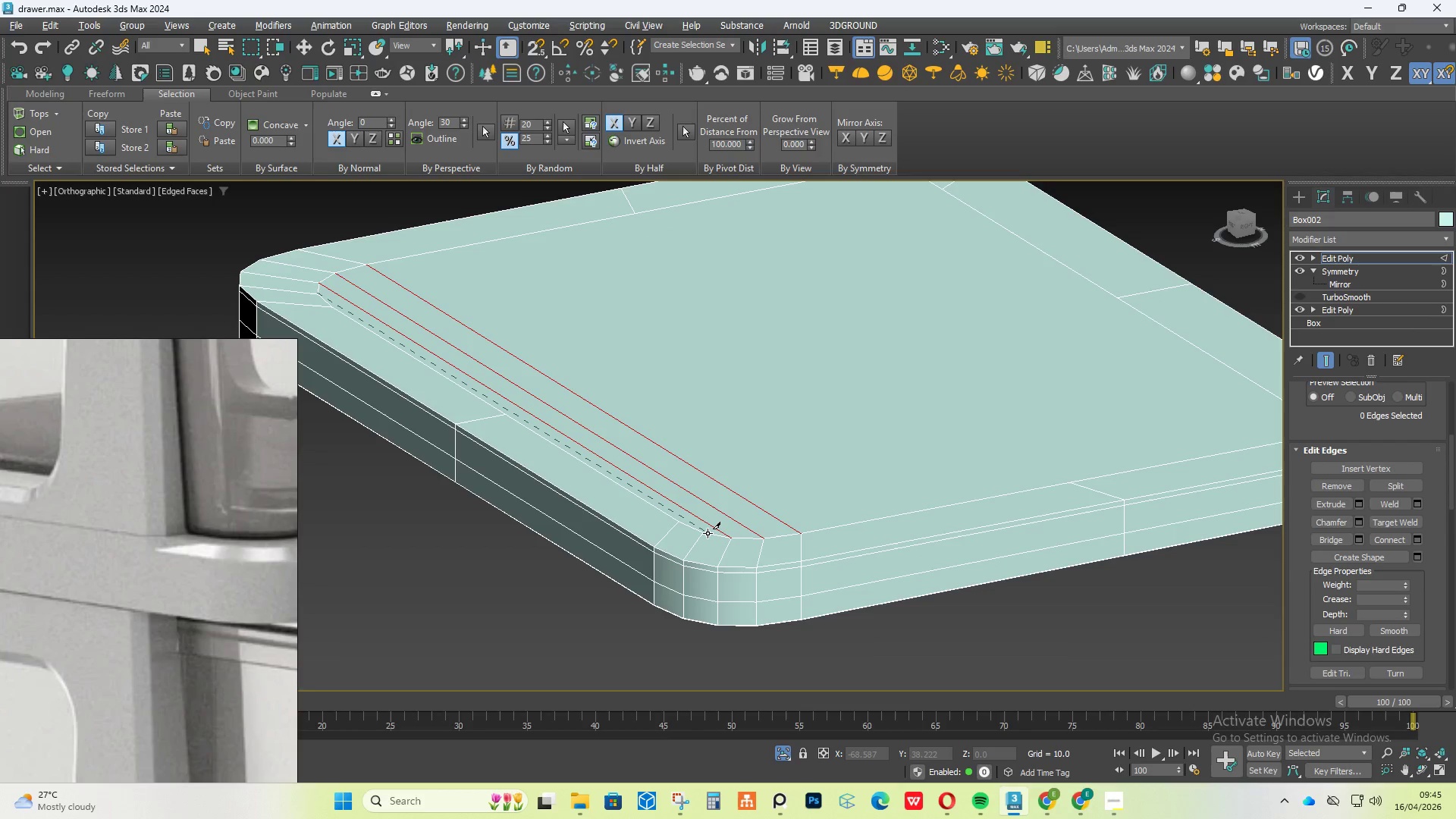 
left_click([708, 533])
 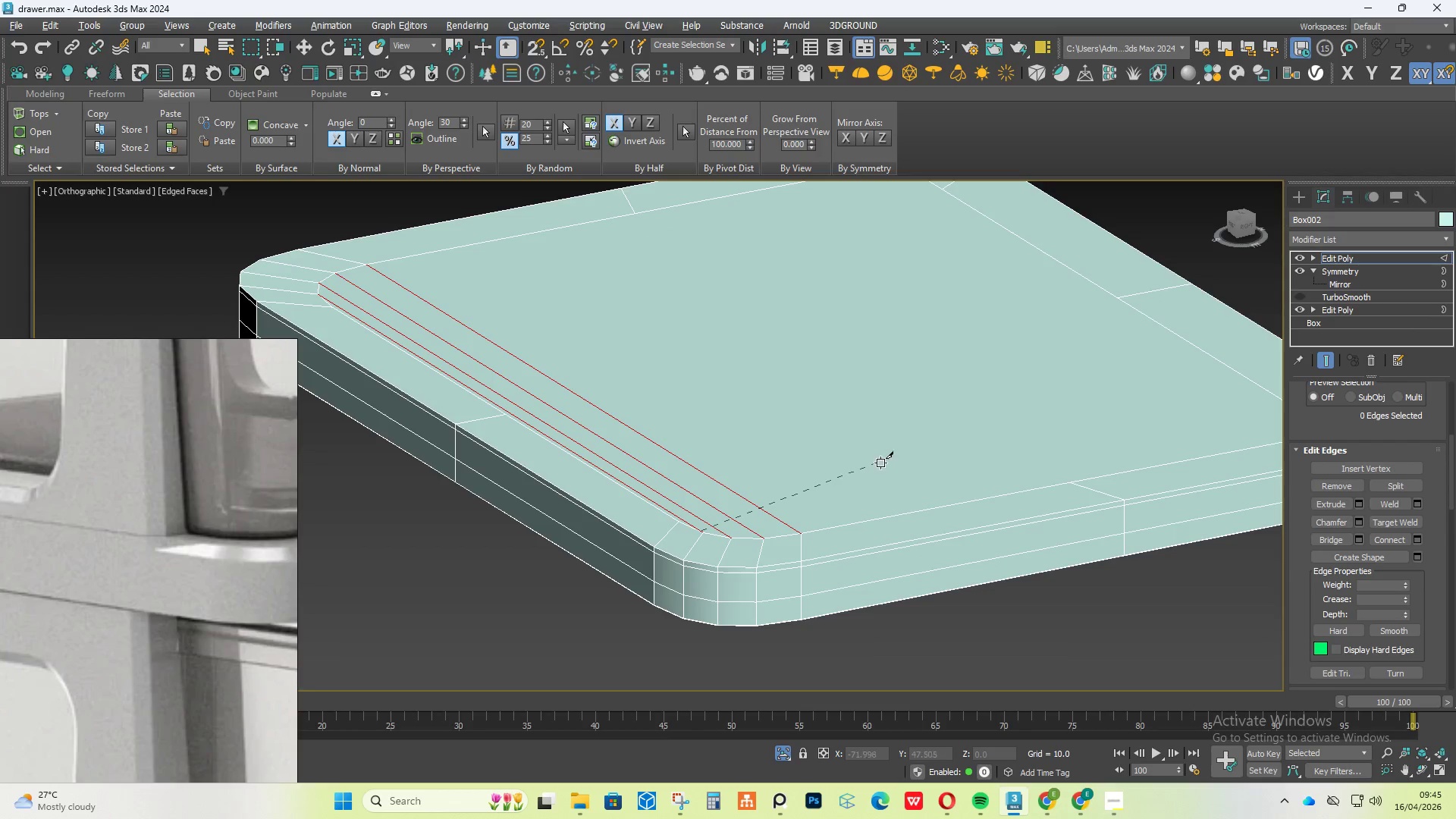 
right_click([896, 457])
 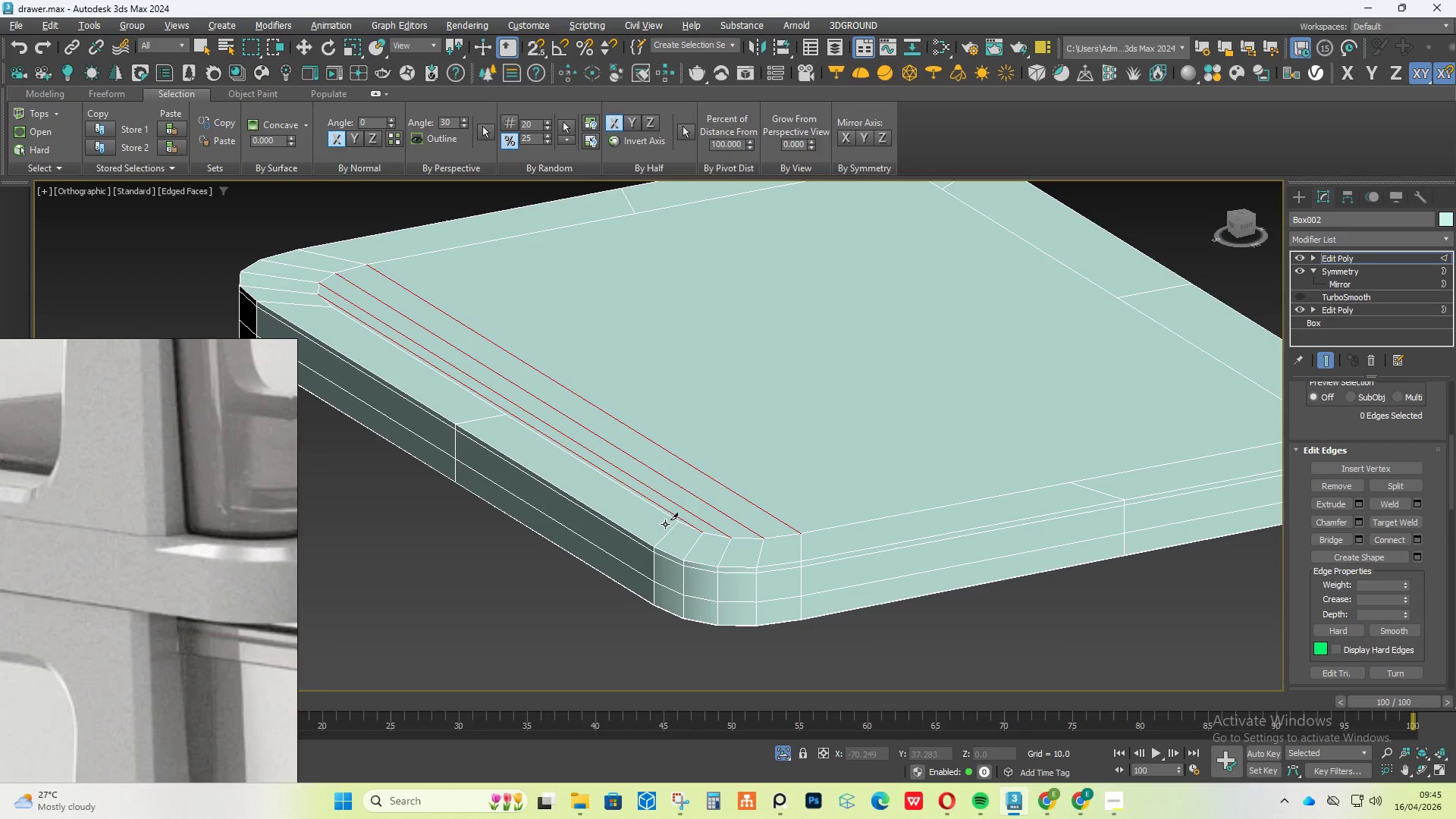 
key(Control+Z)
 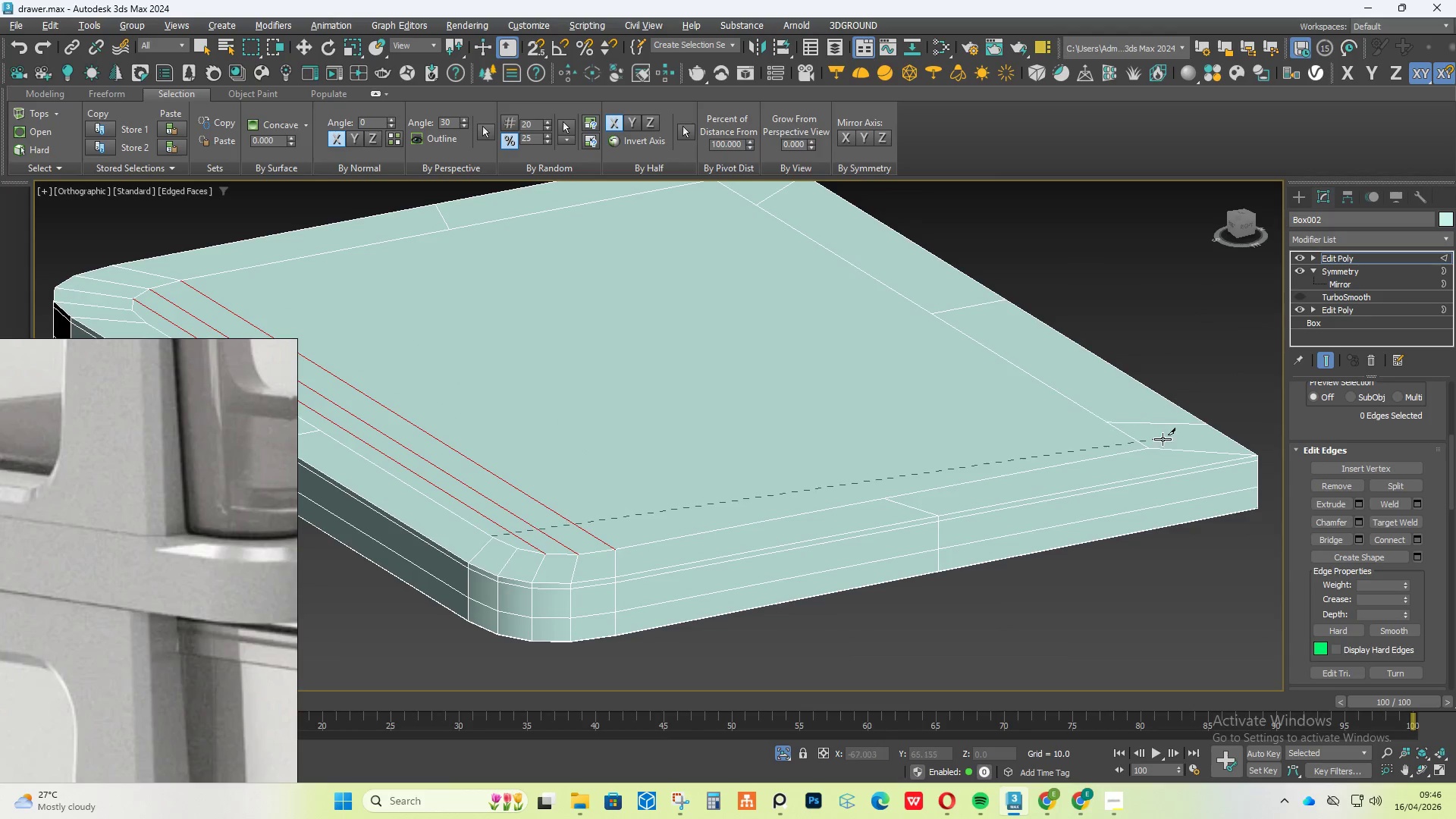 
left_click([1116, 419])
 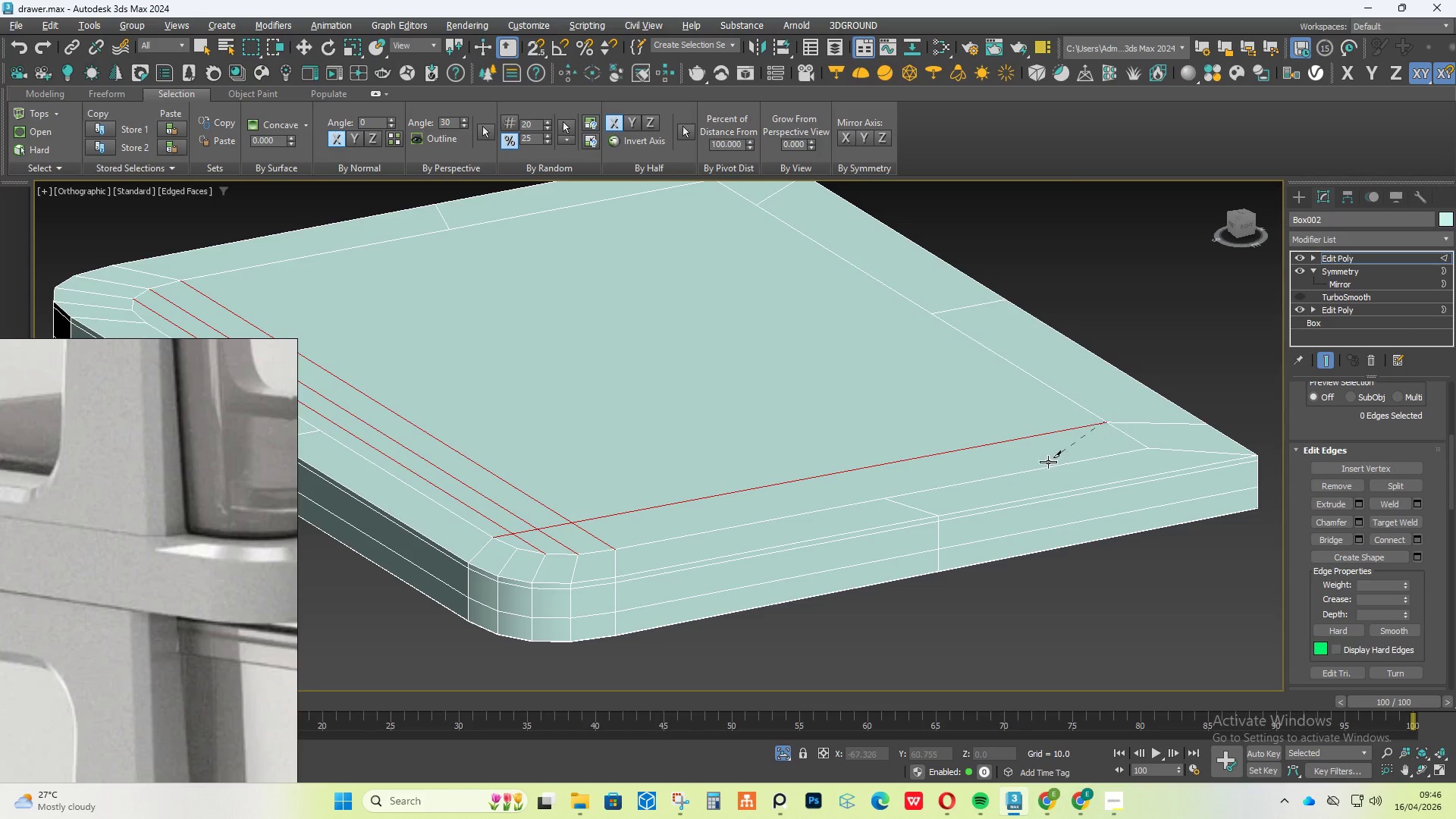 
right_click([1019, 477])
 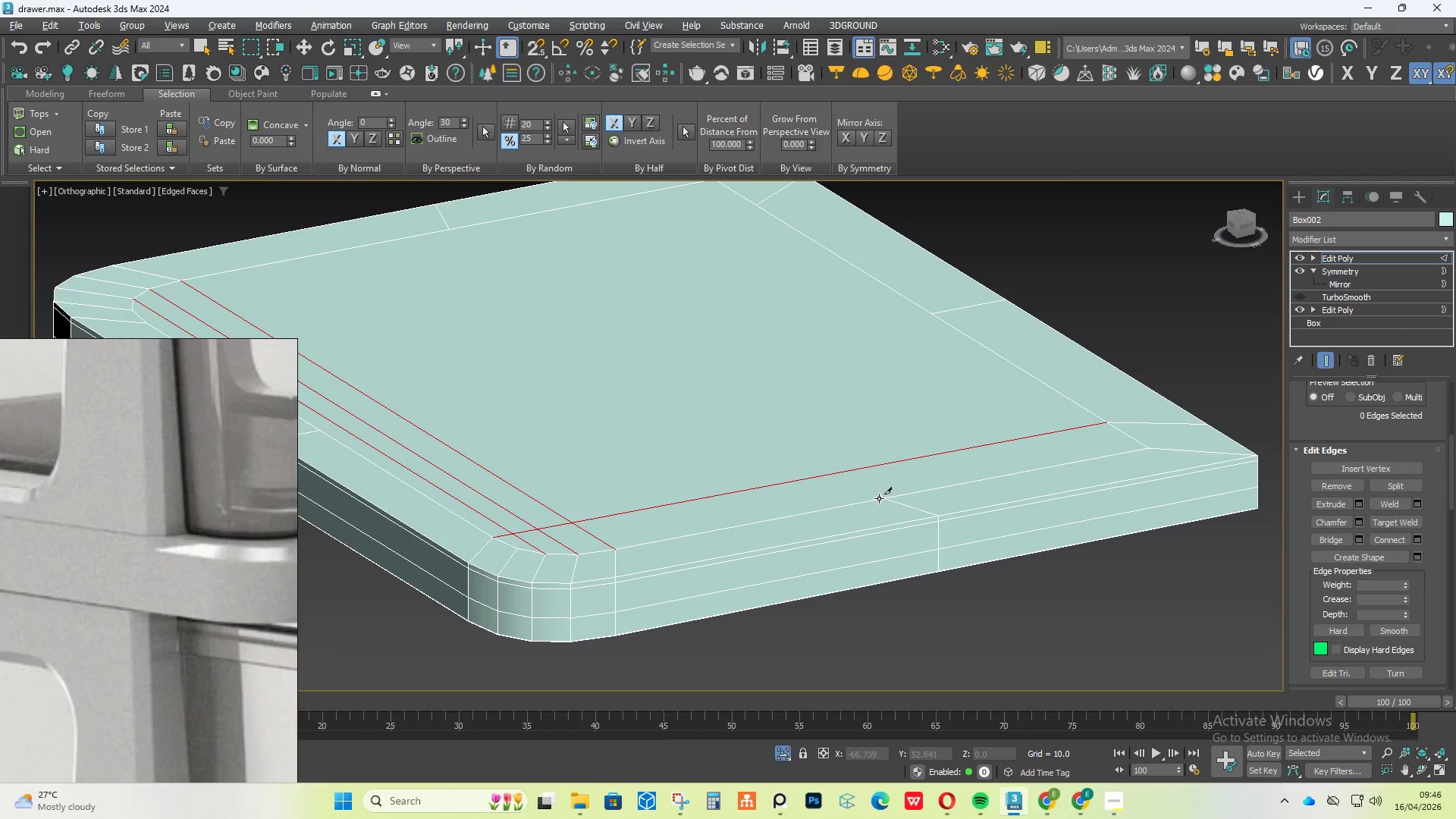 
left_click([886, 499])
 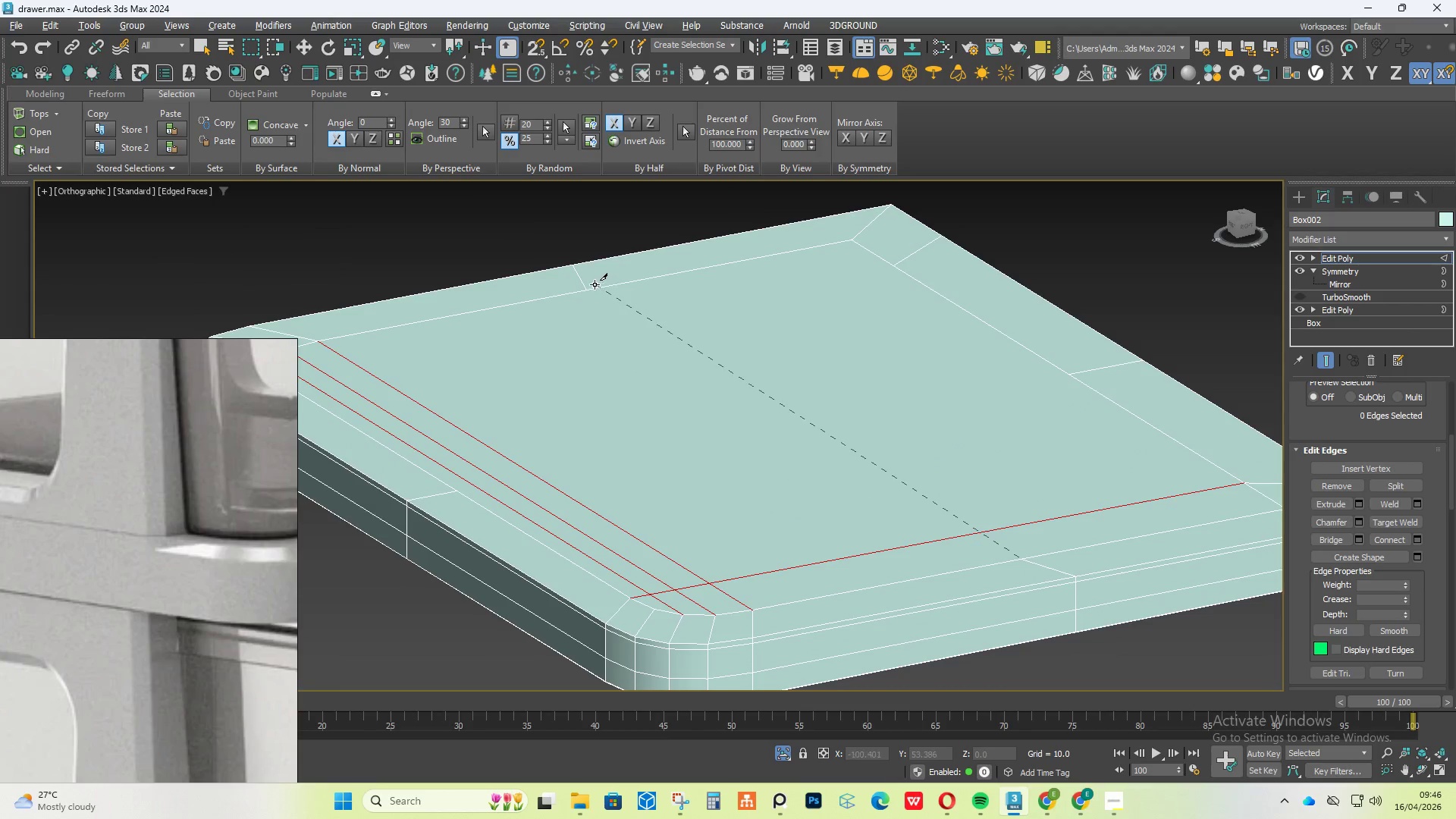 
left_click([587, 291])
 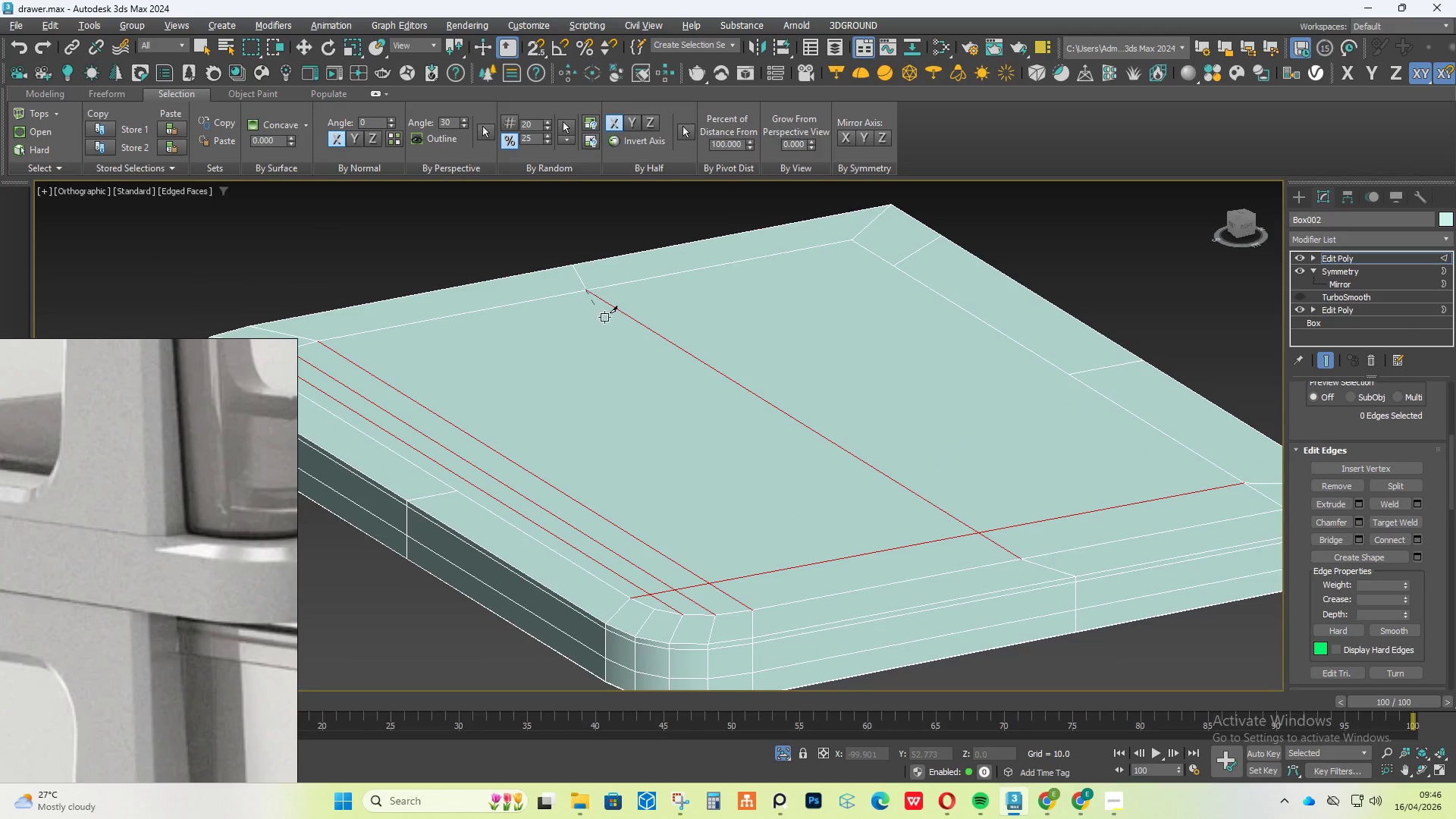 
right_click([646, 362])
 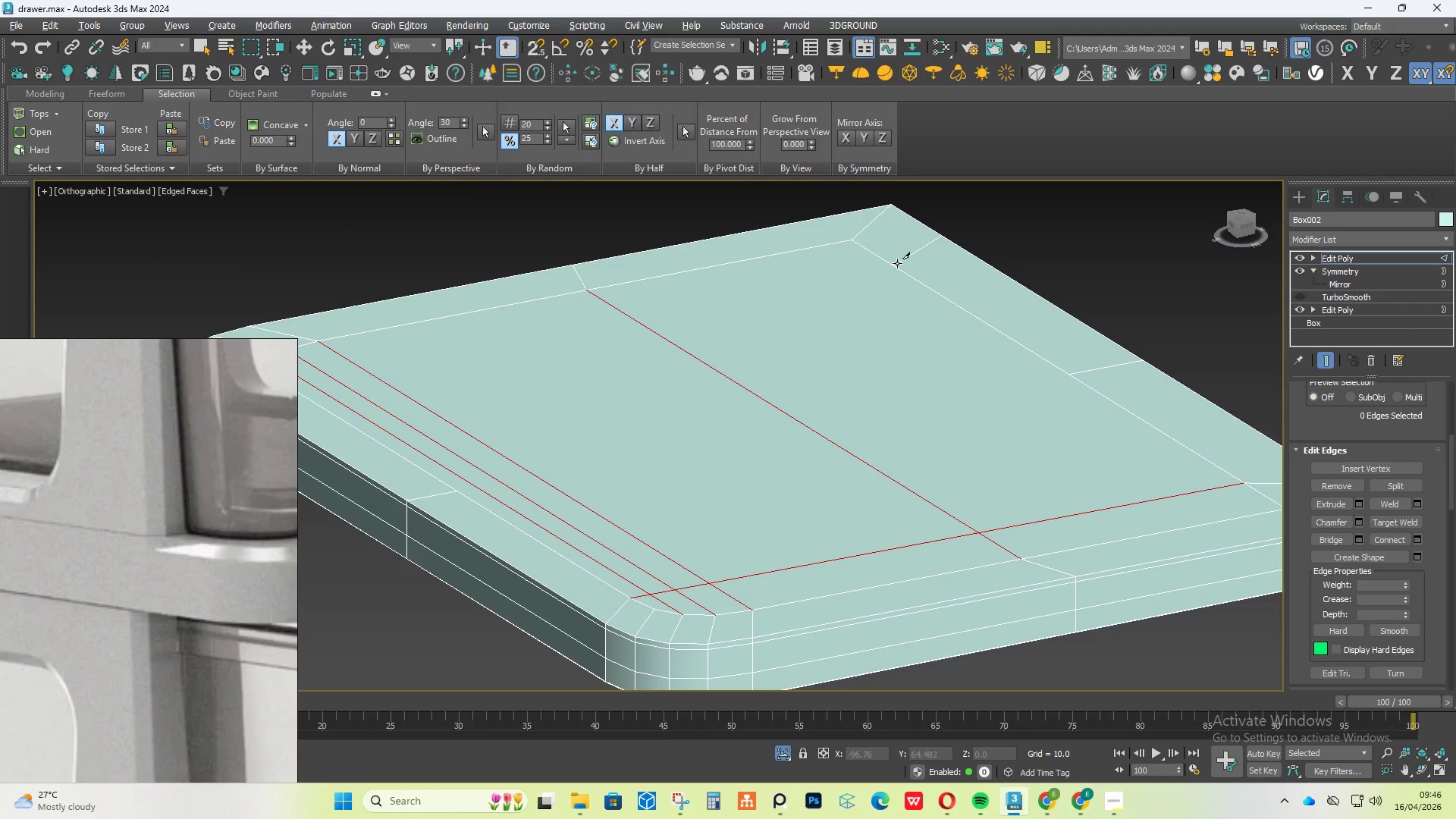 
left_click([897, 263])
 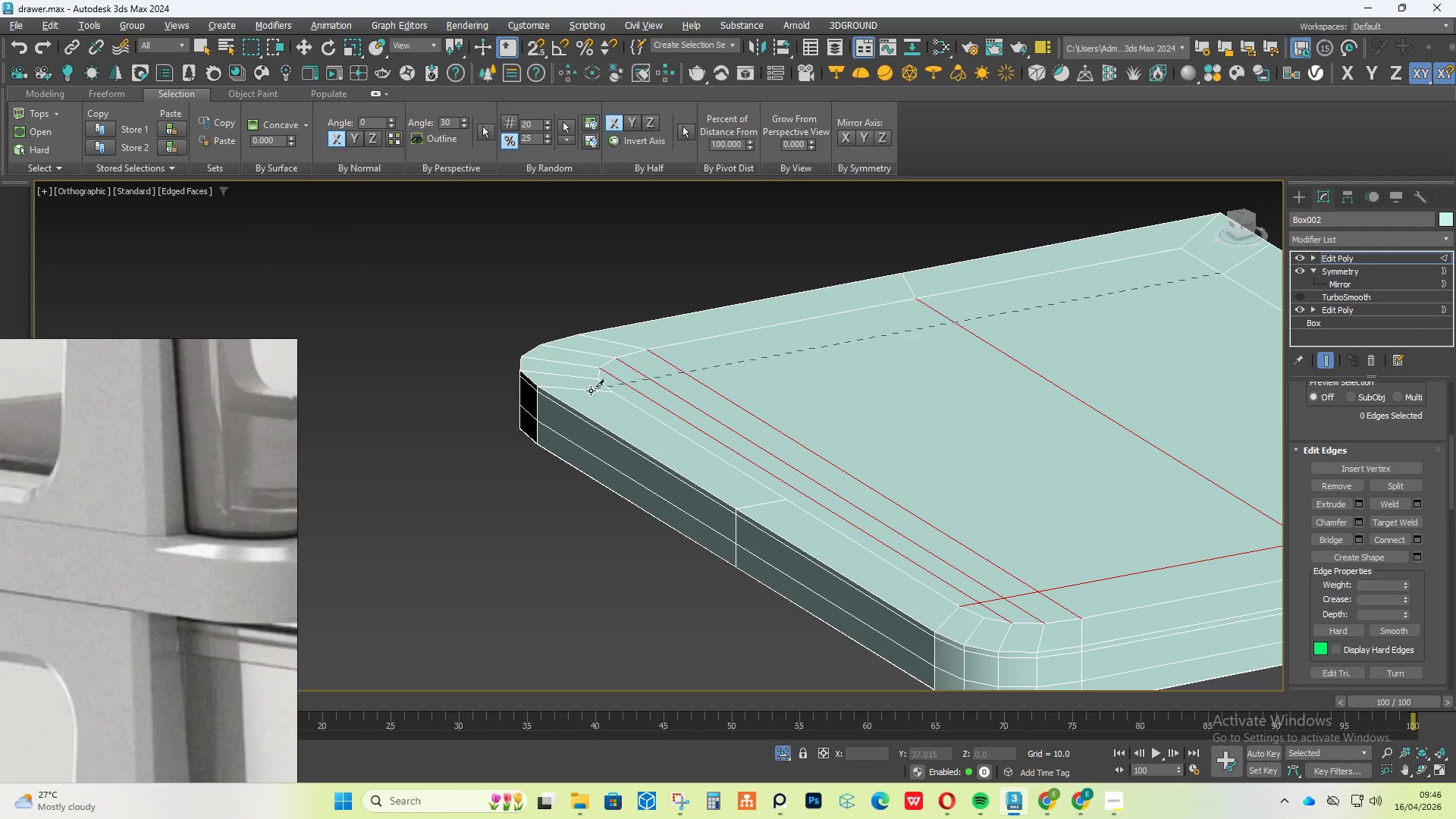 
left_click([611, 391])
 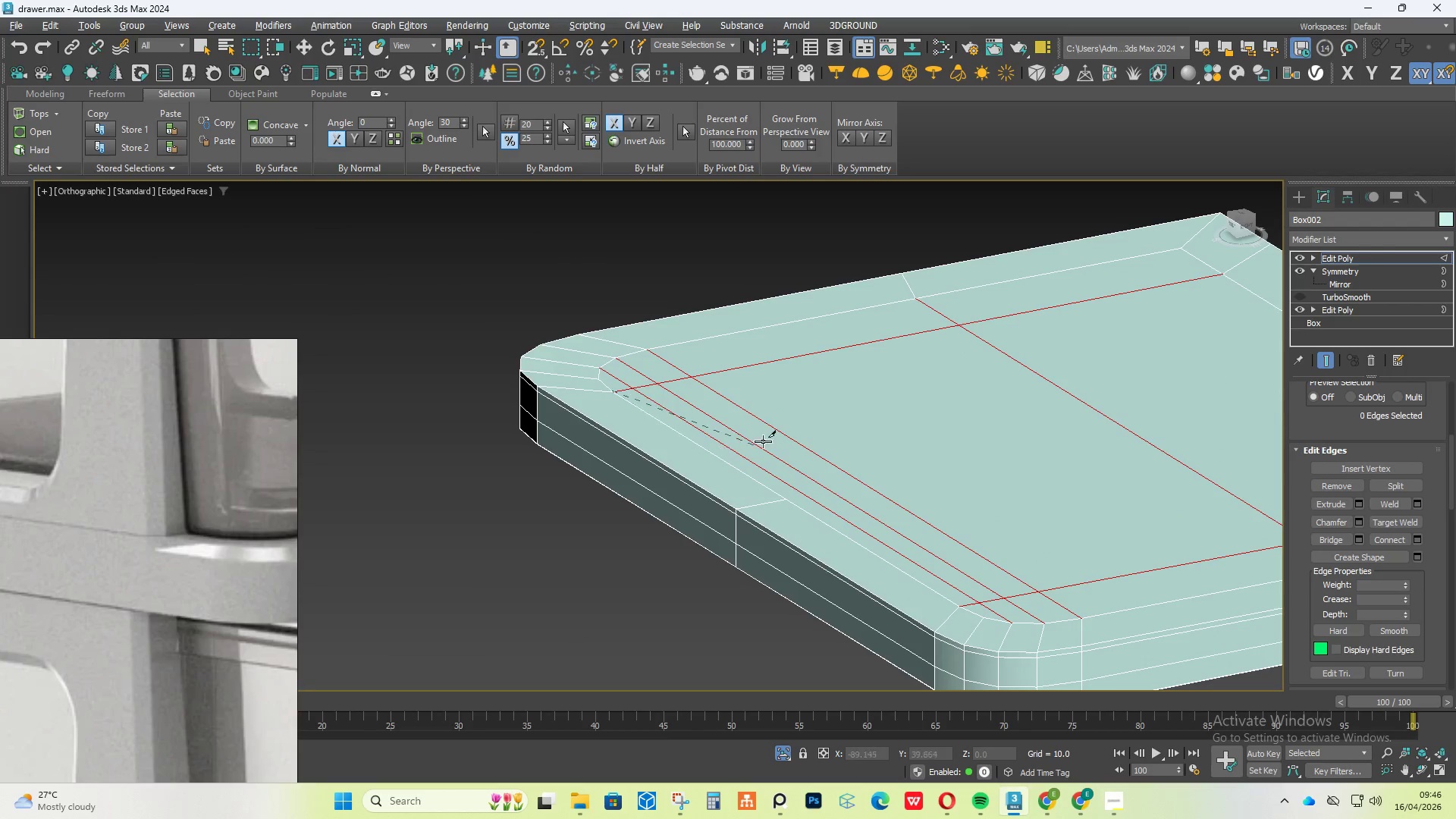 
right_click([780, 431])
 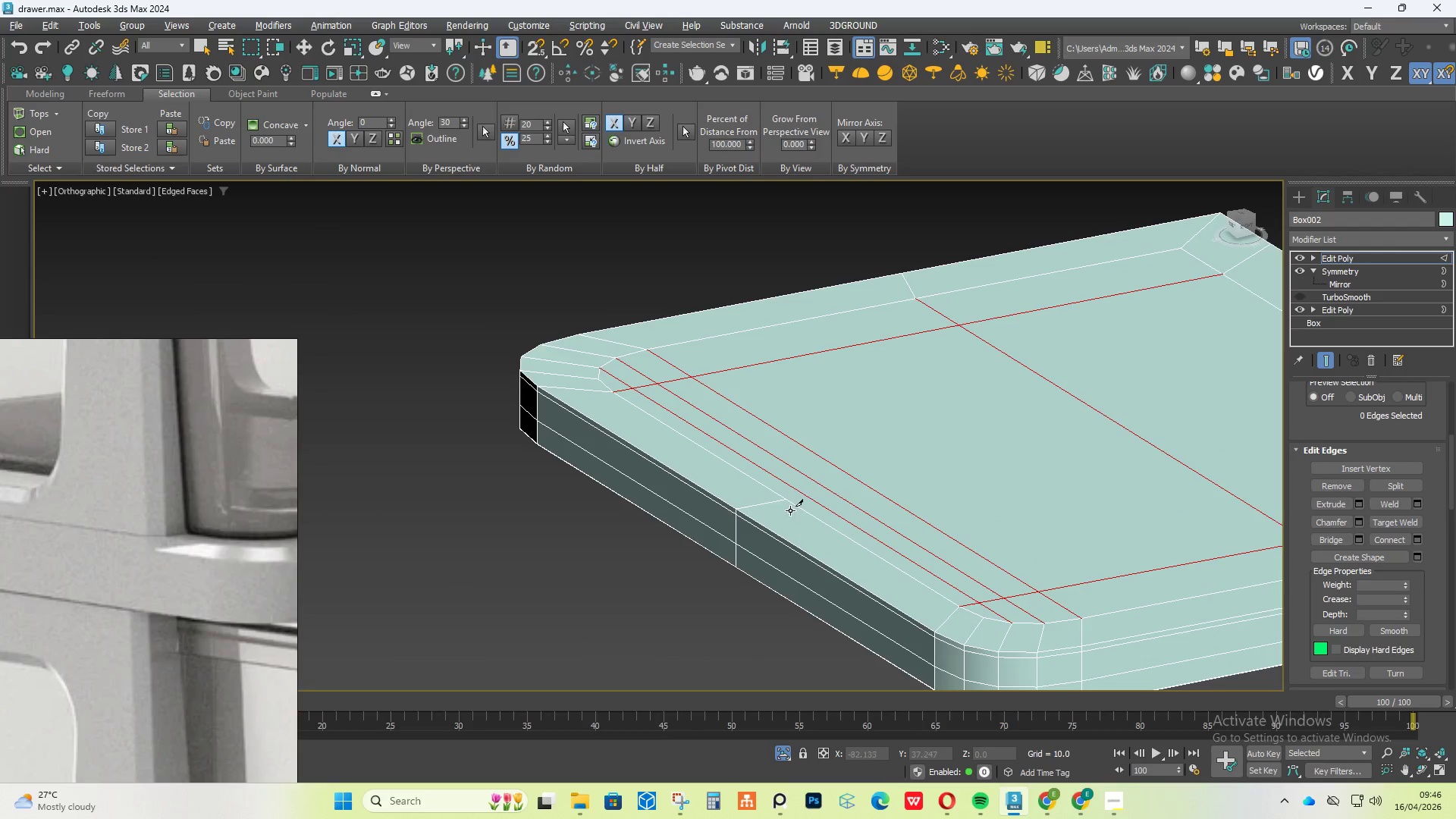 
left_click([787, 497])
 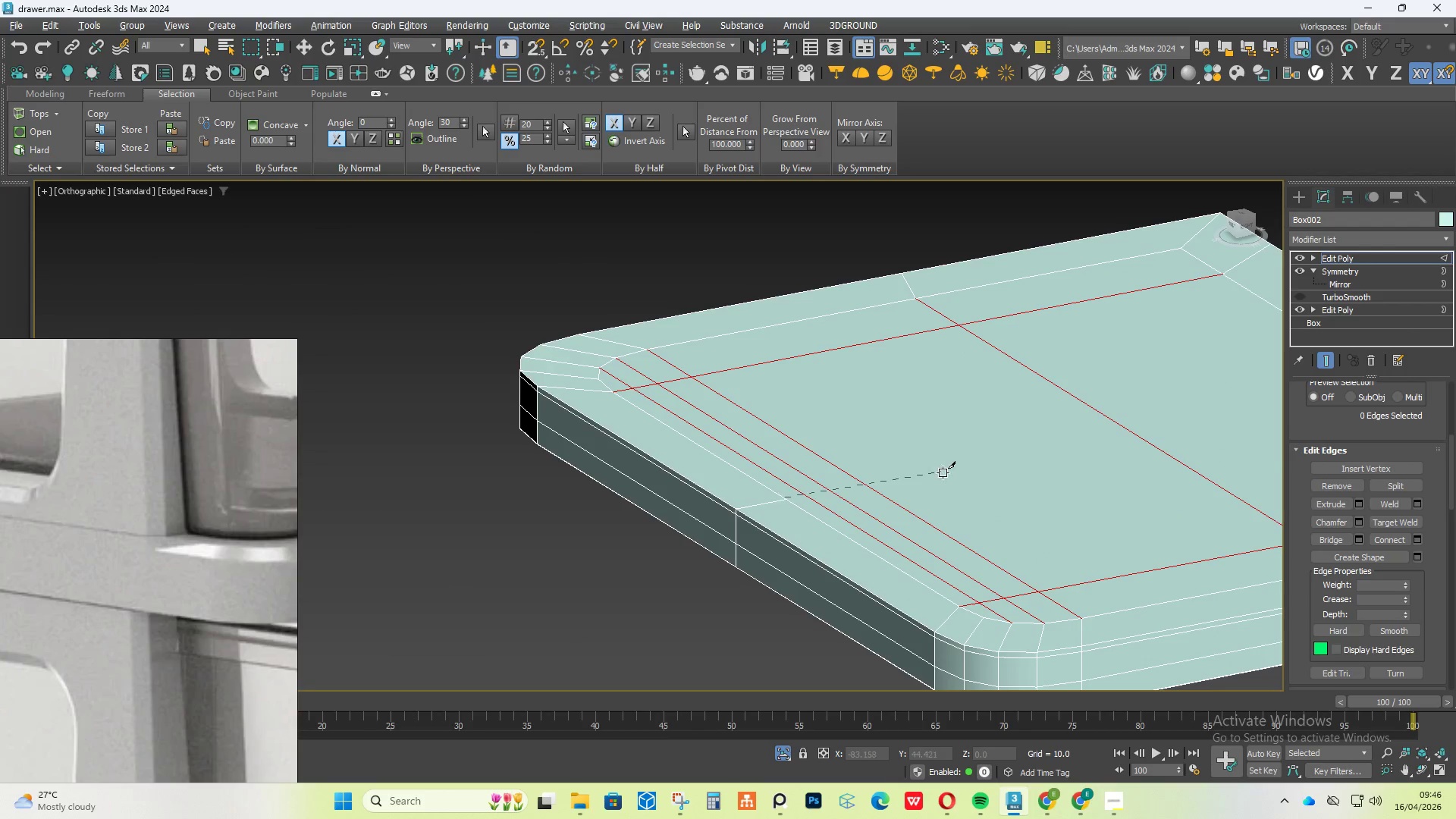 
scroll: coordinate [1132, 366], scroll_direction: down, amount: 2.0
 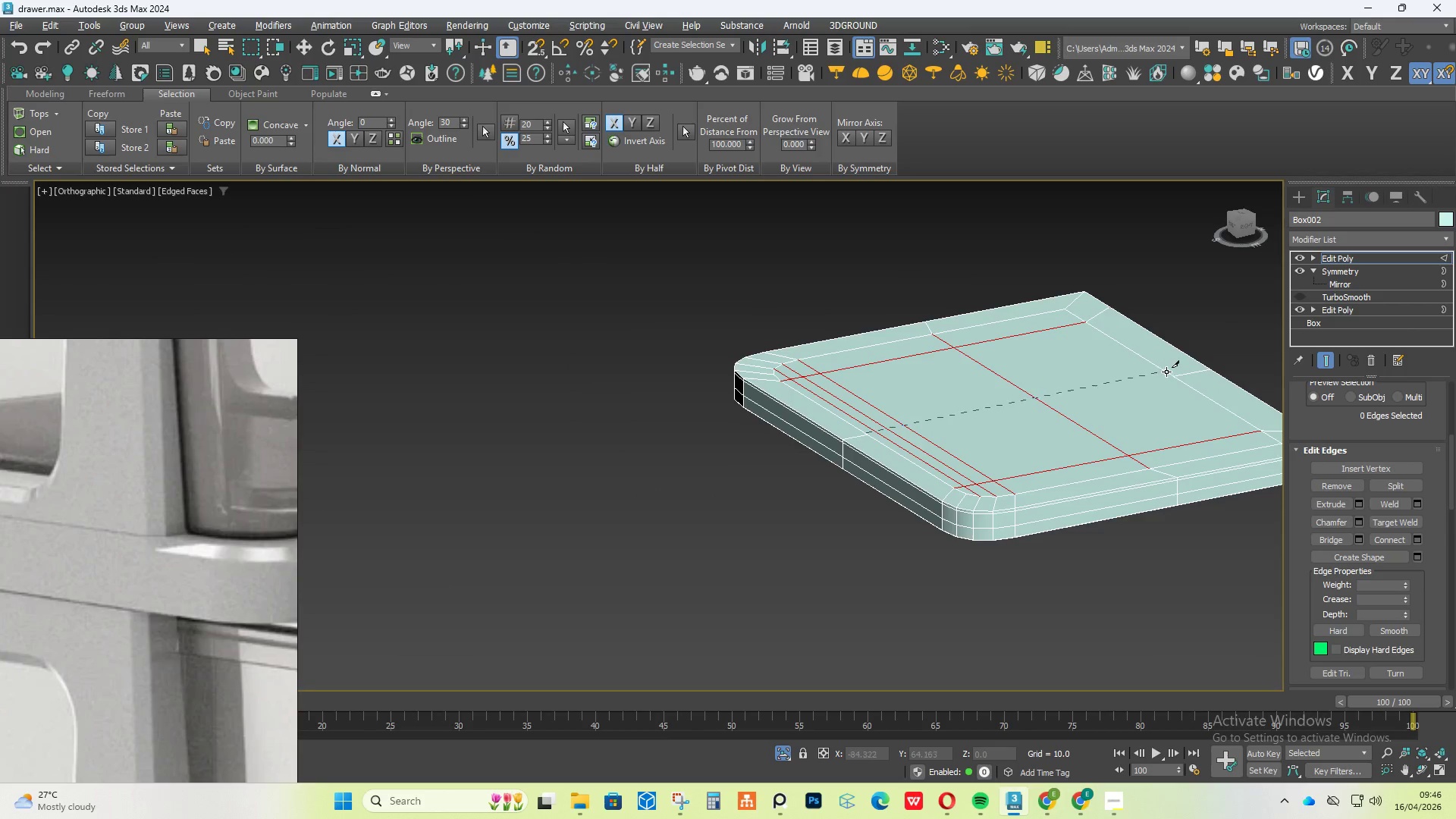 
left_click([1173, 376])
 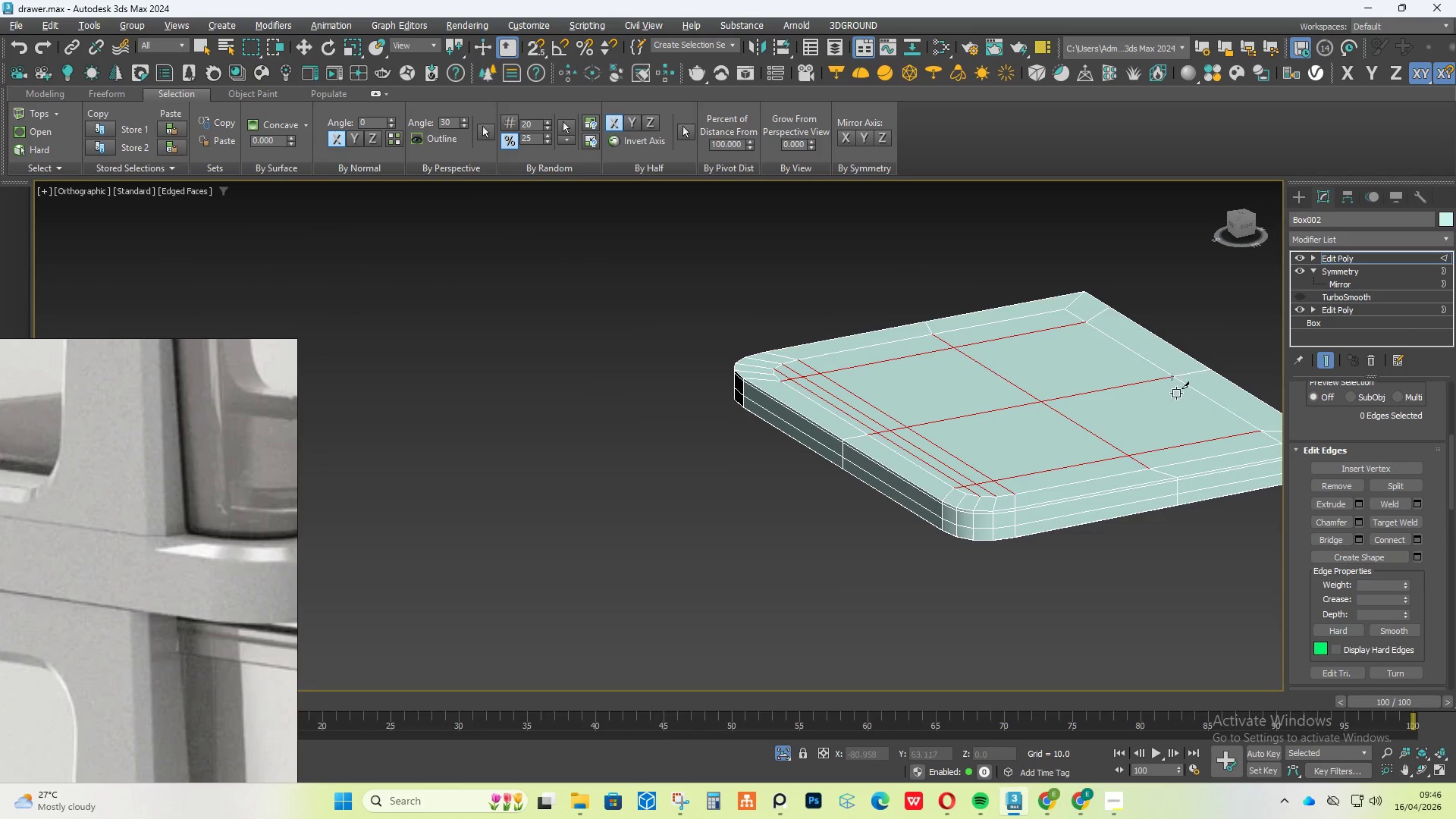 
right_click([1162, 418])
 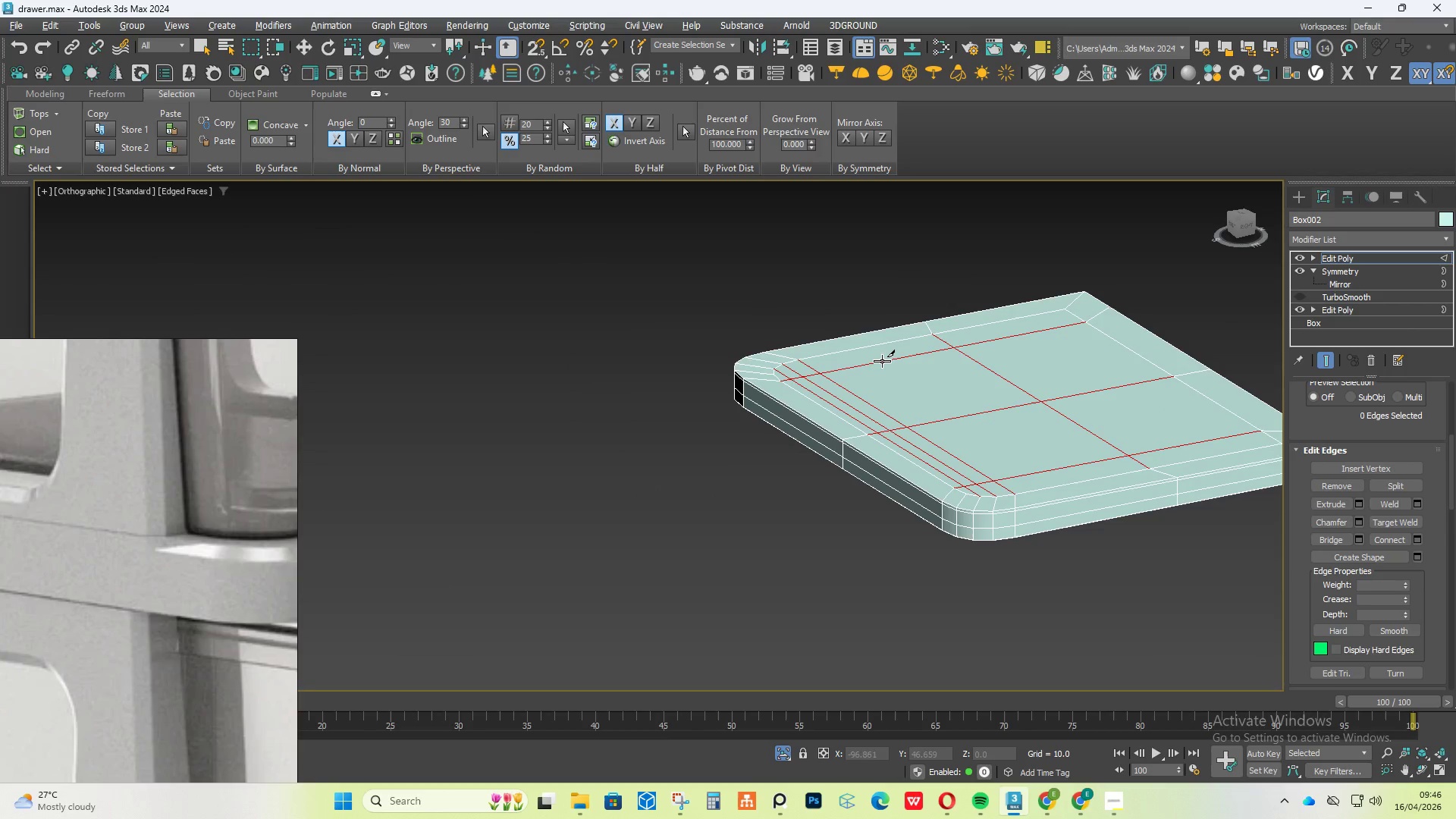 
right_click([882, 361])
 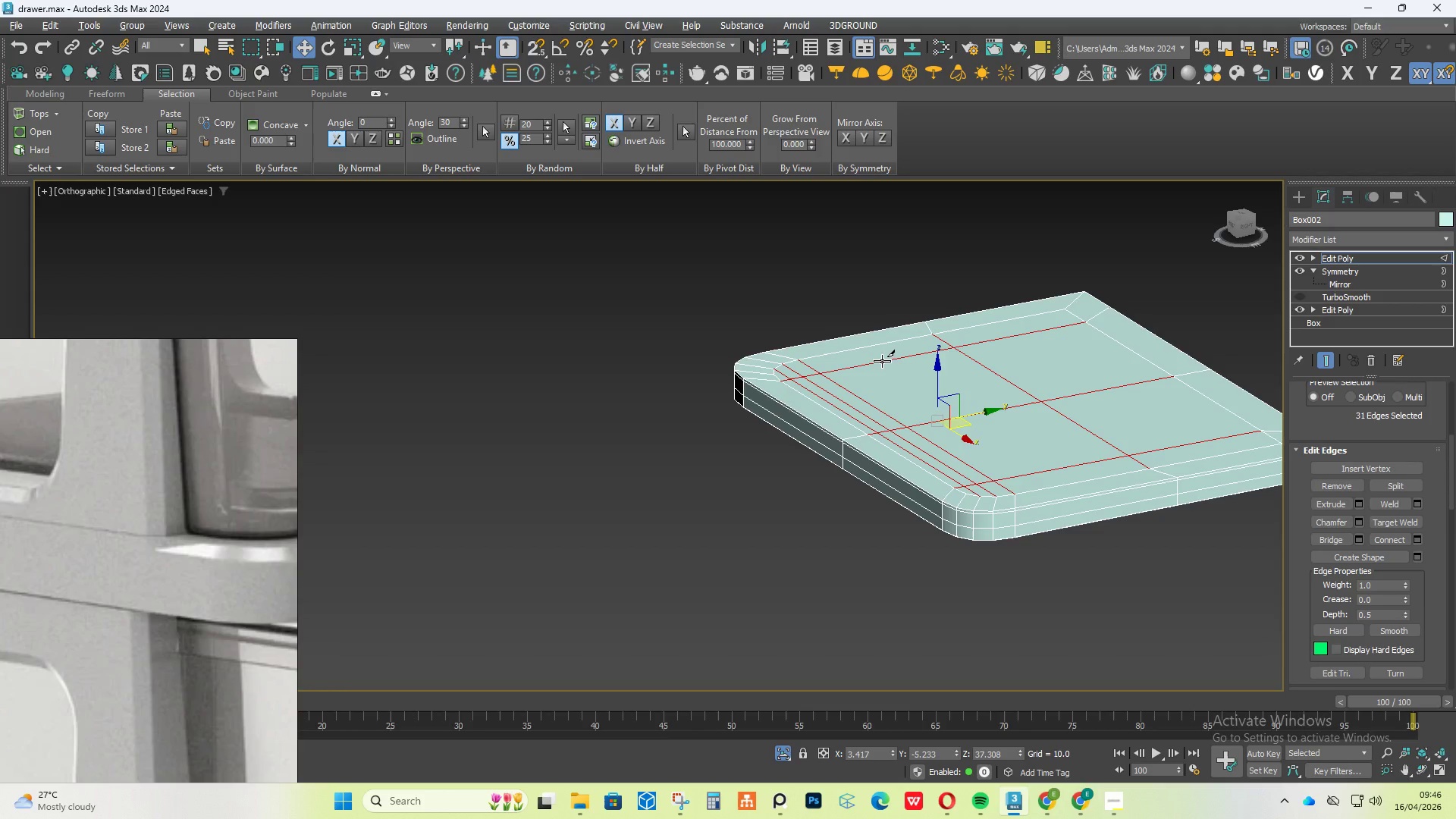 
hold_key(key=AltLeft, duration=1.84)
 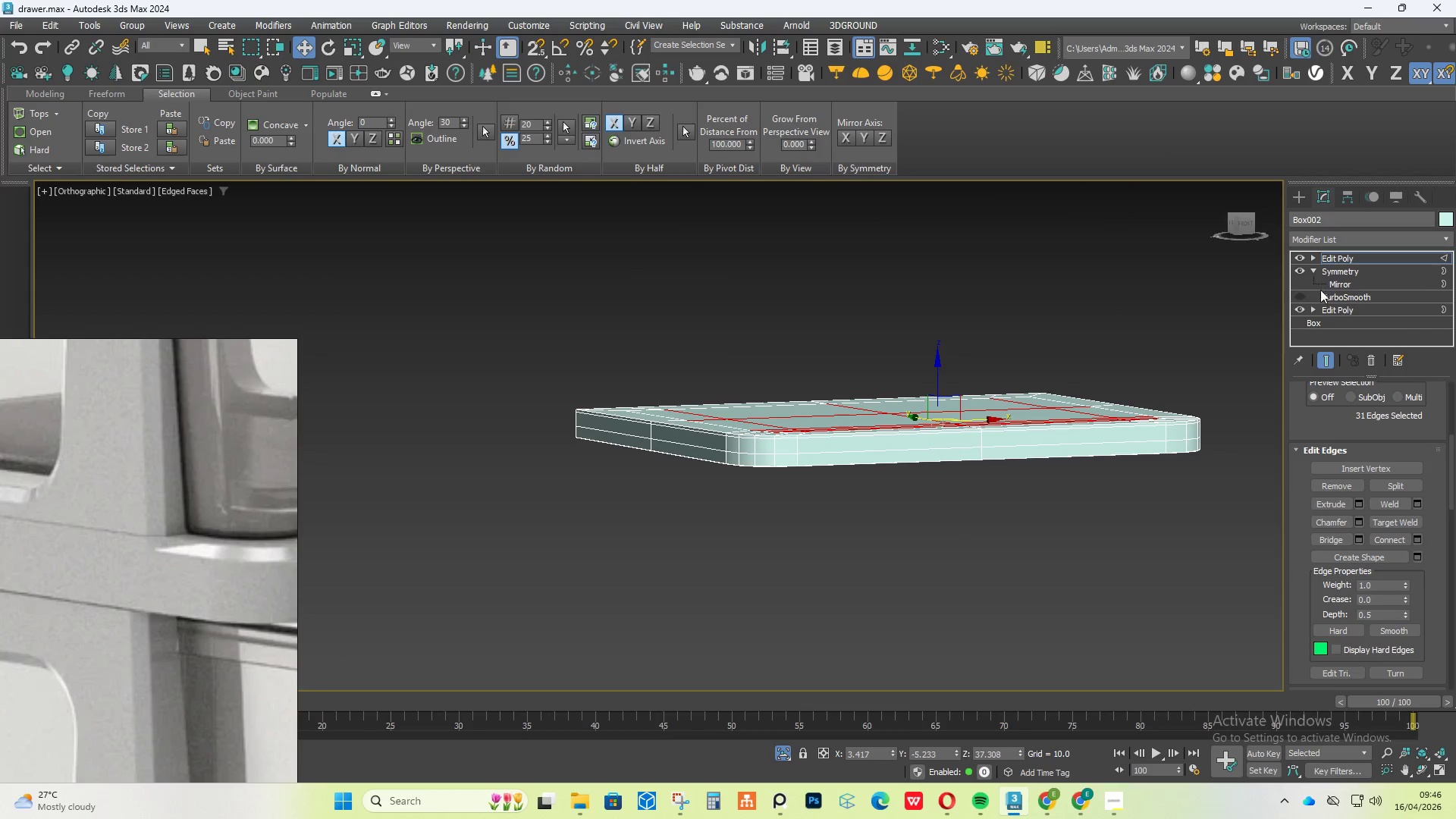 
left_click_drag(start_coordinate=[1326, 300], to_coordinate=[1344, 259])
 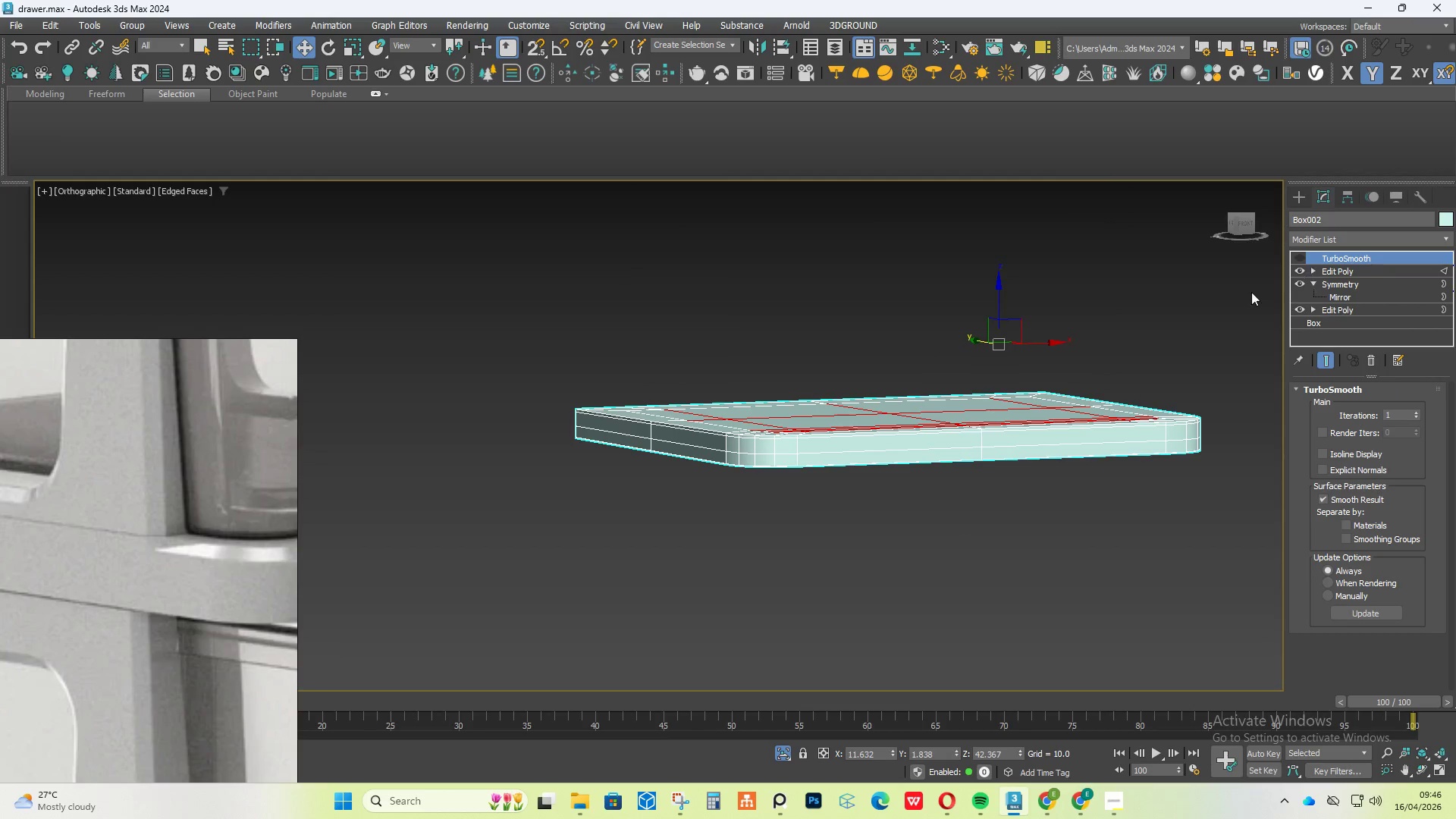 
hold_key(key=AltLeft, duration=0.45)
 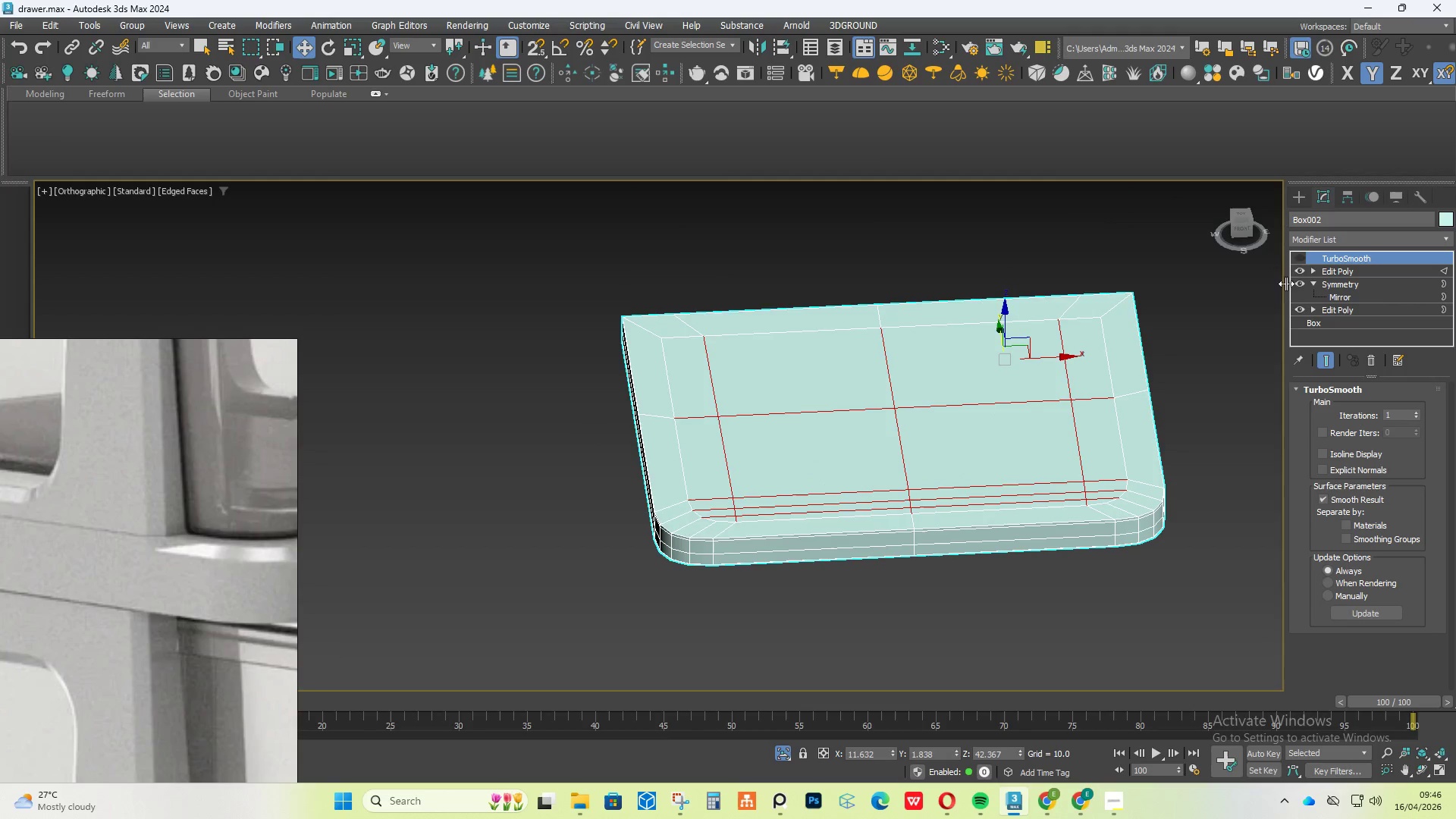 
left_click([1300, 256])
 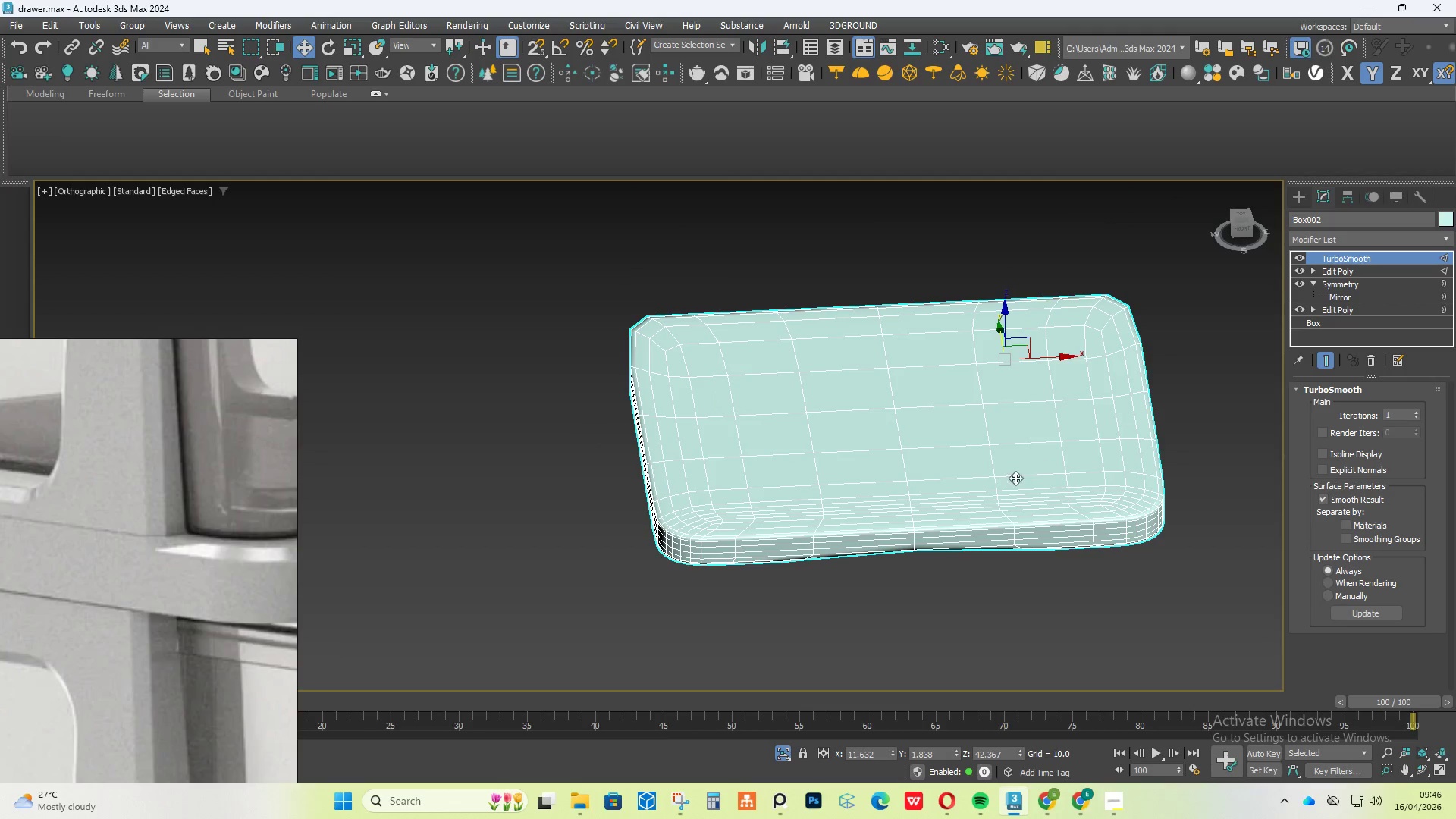 
hold_key(key=AltLeft, duration=1.94)
 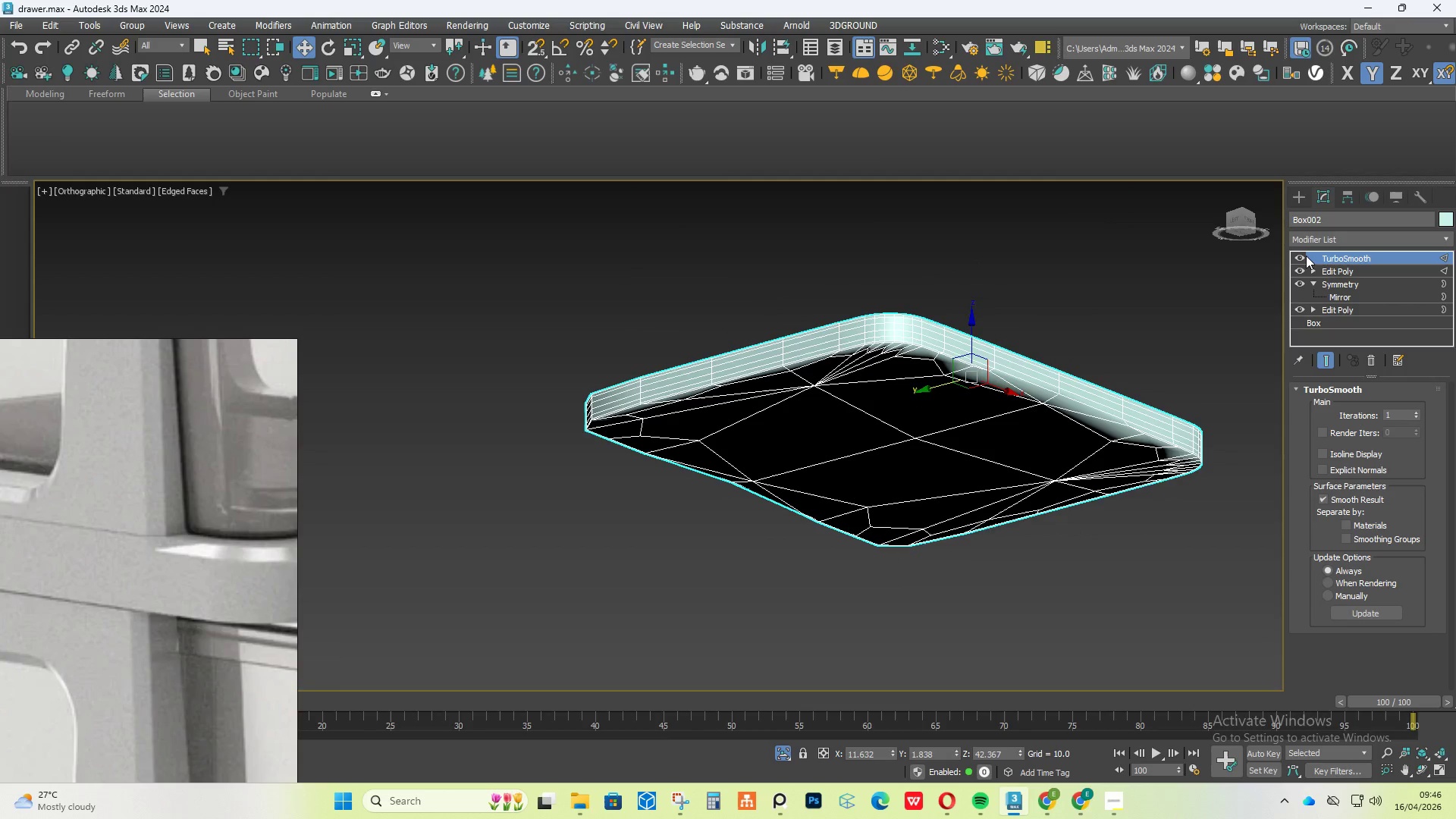 
left_click([1302, 256])
 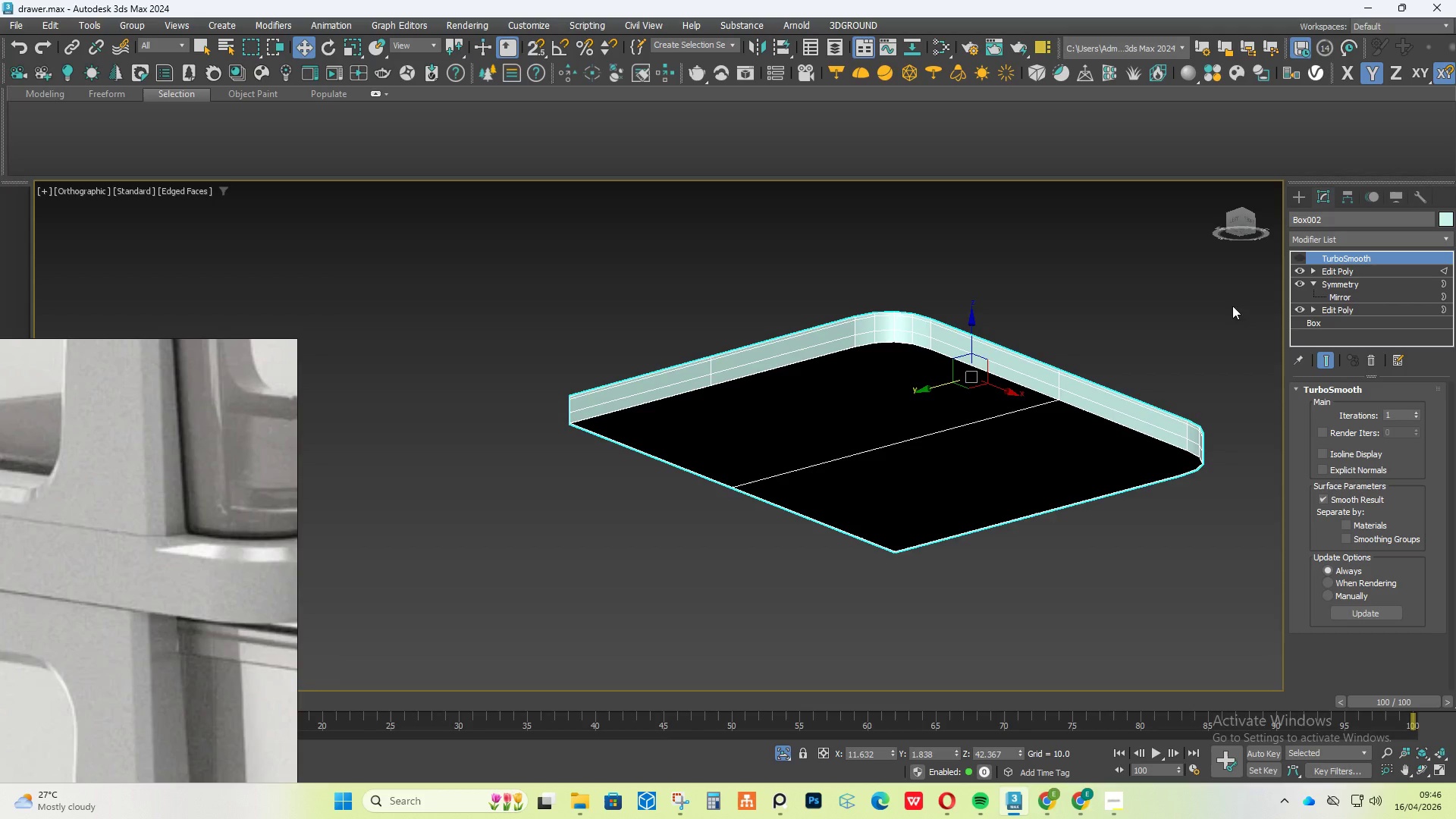 
hold_key(key=AltLeft, duration=0.86)
 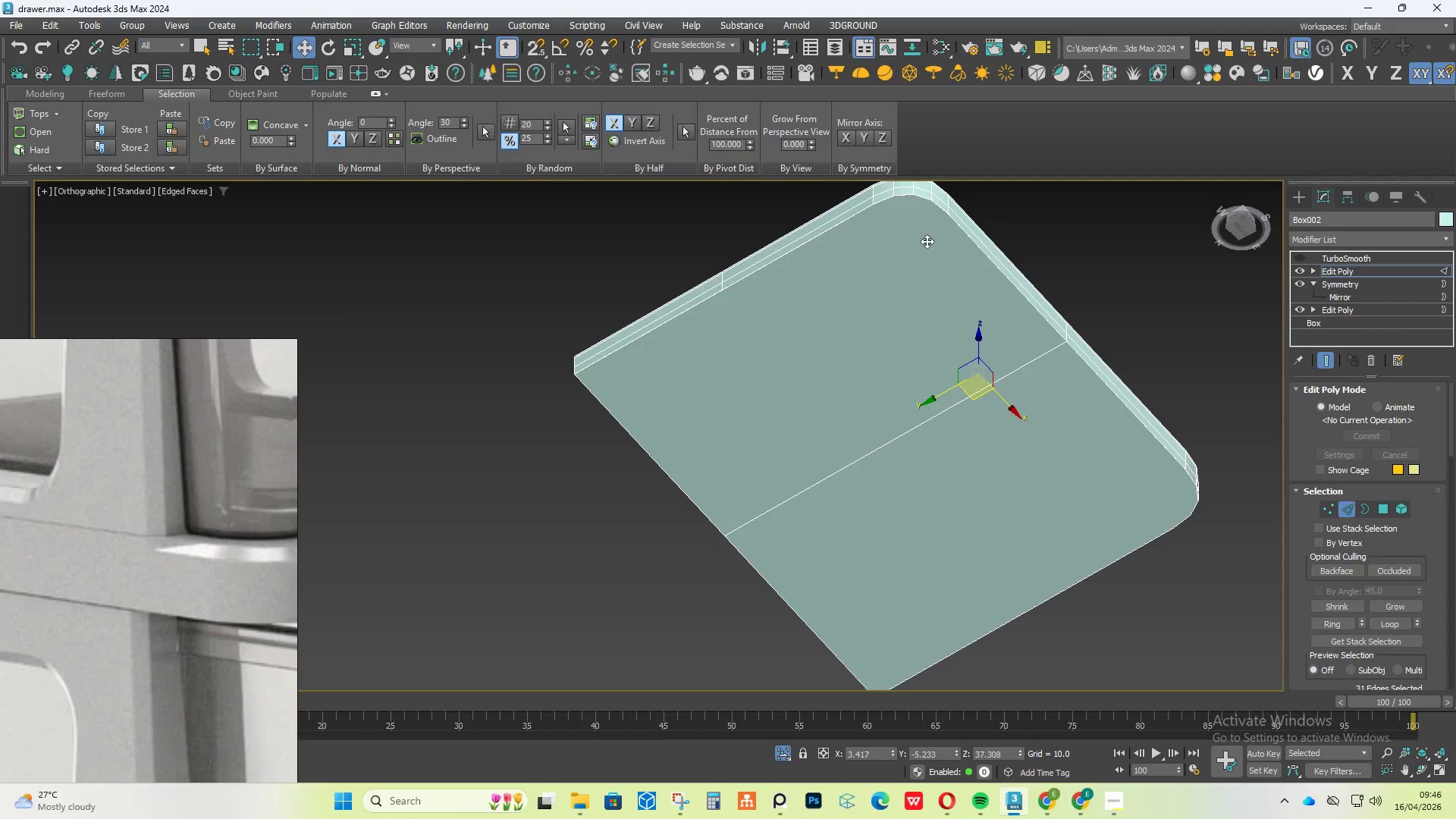 
scroll: coordinate [937, 286], scroll_direction: up, amount: 2.0
 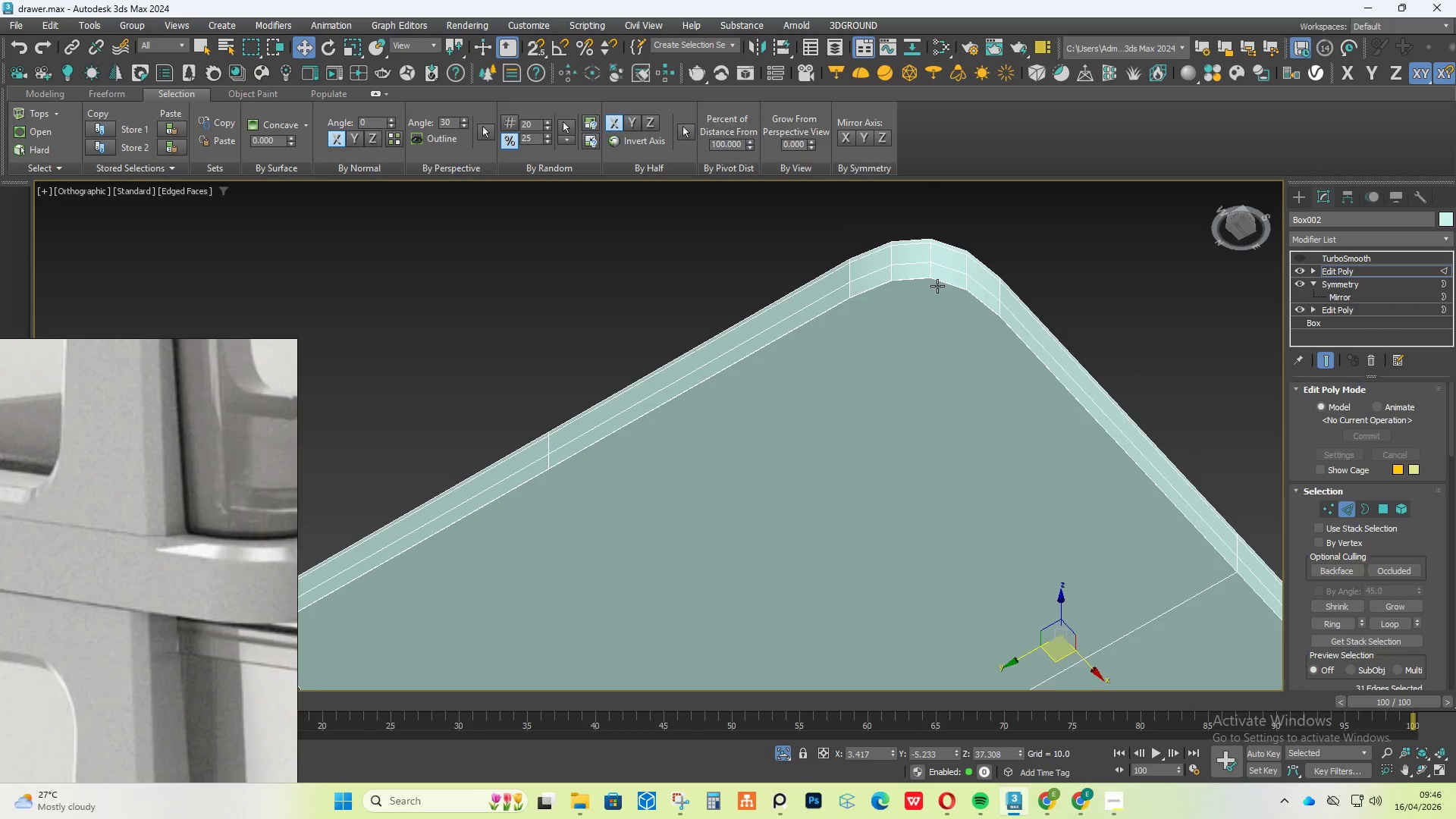 
key(Alt+C)
 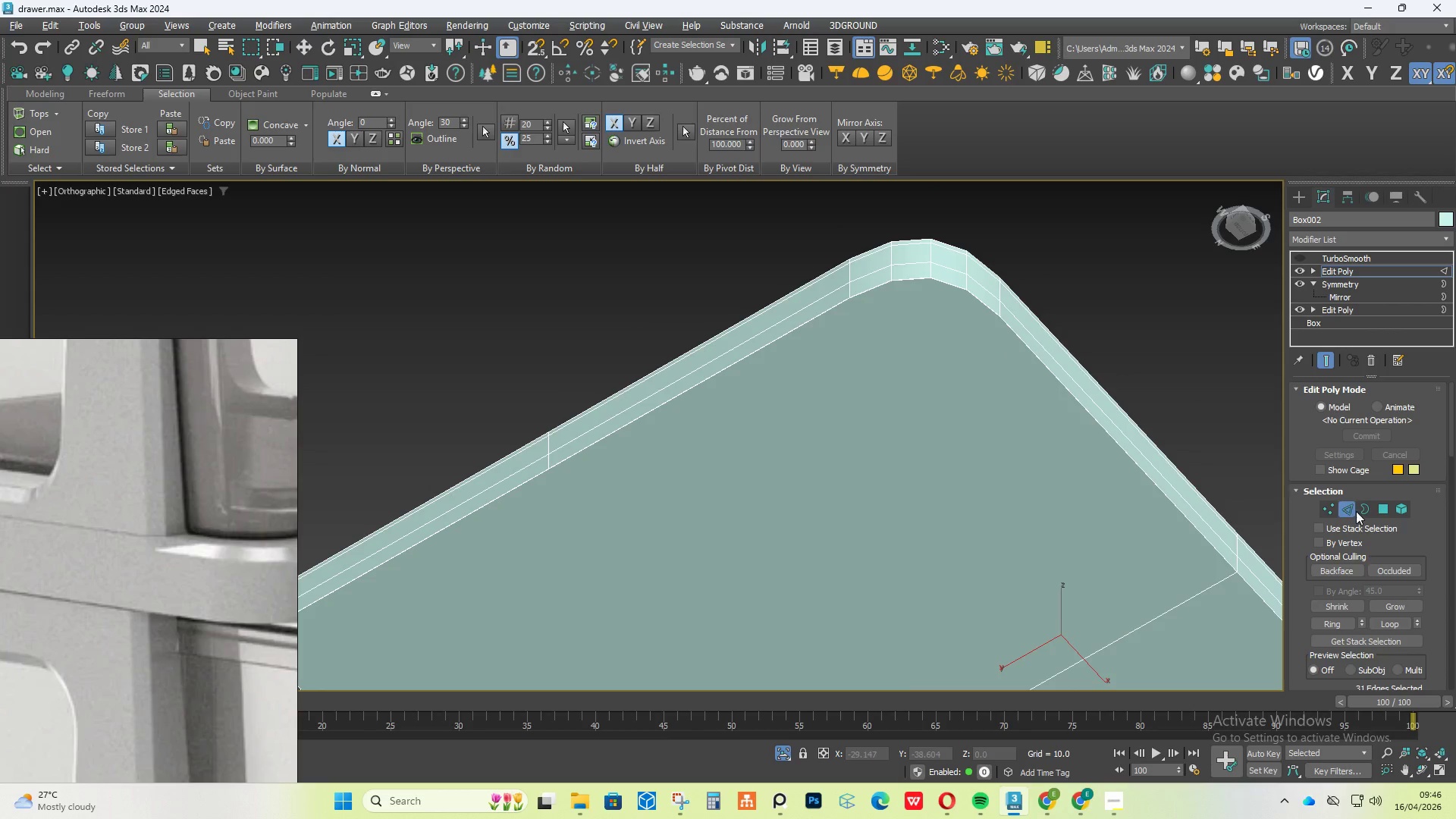 
left_click([1388, 509])
 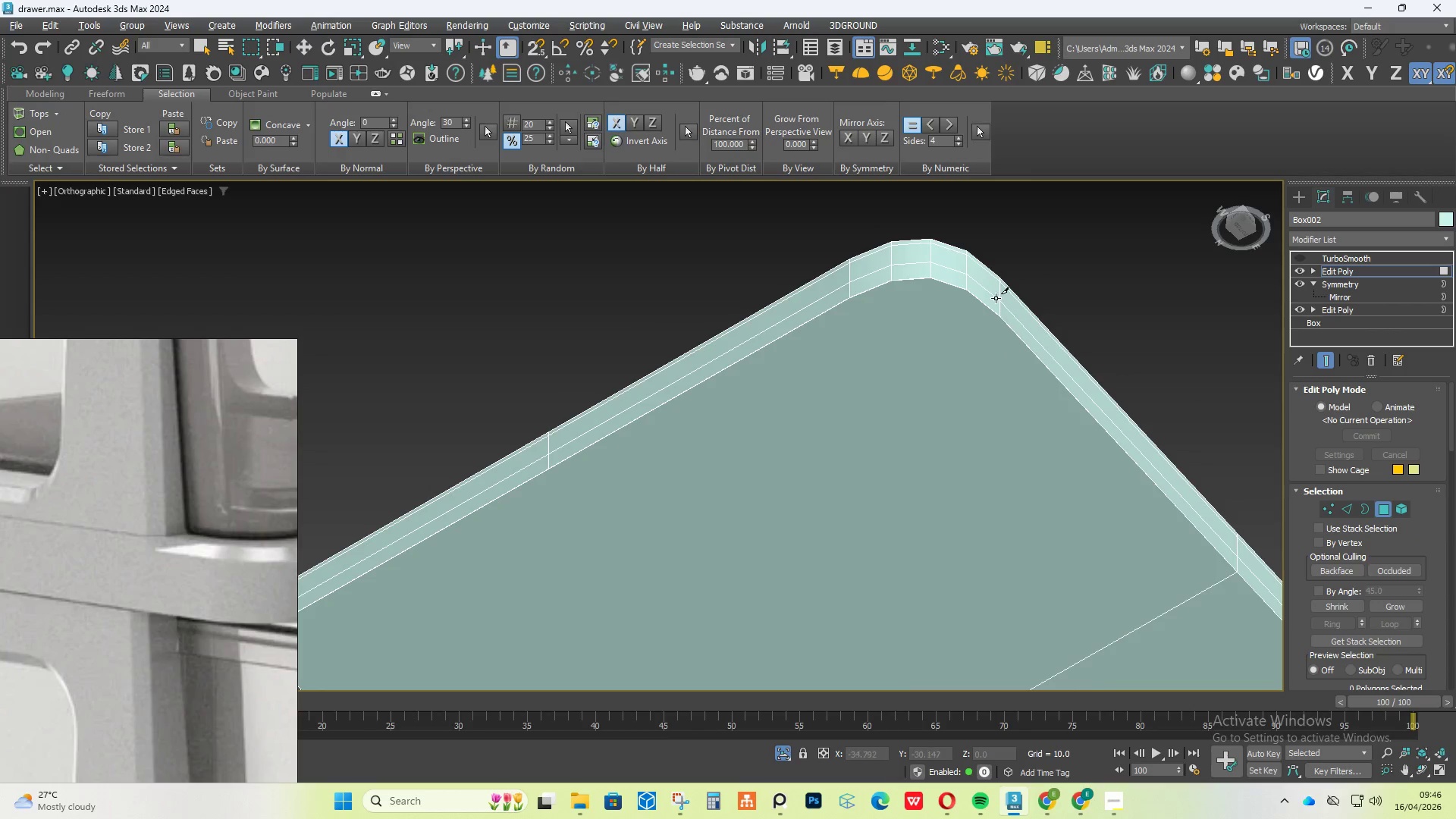 
hold_key(key=AltLeft, duration=0.52)
 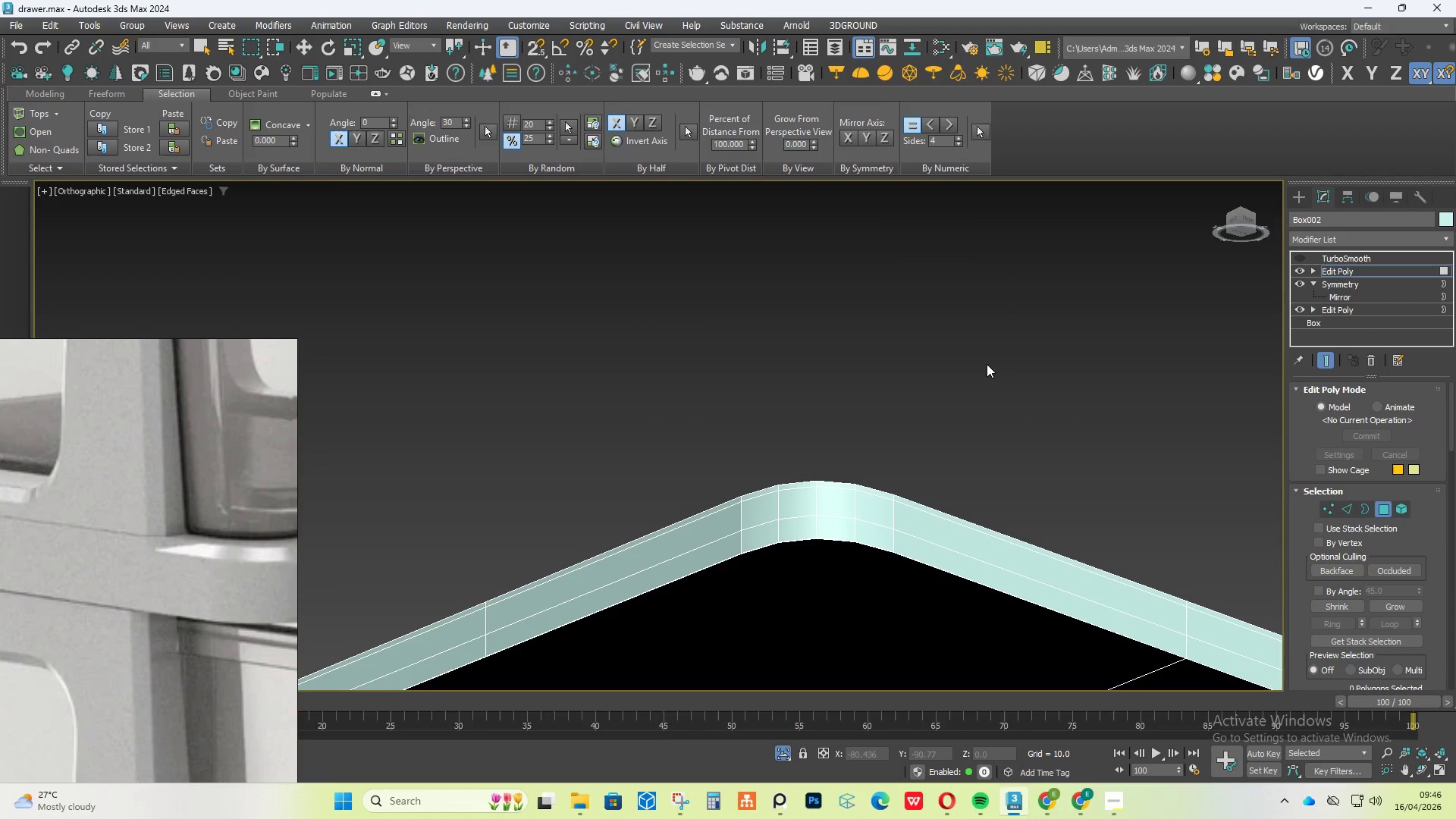 
right_click([987, 365])
 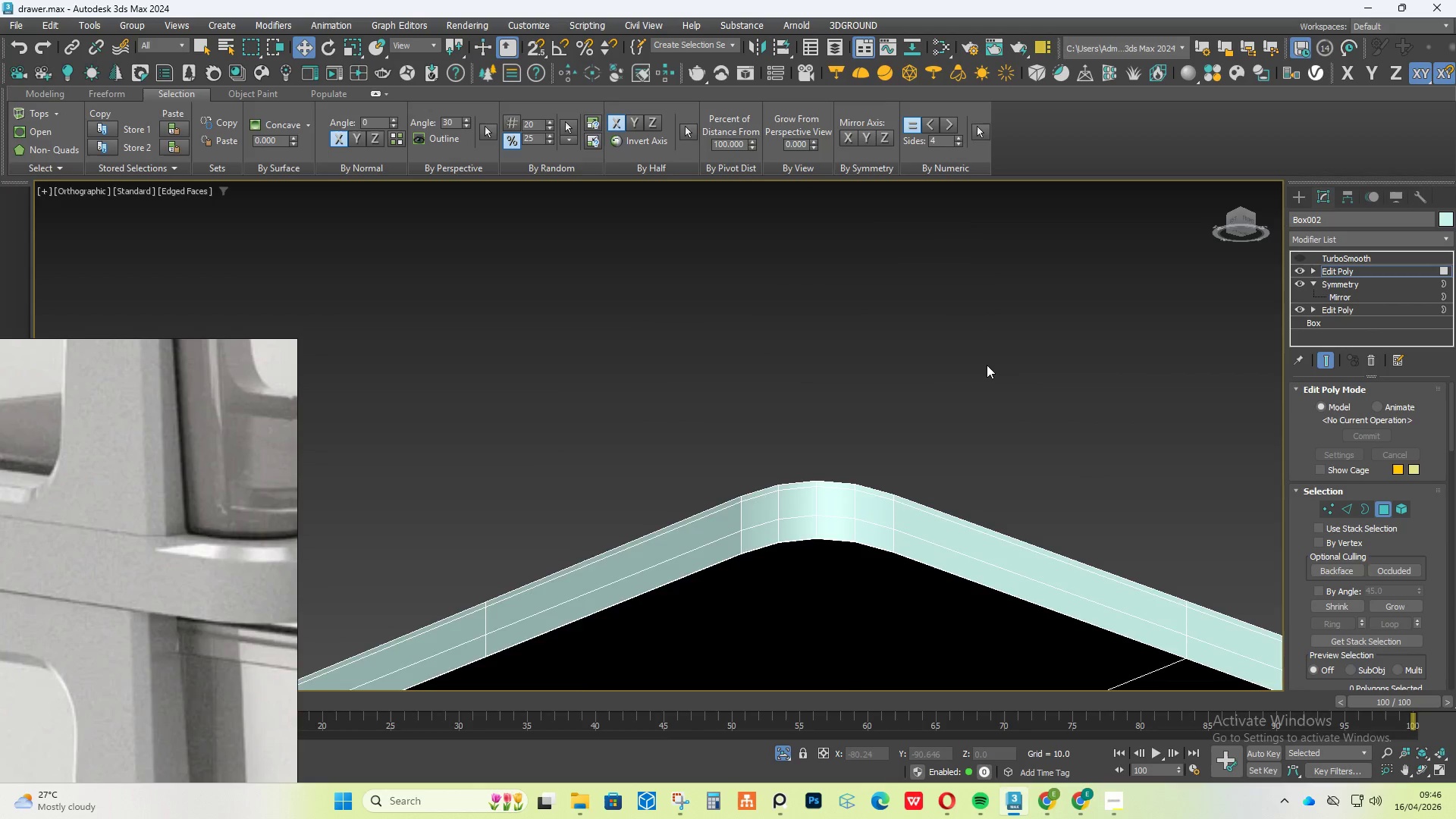 
hold_key(key=AltLeft, duration=0.41)
 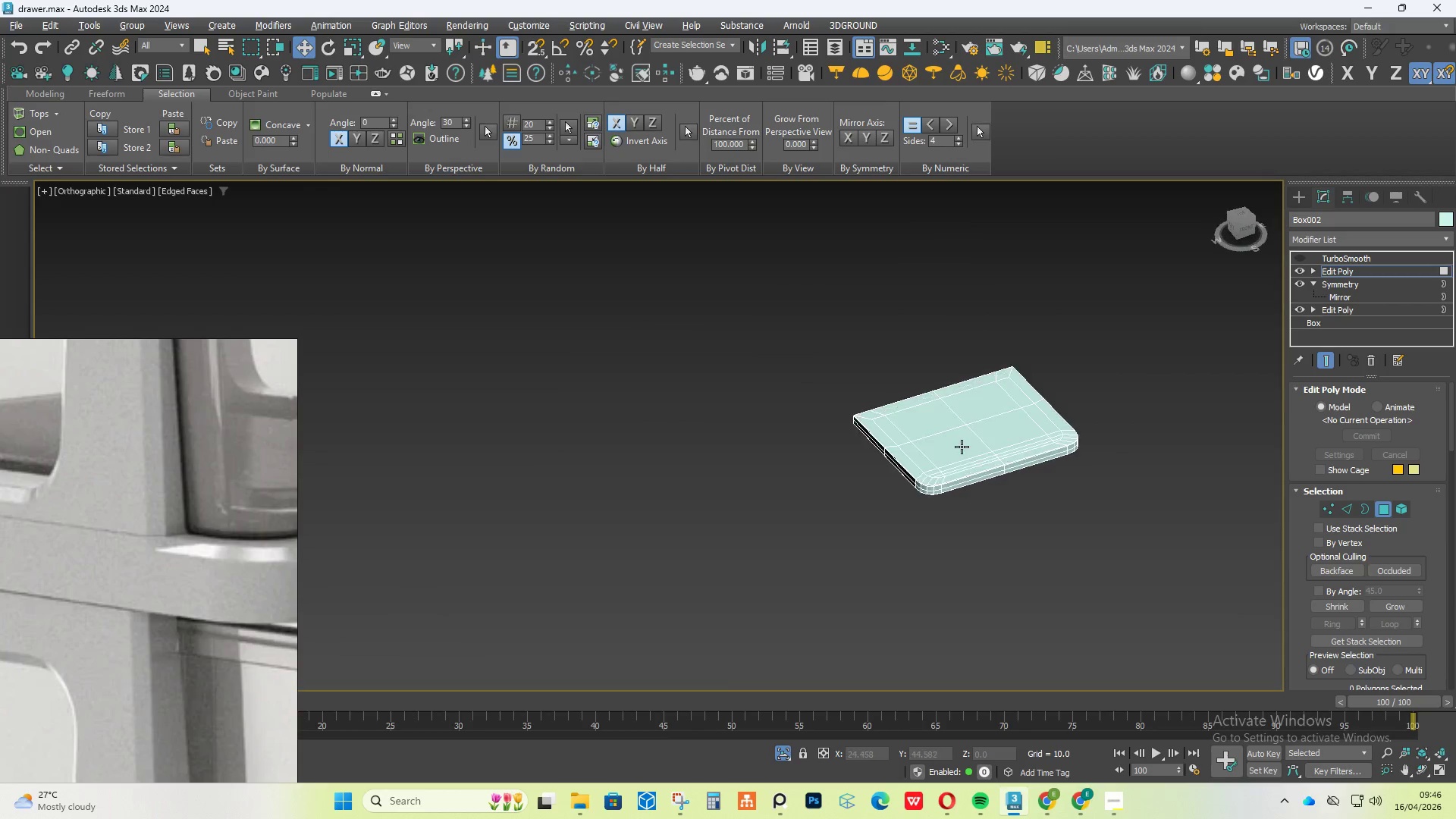 
scroll: coordinate [984, 363], scroll_direction: down, amount: 5.0
 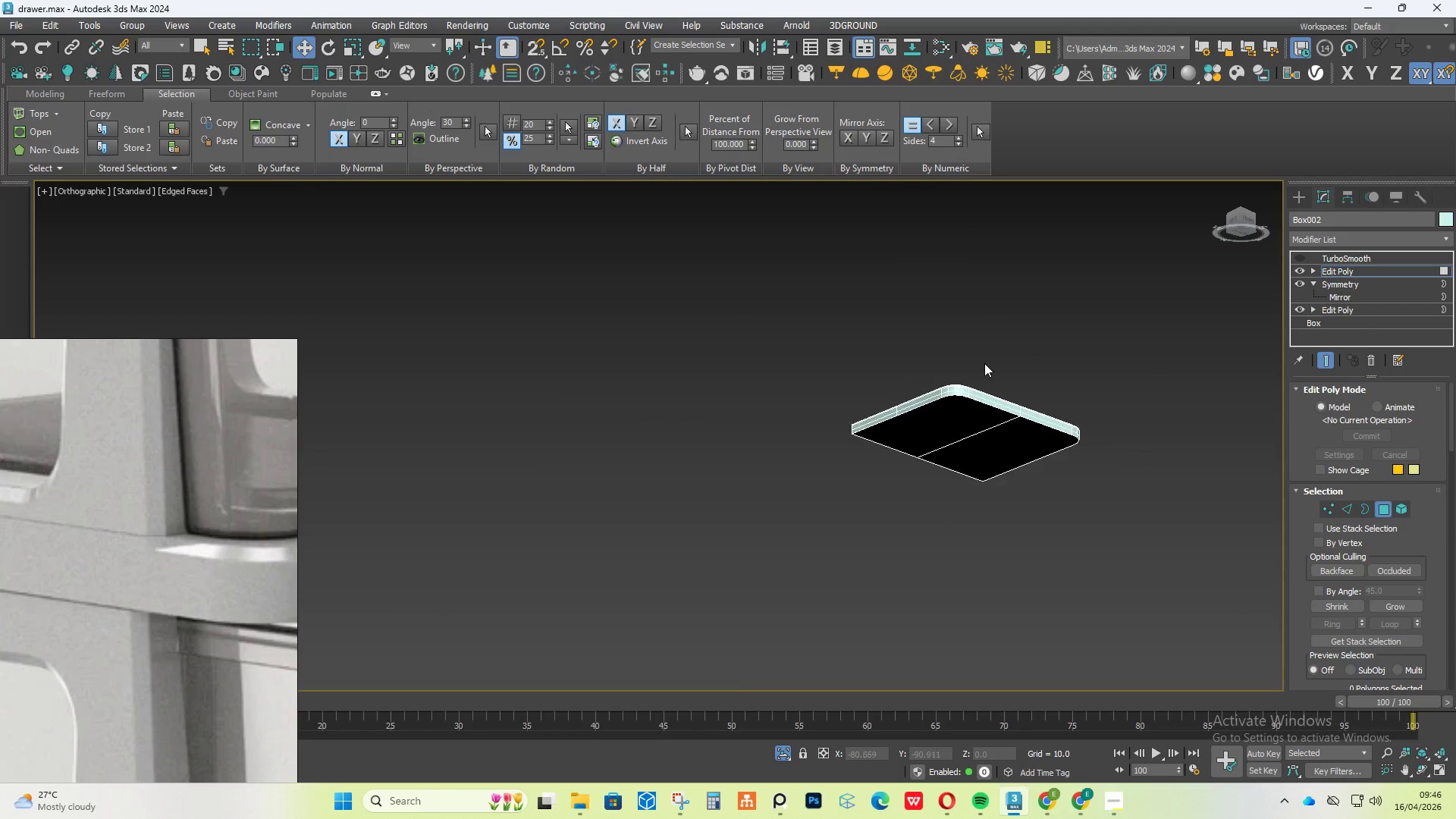 
scroll: coordinate [962, 447], scroll_direction: up, amount: 4.0
 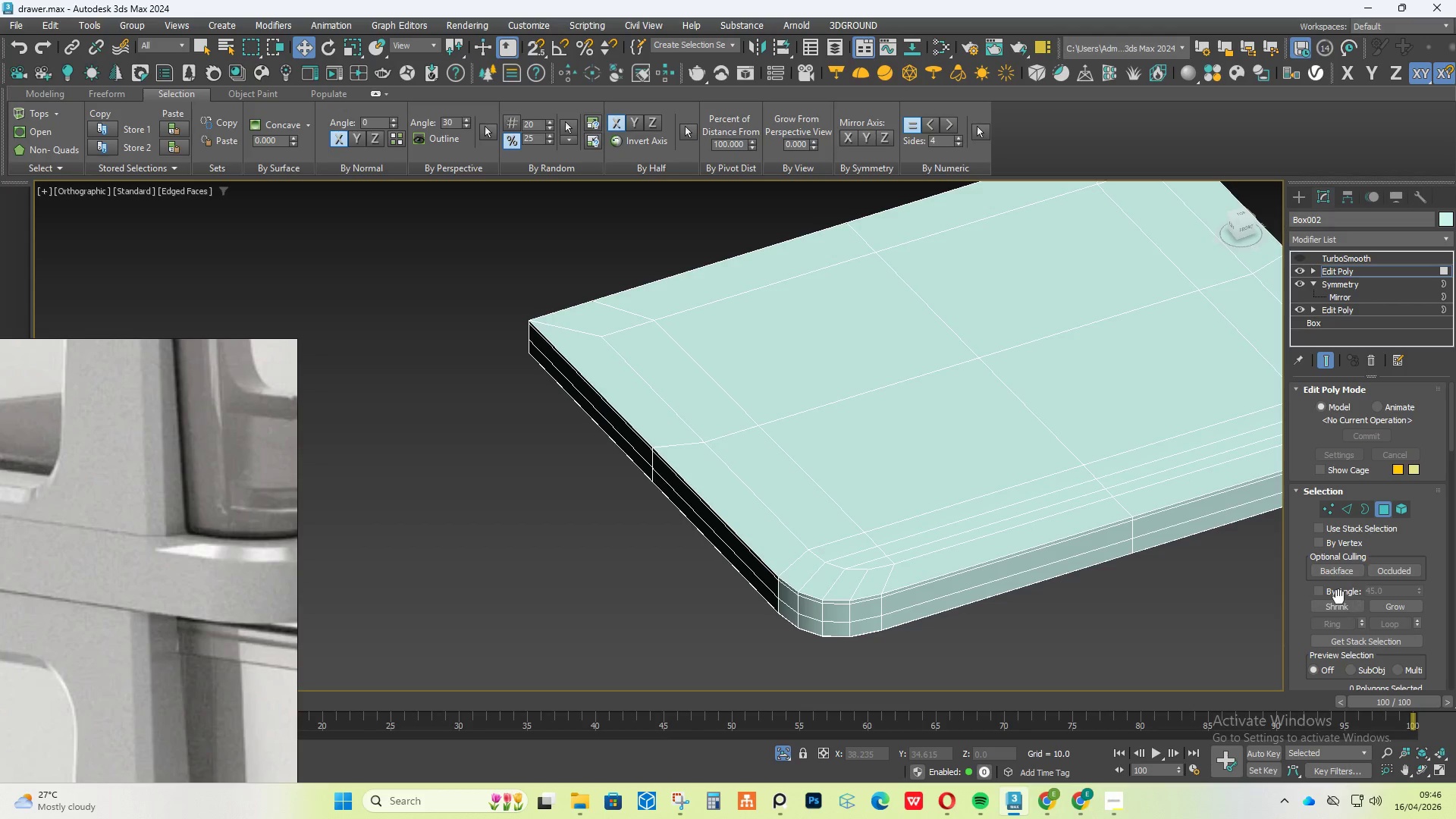 
double_click([993, 475])
 